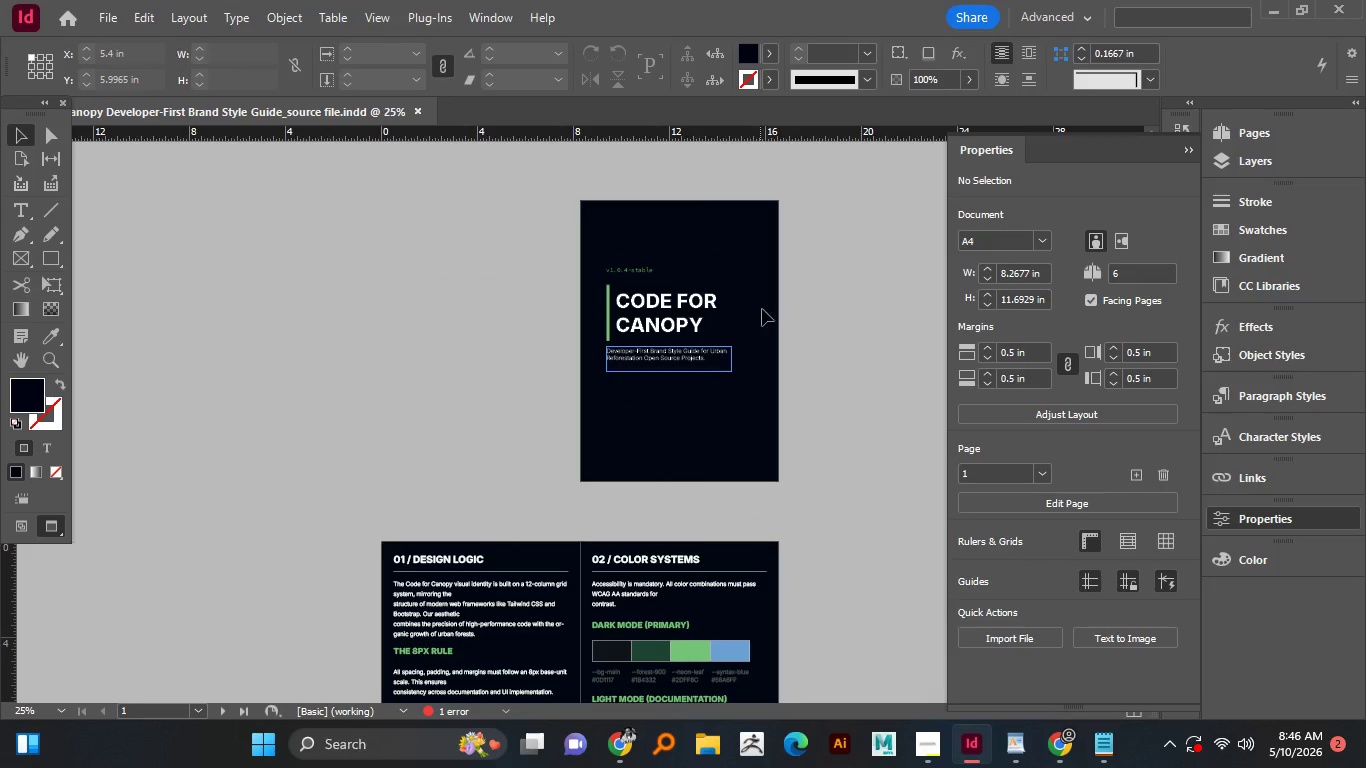 
hold_key(key=AltLeft, duration=0.56)
scroll: coordinate [786, 300], scroll_direction: up, amount: 1.0
 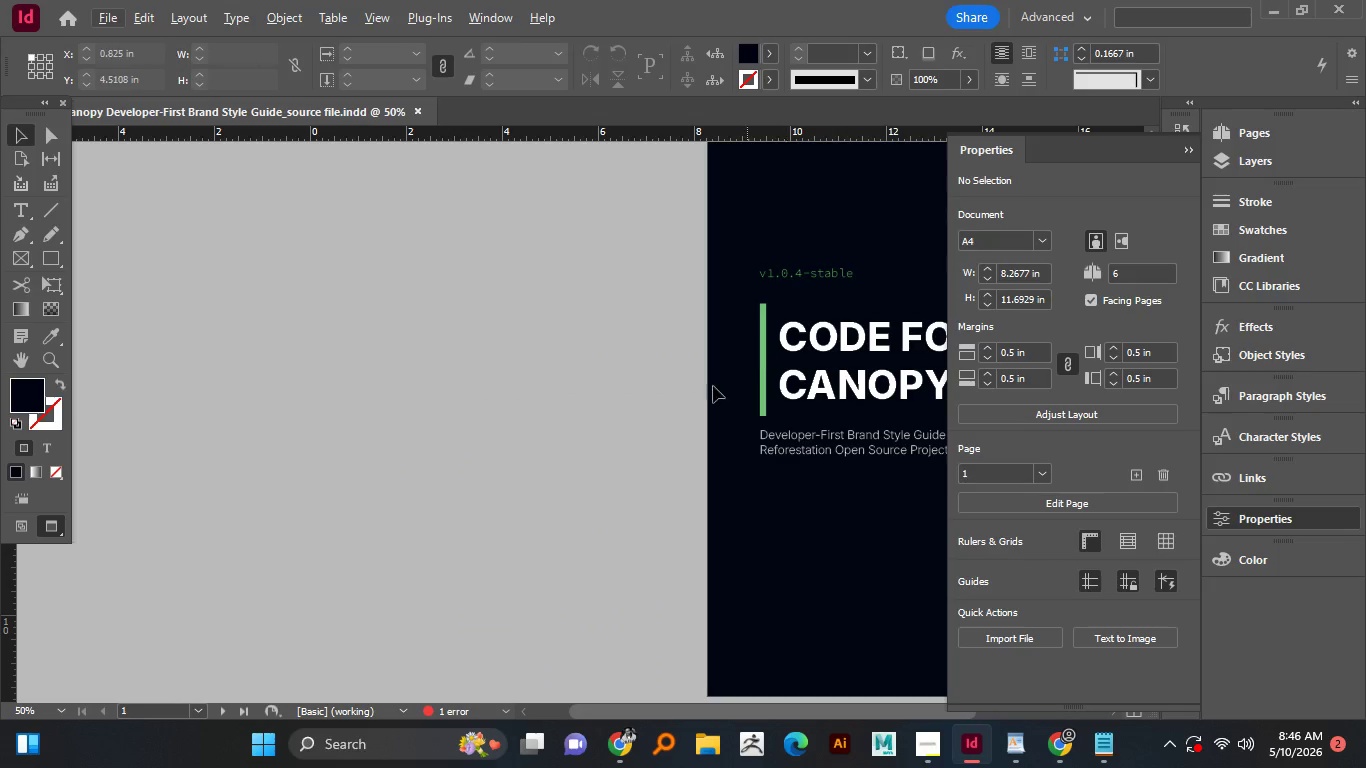 
key(Alt+AltLeft)
 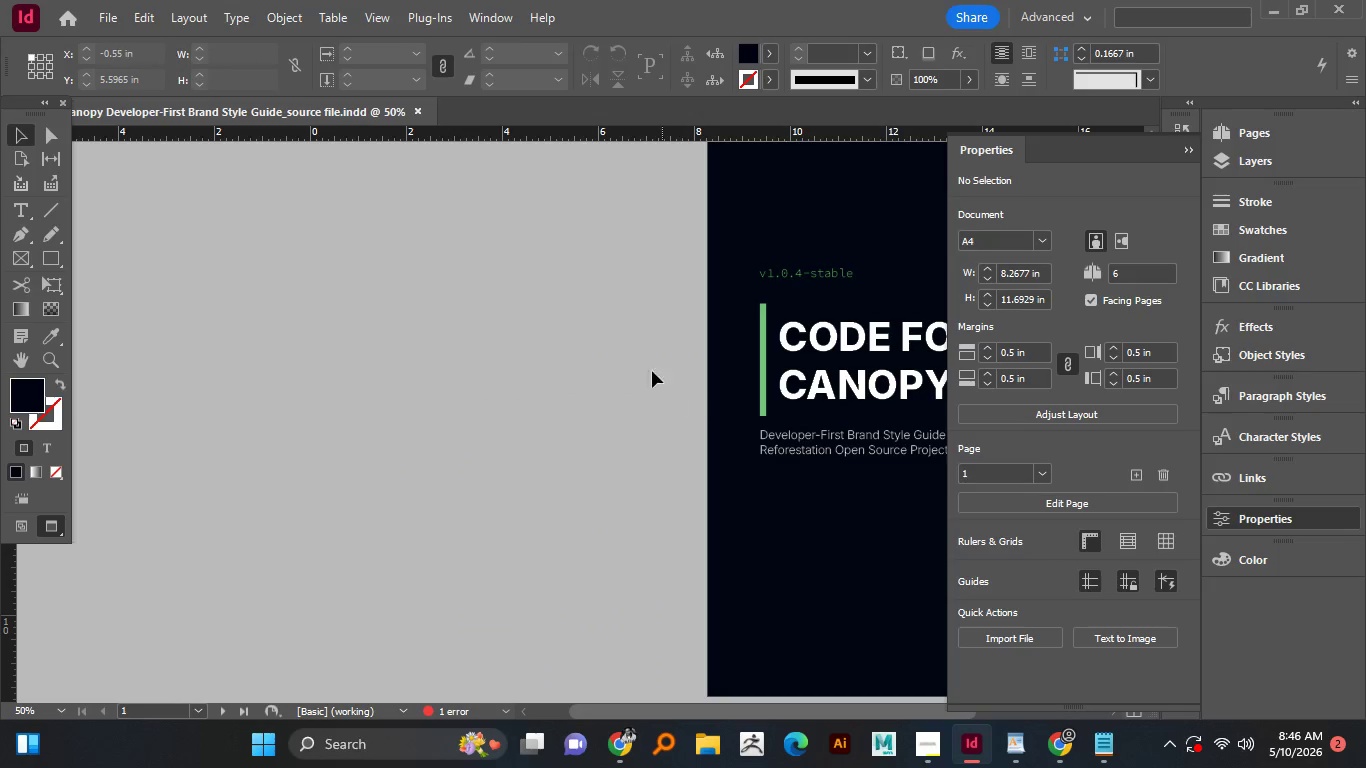 
hold_key(key=Space, duration=1.24)
 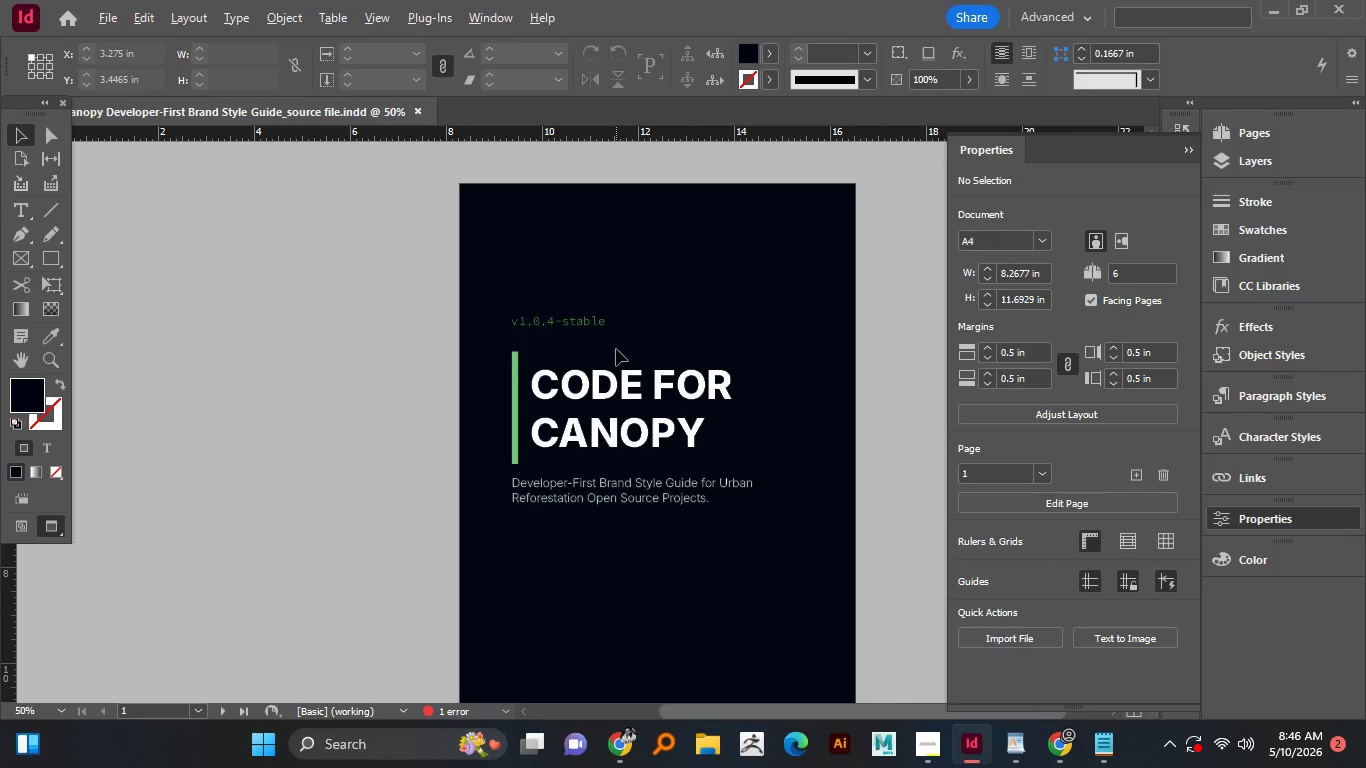 
left_click_drag(start_coordinate=[545, 362], to_coordinate=[367, 401])
 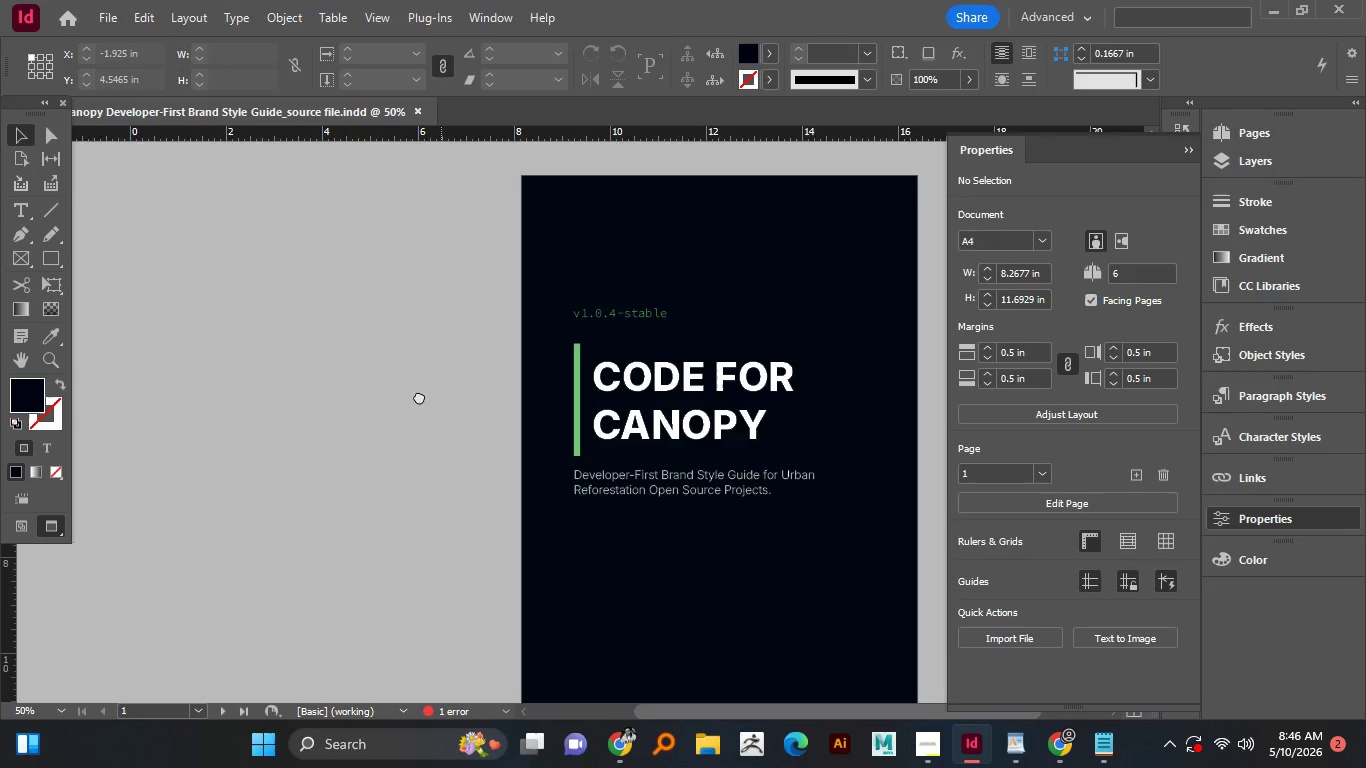 
left_click_drag(start_coordinate=[441, 389], to_coordinate=[372, 400])
 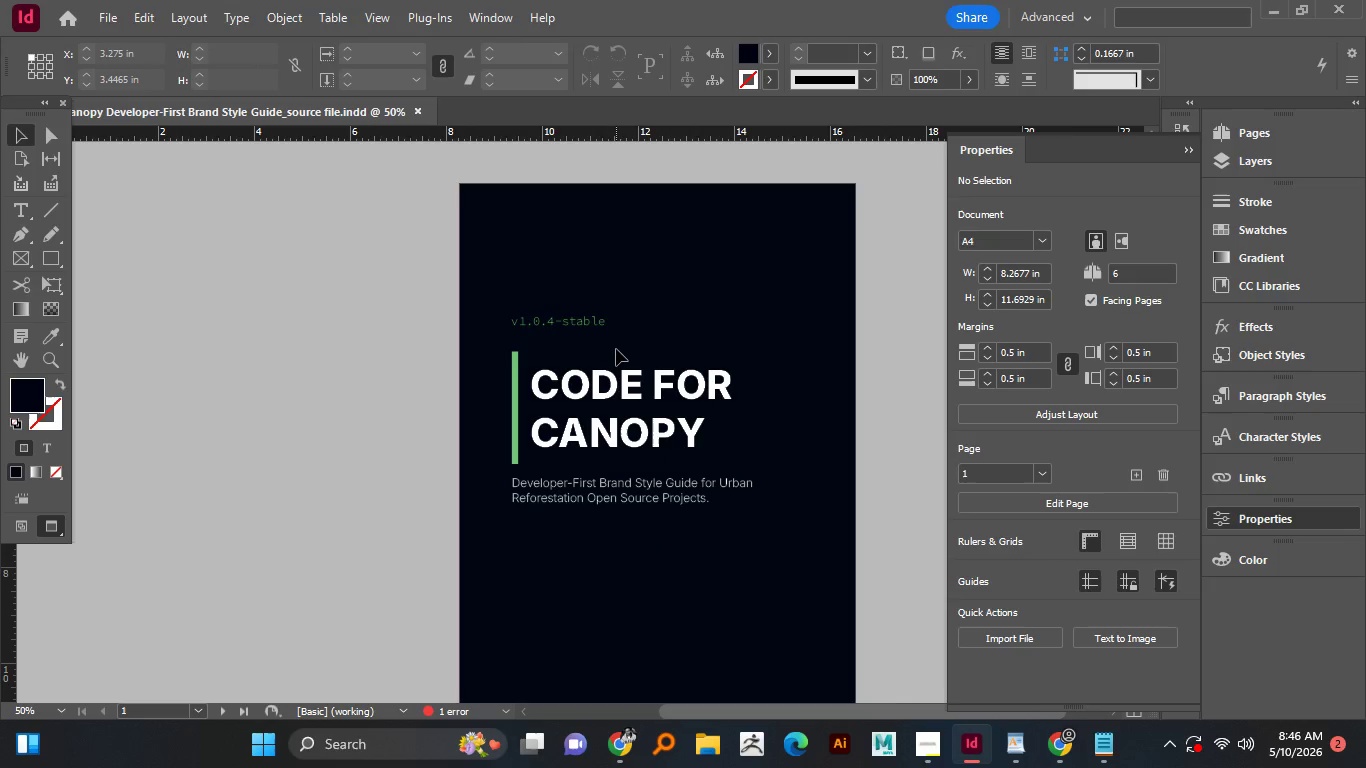 
hold_key(key=AltLeft, duration=1.5)
scroll: coordinate [616, 349], scroll_direction: up, amount: 2.0
 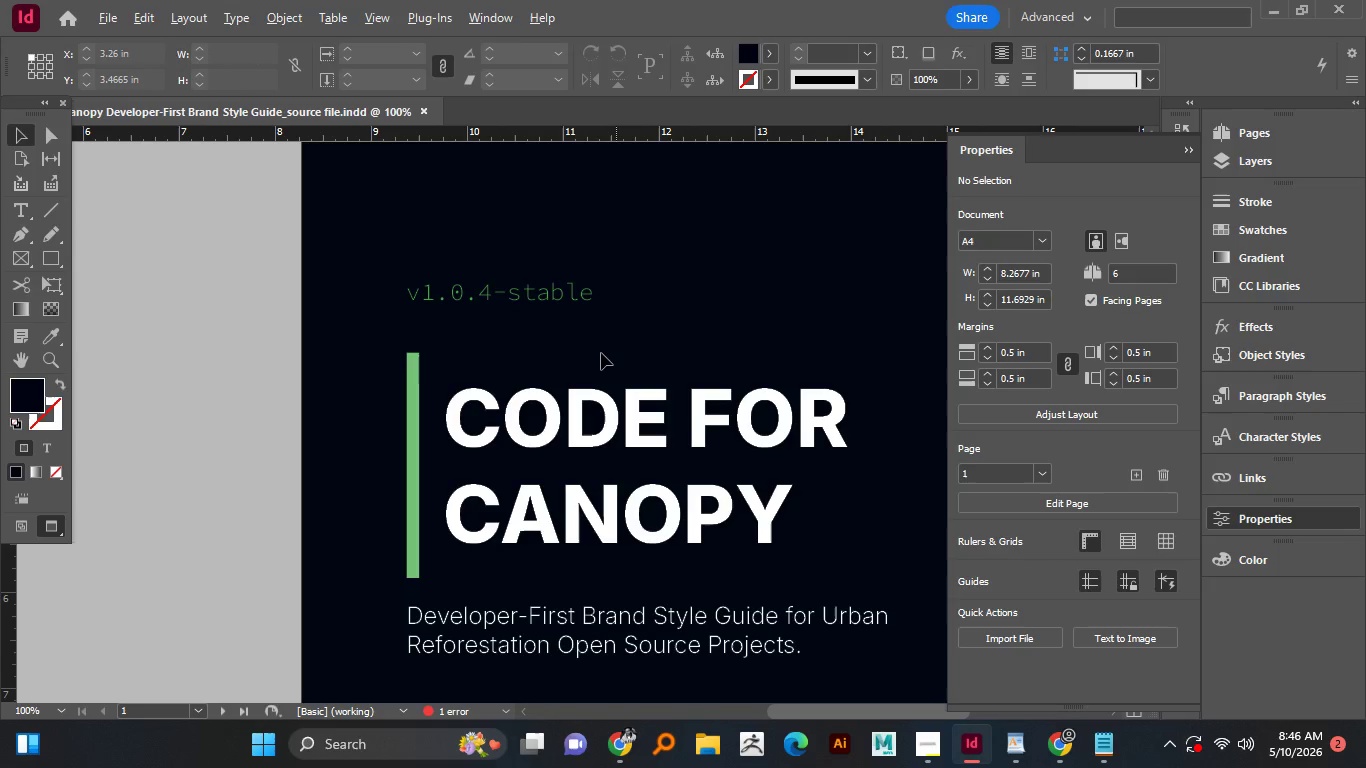 
hold_key(key=AltLeft, duration=0.67)
scroll: coordinate [431, 302], scroll_direction: up, amount: 2.0
 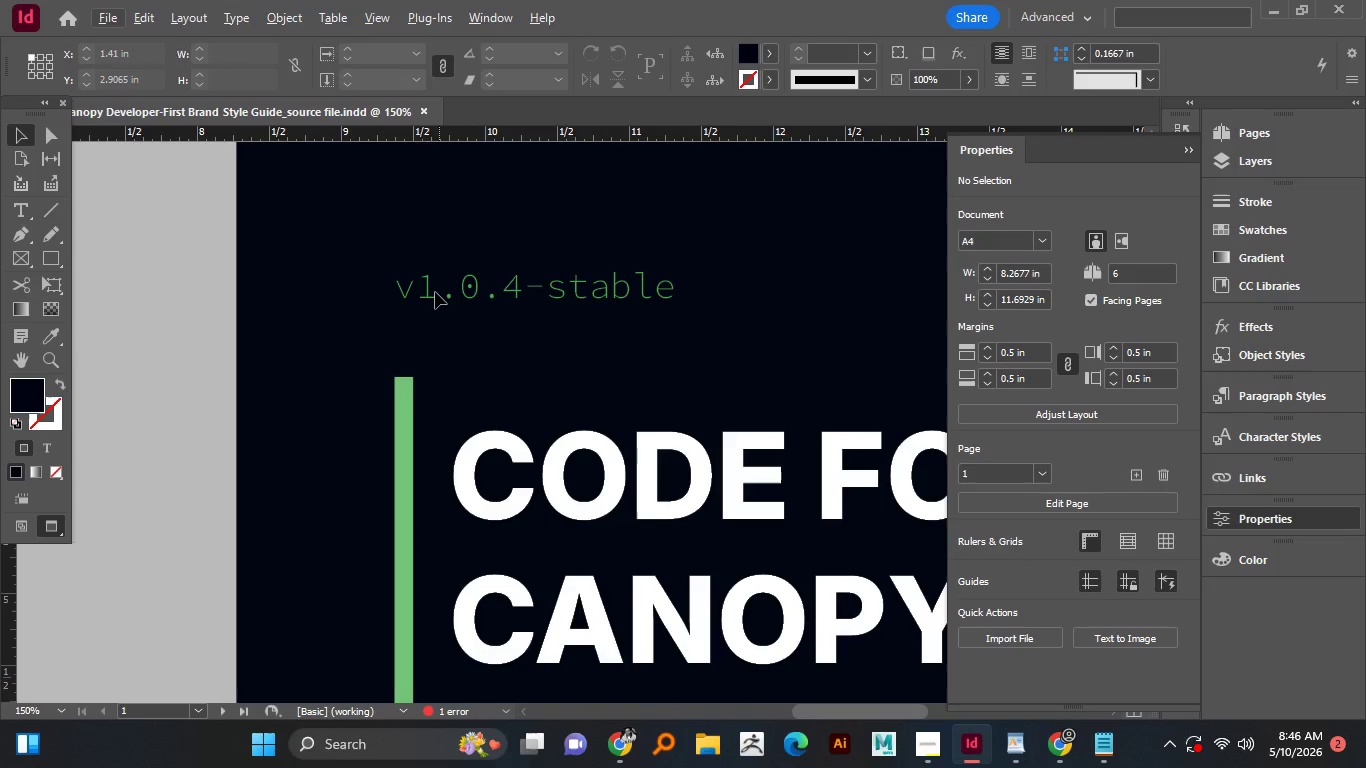 
hold_key(key=ShiftLeft, duration=1.51)
left_click([438, 292])
 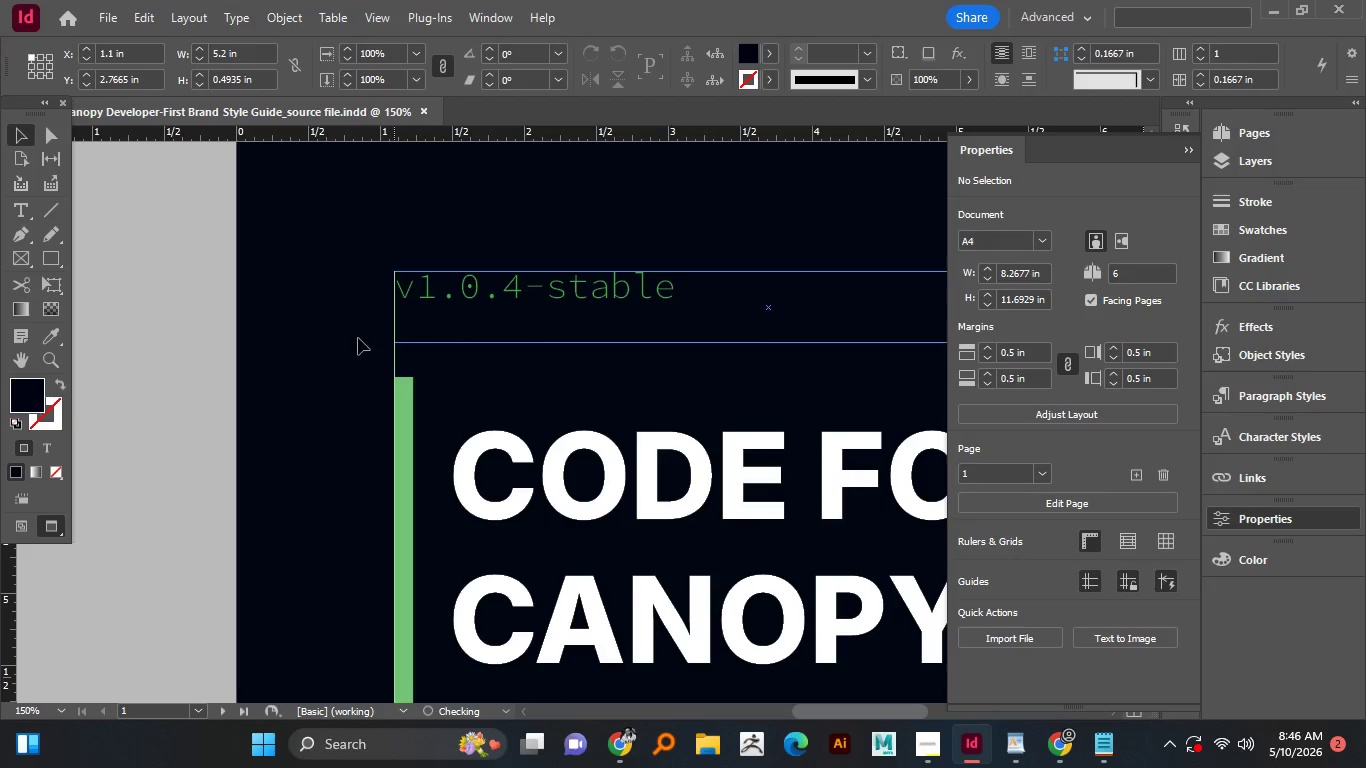 
key(Shift+ShiftLeft)
 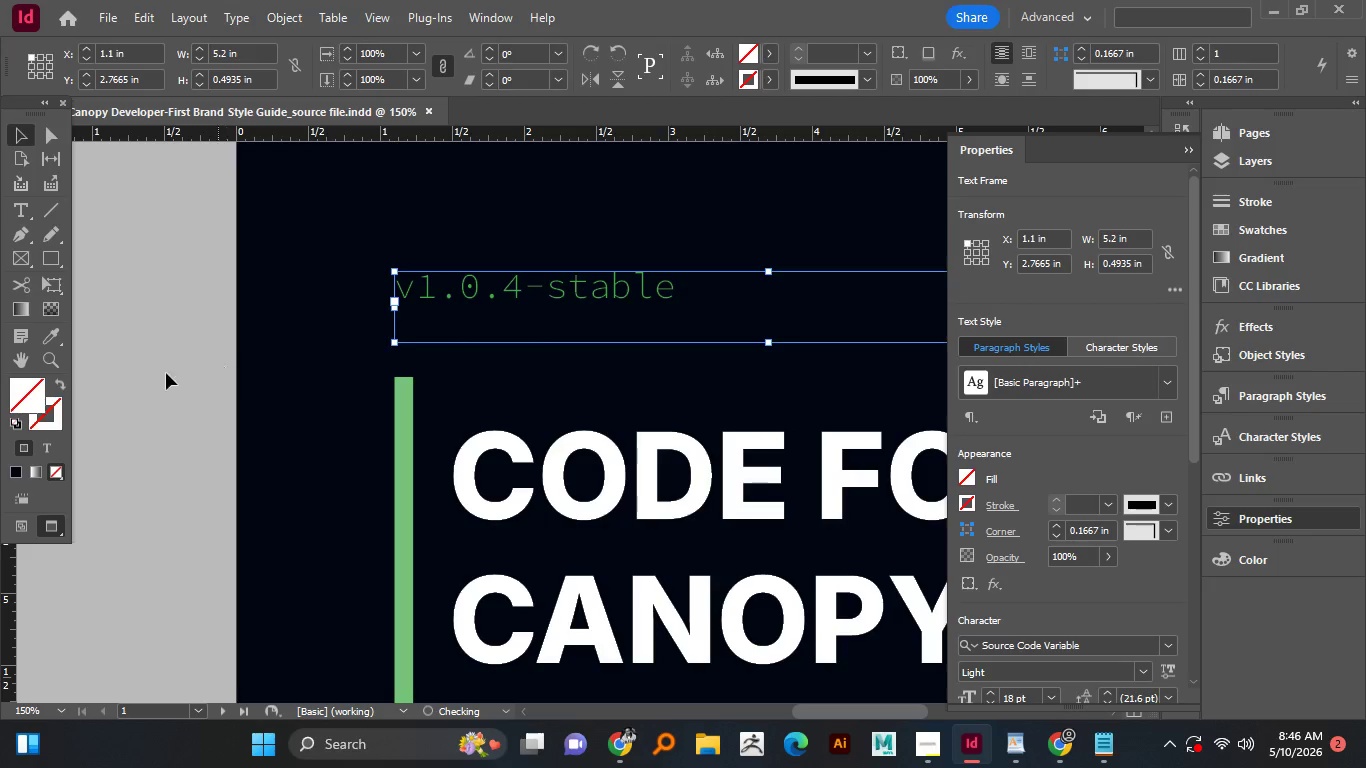 
left_click([158, 375])
 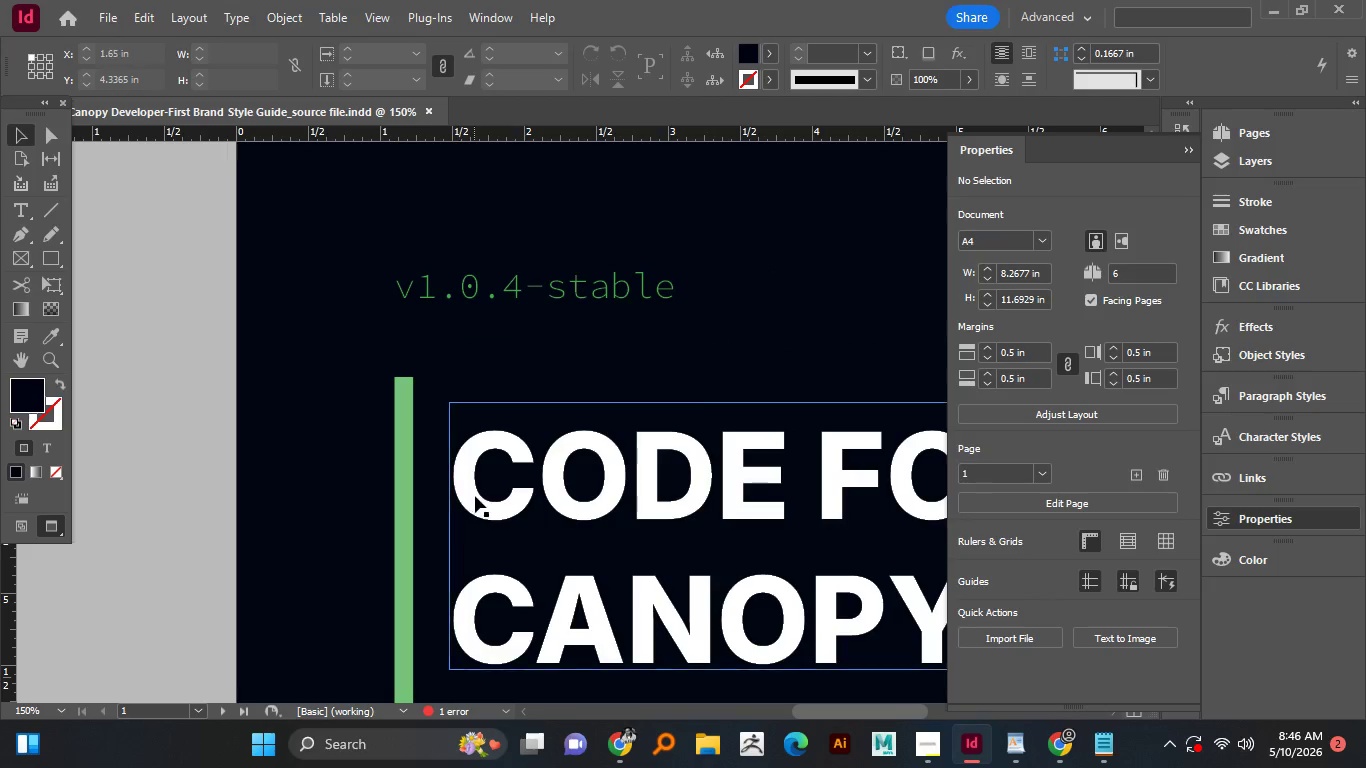 
hold_key(key=AltLeft, duration=0.67)
hold_key(key=AltLeft, duration=0.33)
hold_key(key=AltLeft, duration=0.53)
scroll: coordinate [475, 495], scroll_direction: down, amount: 24.0
 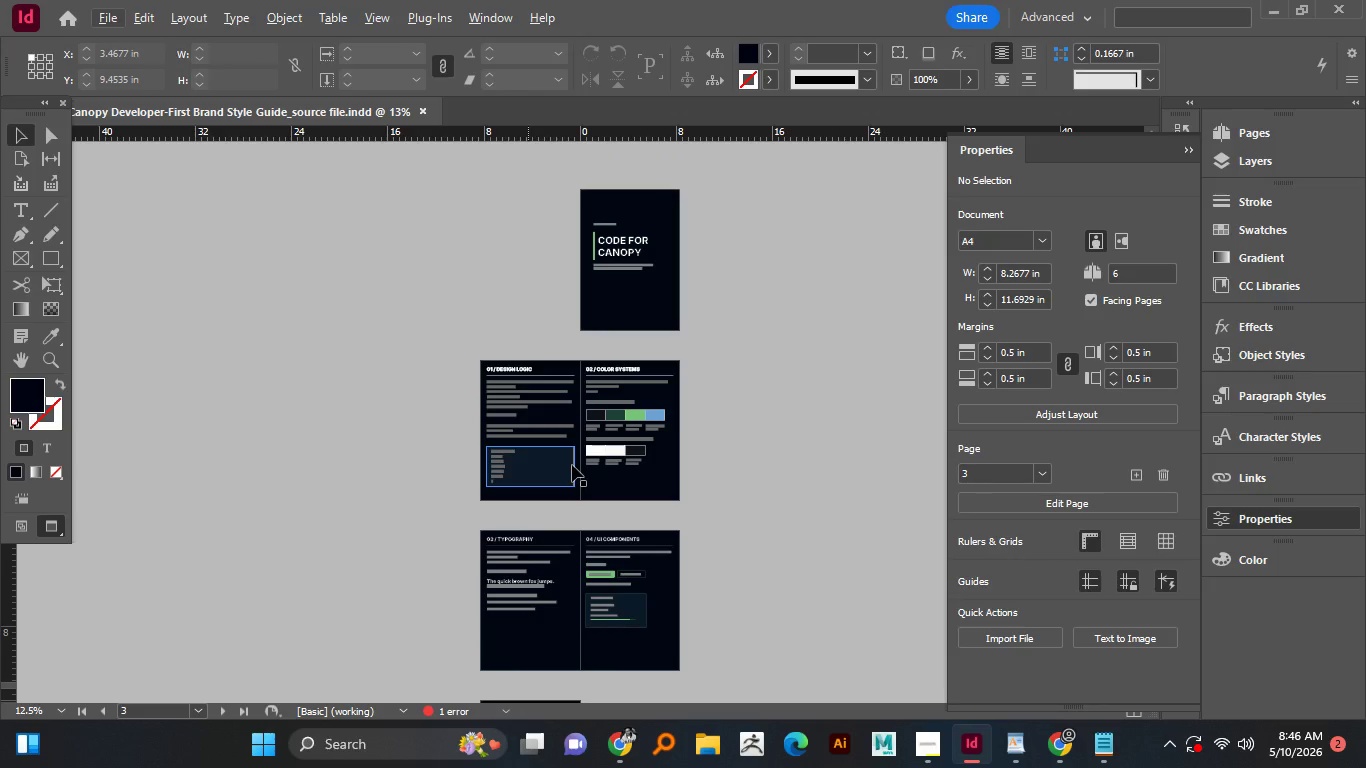 
hold_key(key=AltLeft, duration=0.72)
 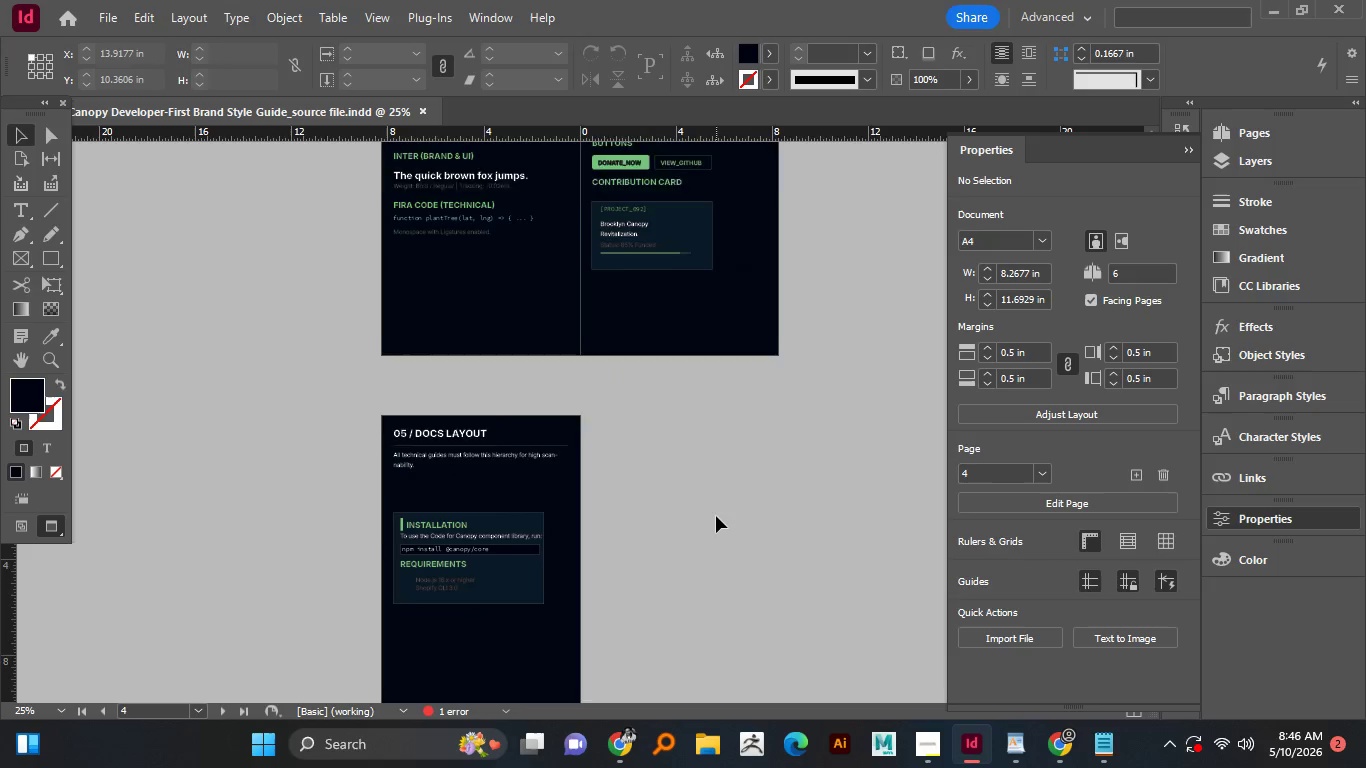 
scroll: coordinate [591, 460], scroll_direction: down, amount: 7.0
 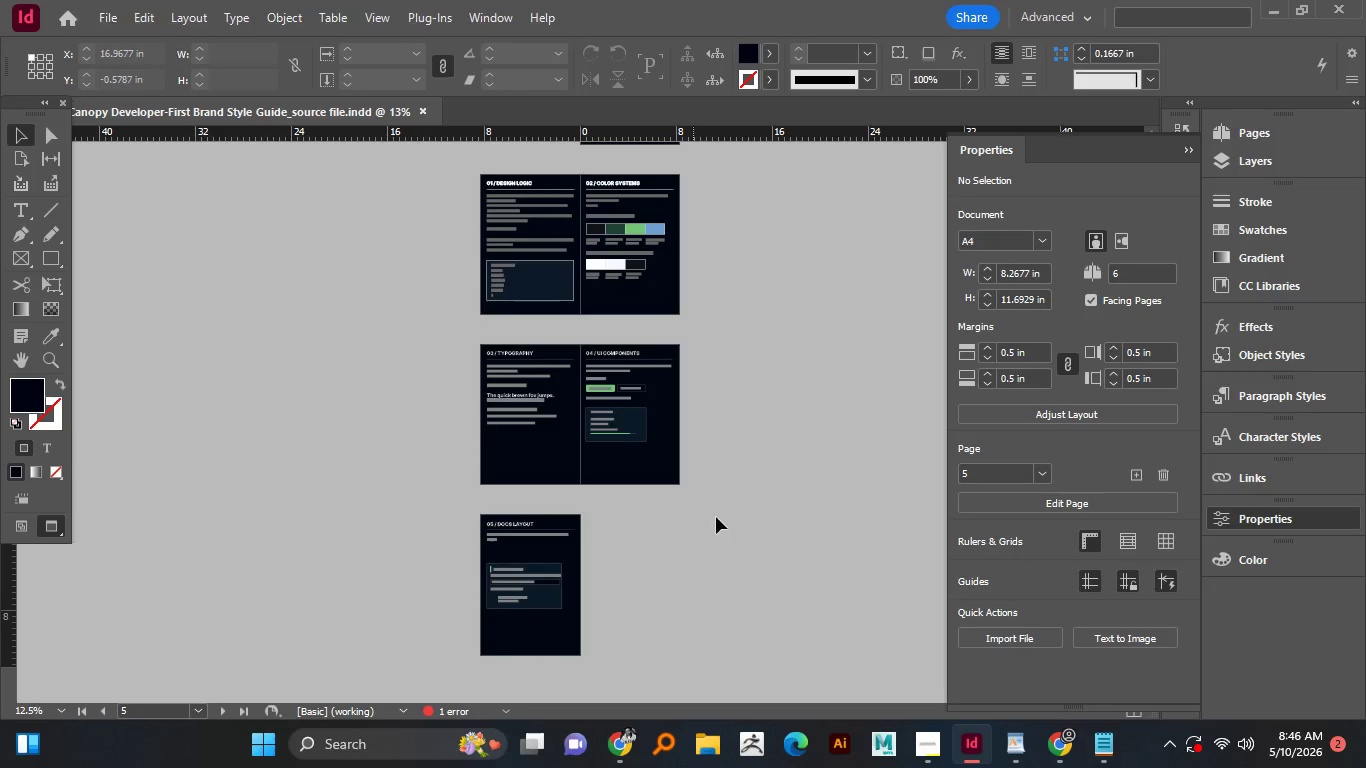 
scroll: coordinate [716, 517], scroll_direction: up, amount: 1.0
 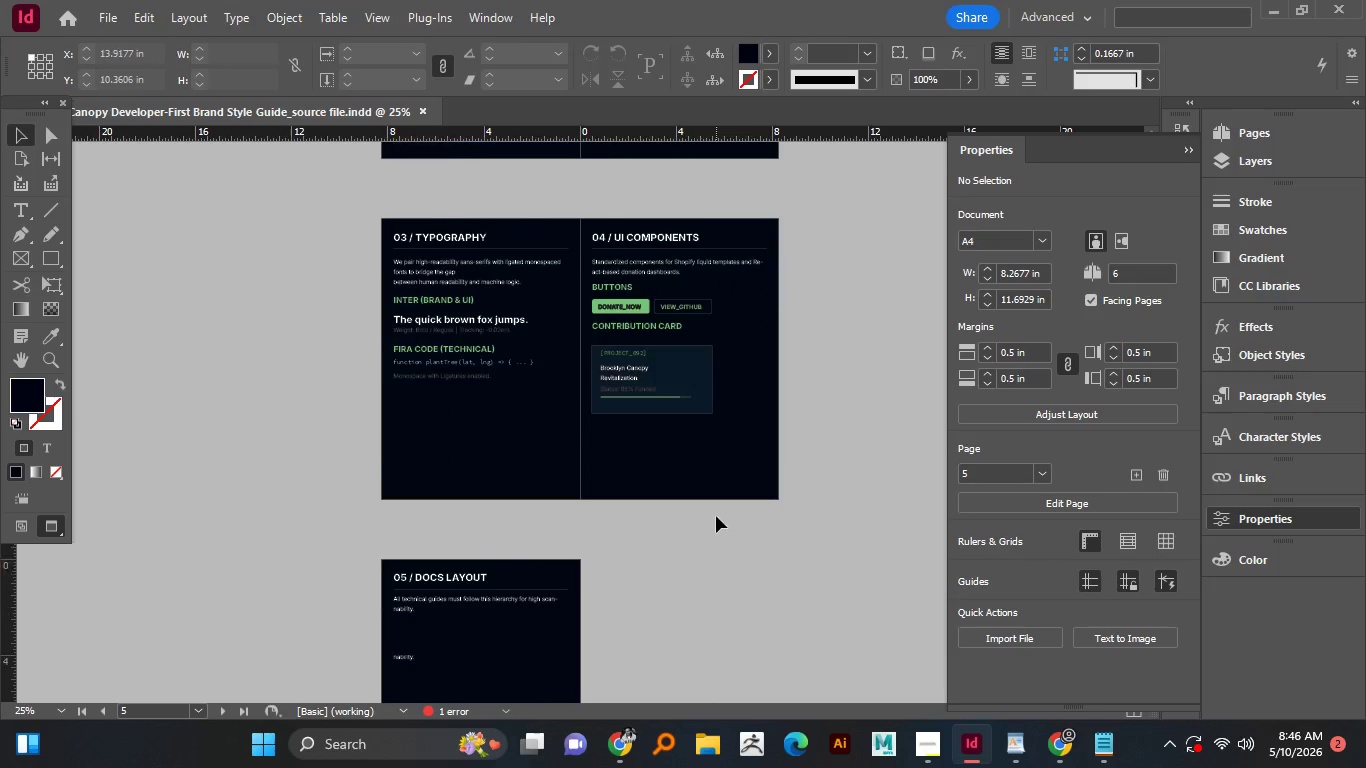 
hold_key(key=AltLeft, duration=0.53)
 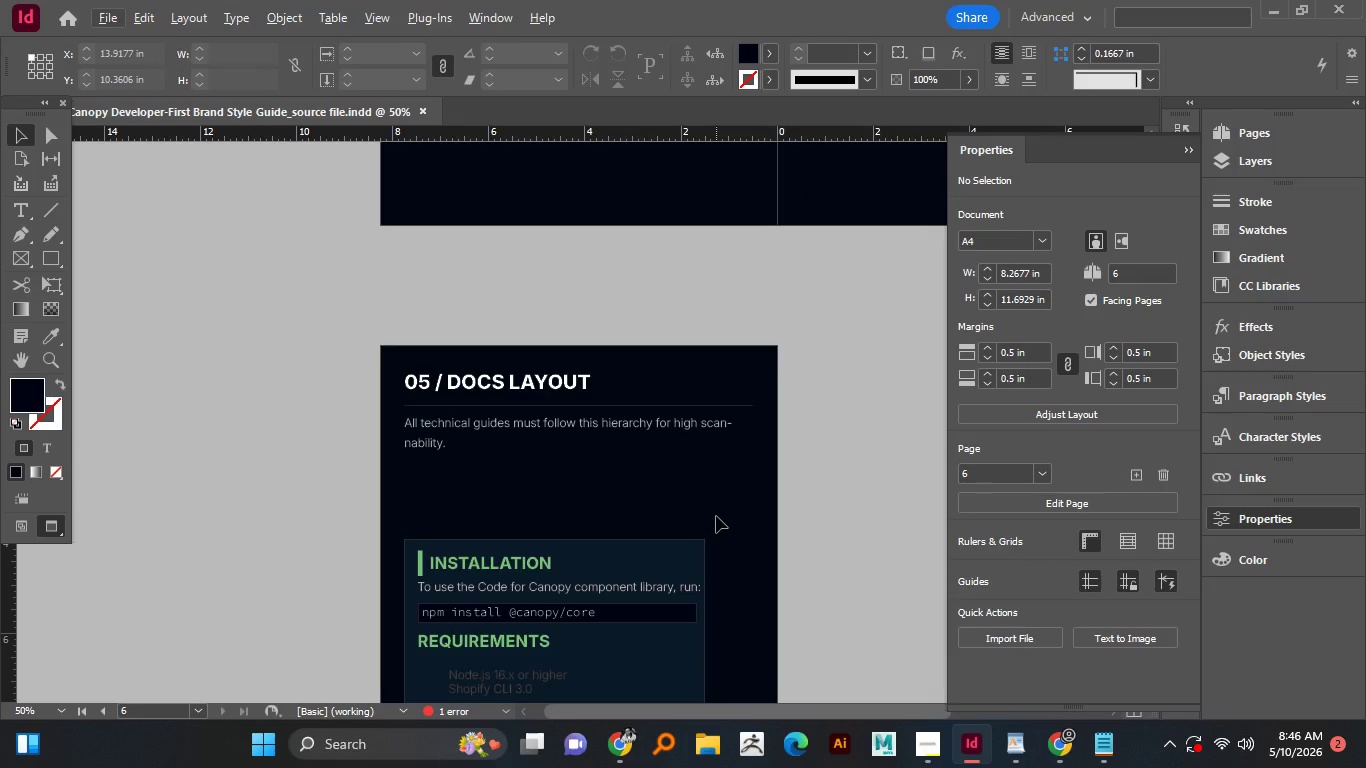 
scroll: coordinate [716, 516], scroll_direction: down, amount: 6.0
 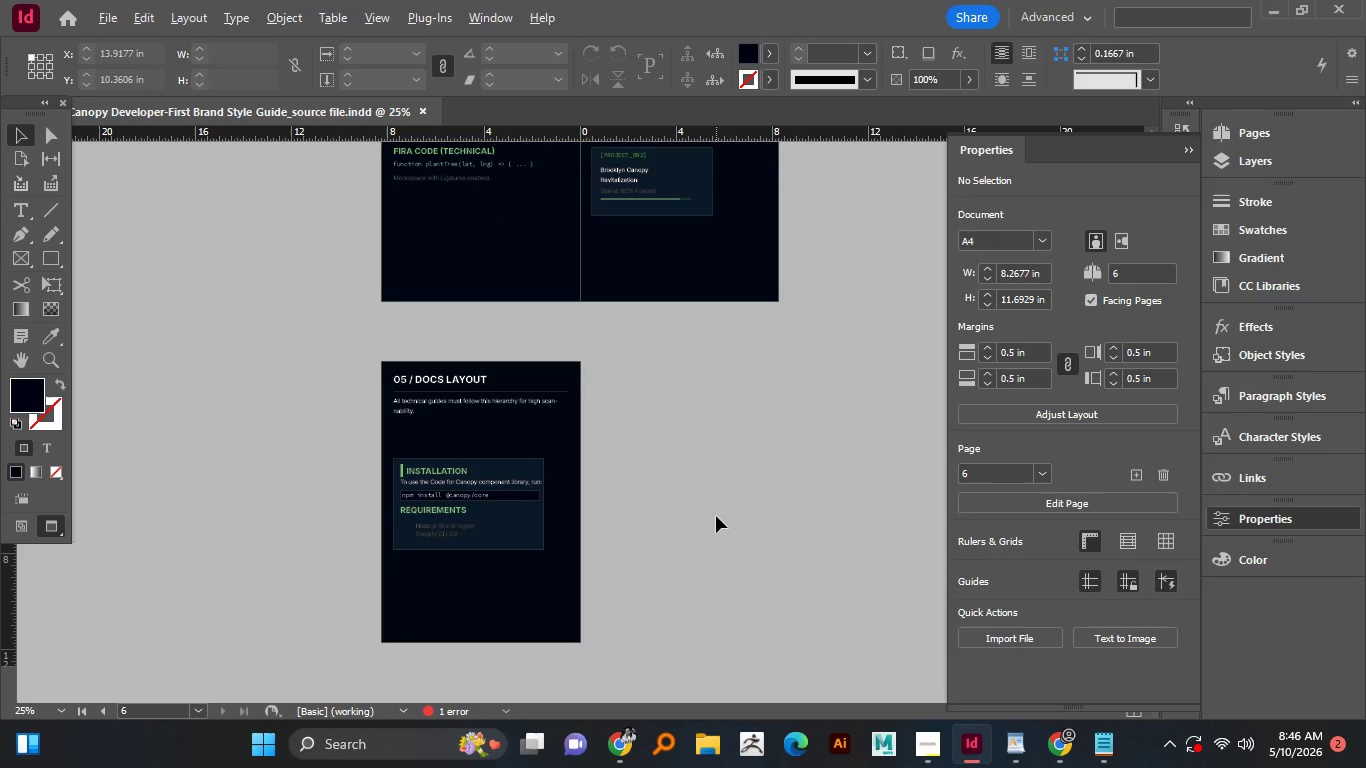 
scroll: coordinate [716, 516], scroll_direction: up, amount: 4.0
 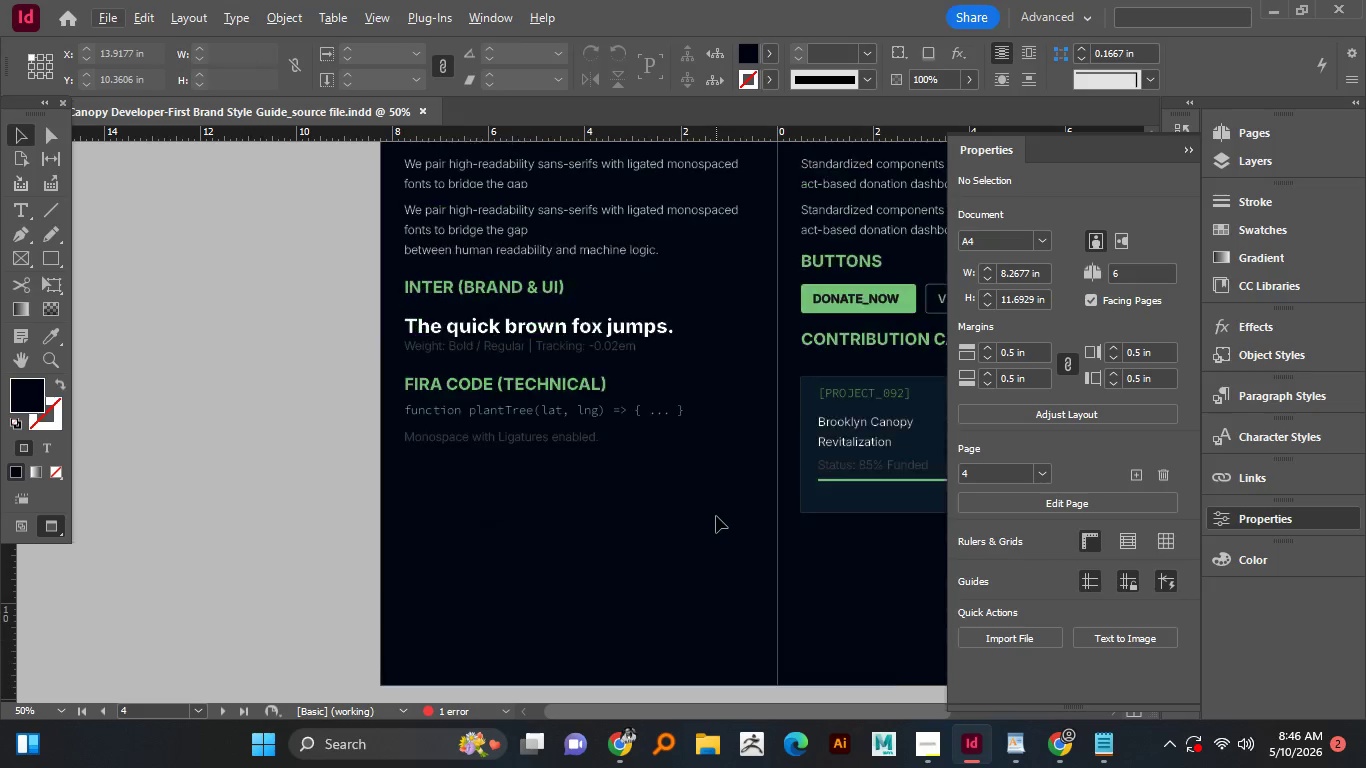 
hold_key(key=AltLeft, duration=0.84)
left_click_drag(start_coordinate=[697, 521], to_coordinate=[573, 551])
 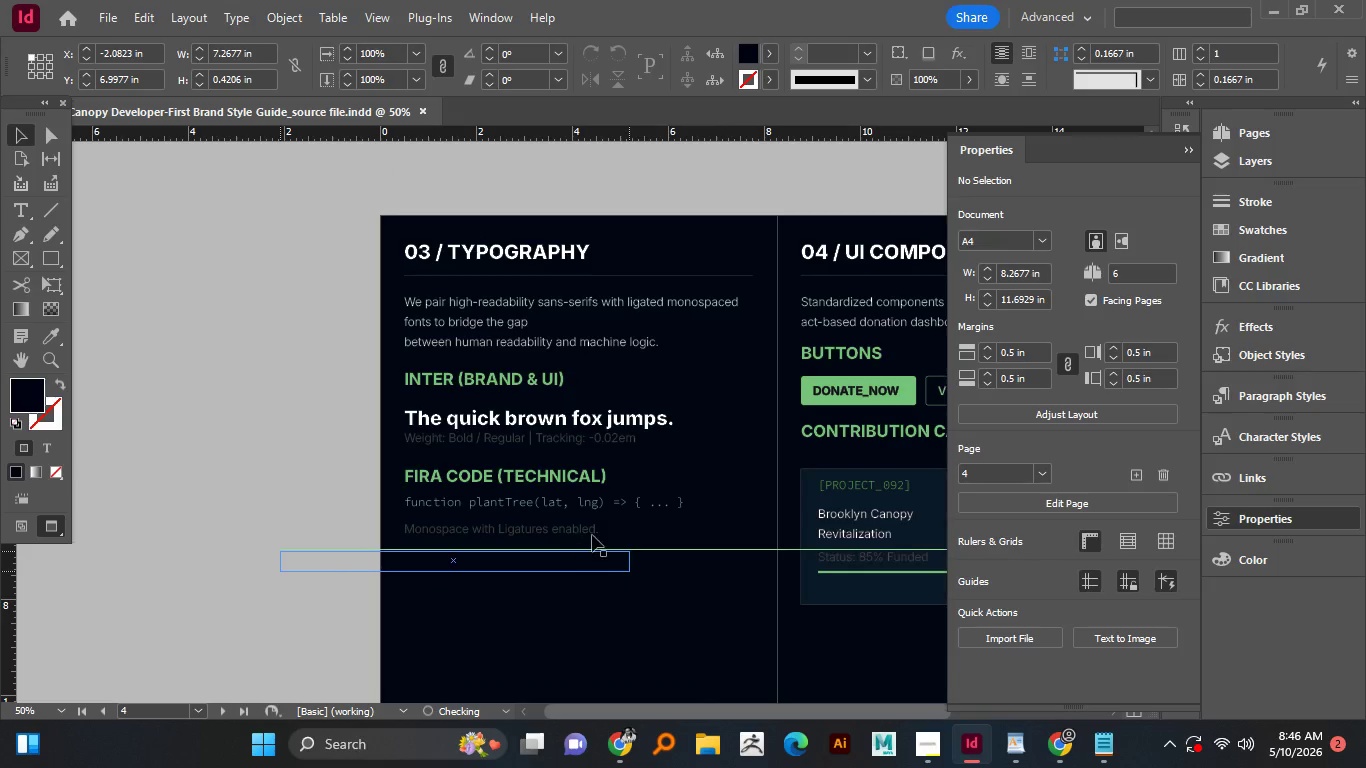 
key(Control+Z)
 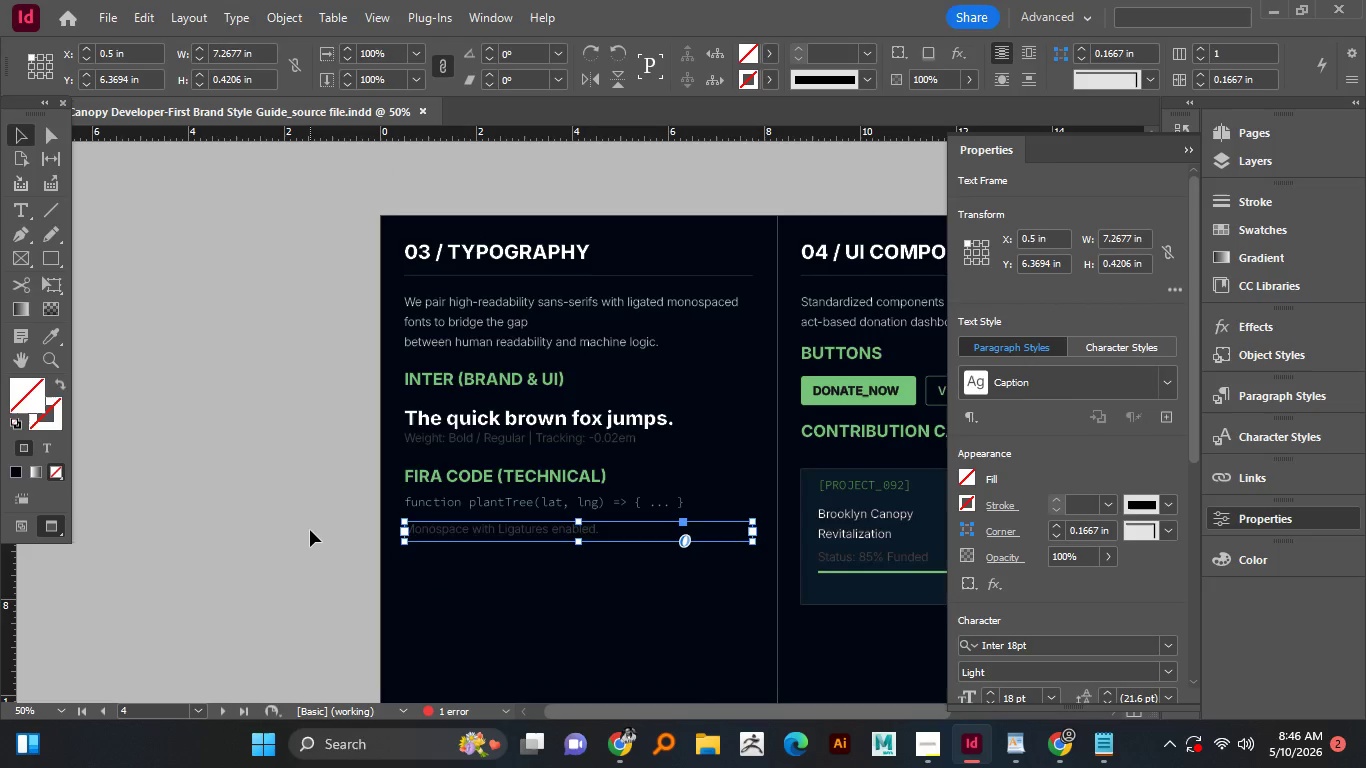 
left_click([310, 530])
 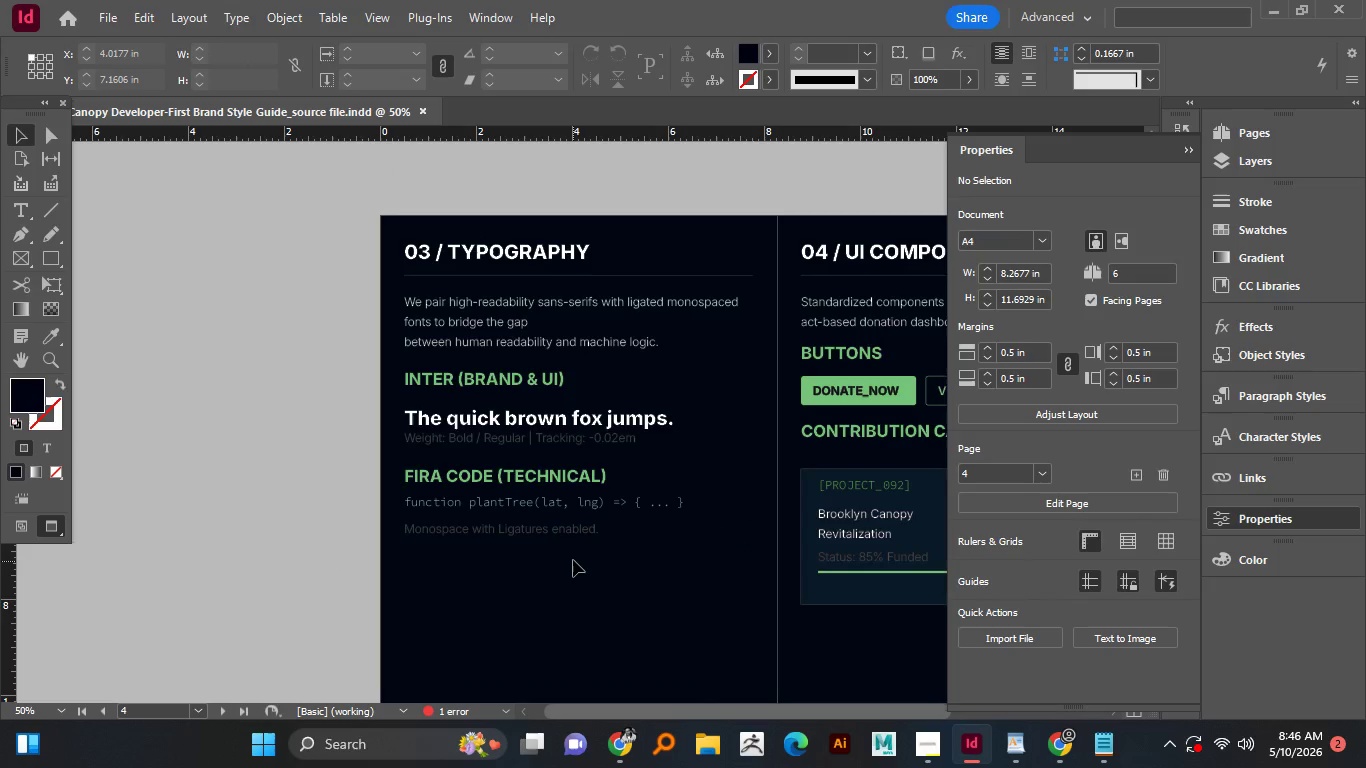 
hold_key(key=AltLeft, duration=1.26)
scroll: coordinate [573, 559], scroll_direction: up, amount: 2.0
 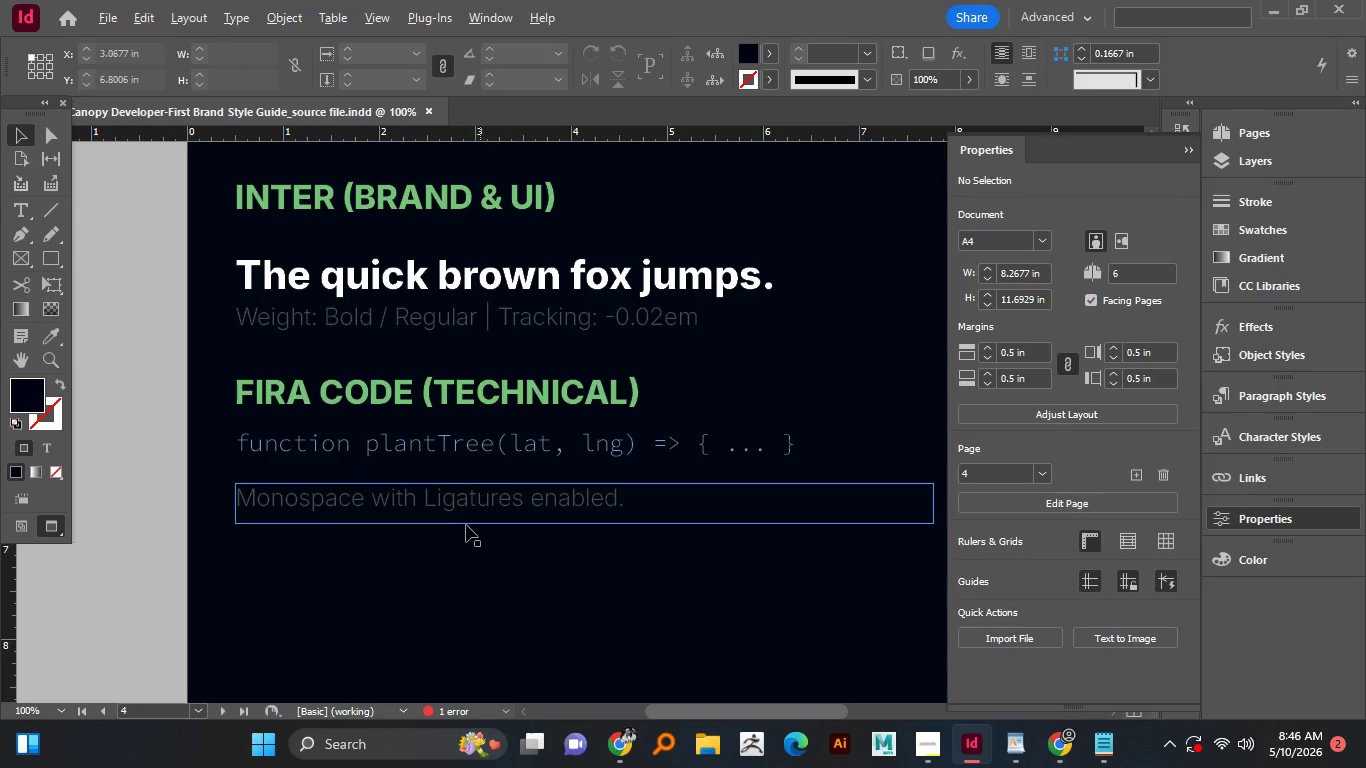 
hold_key(key=AltLeft, duration=3.53)
left_click([172, 560])
 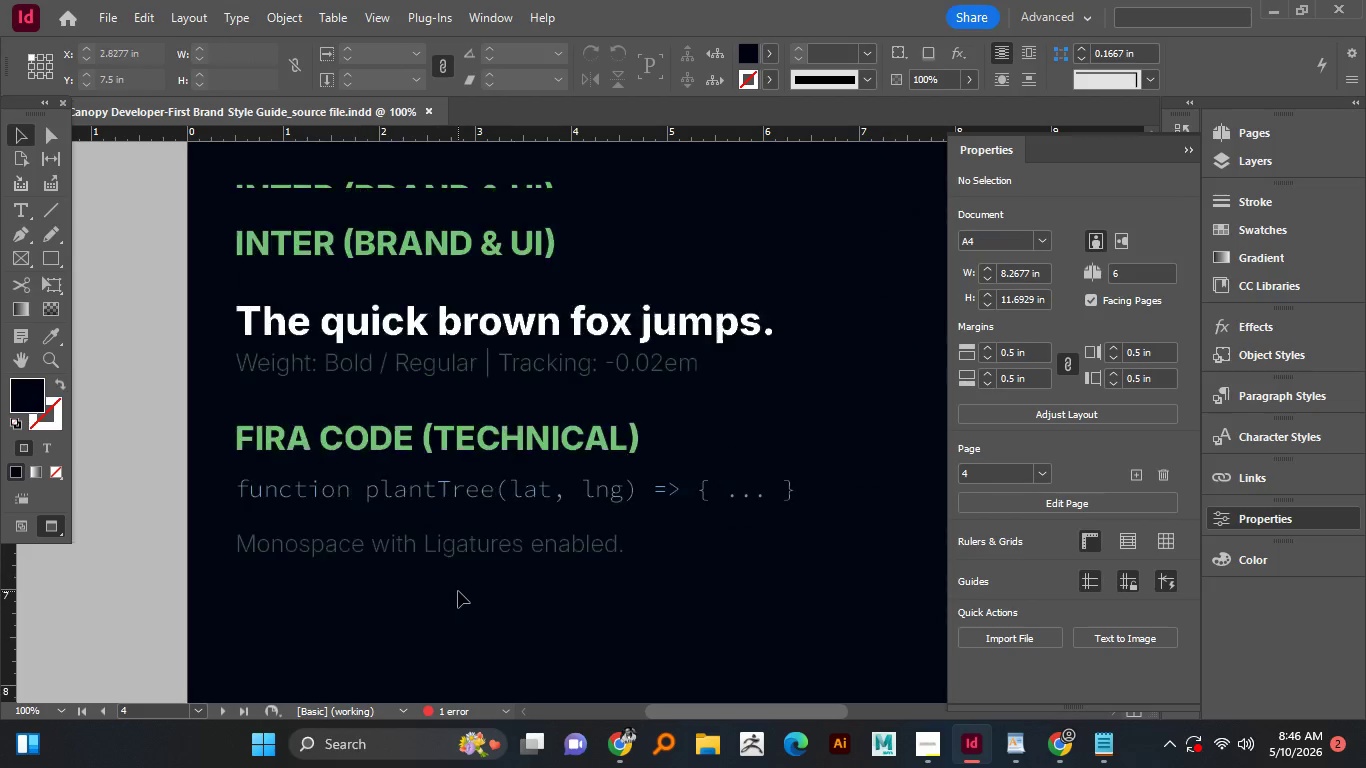 
scroll: coordinate [458, 591], scroll_direction: up, amount: 4.0
 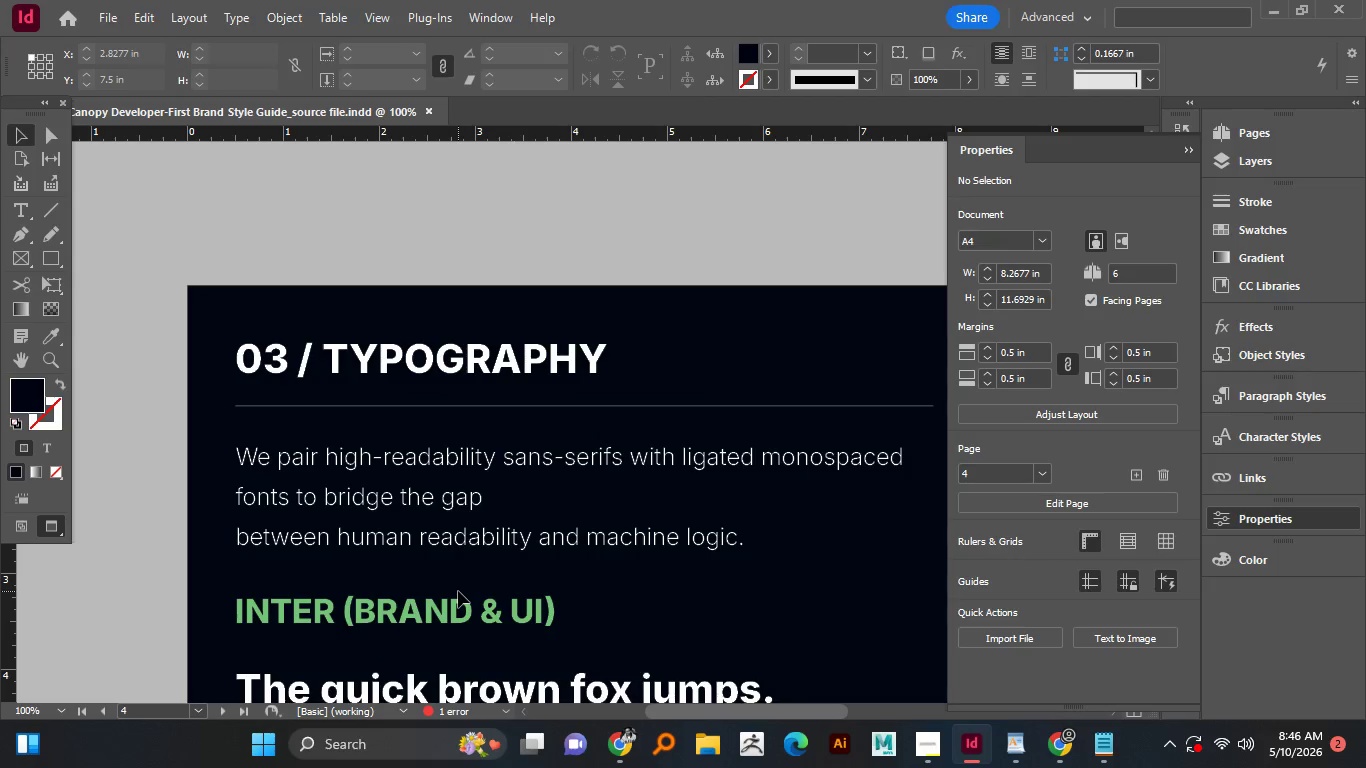 
hold_key(key=AltLeft, duration=0.69)
 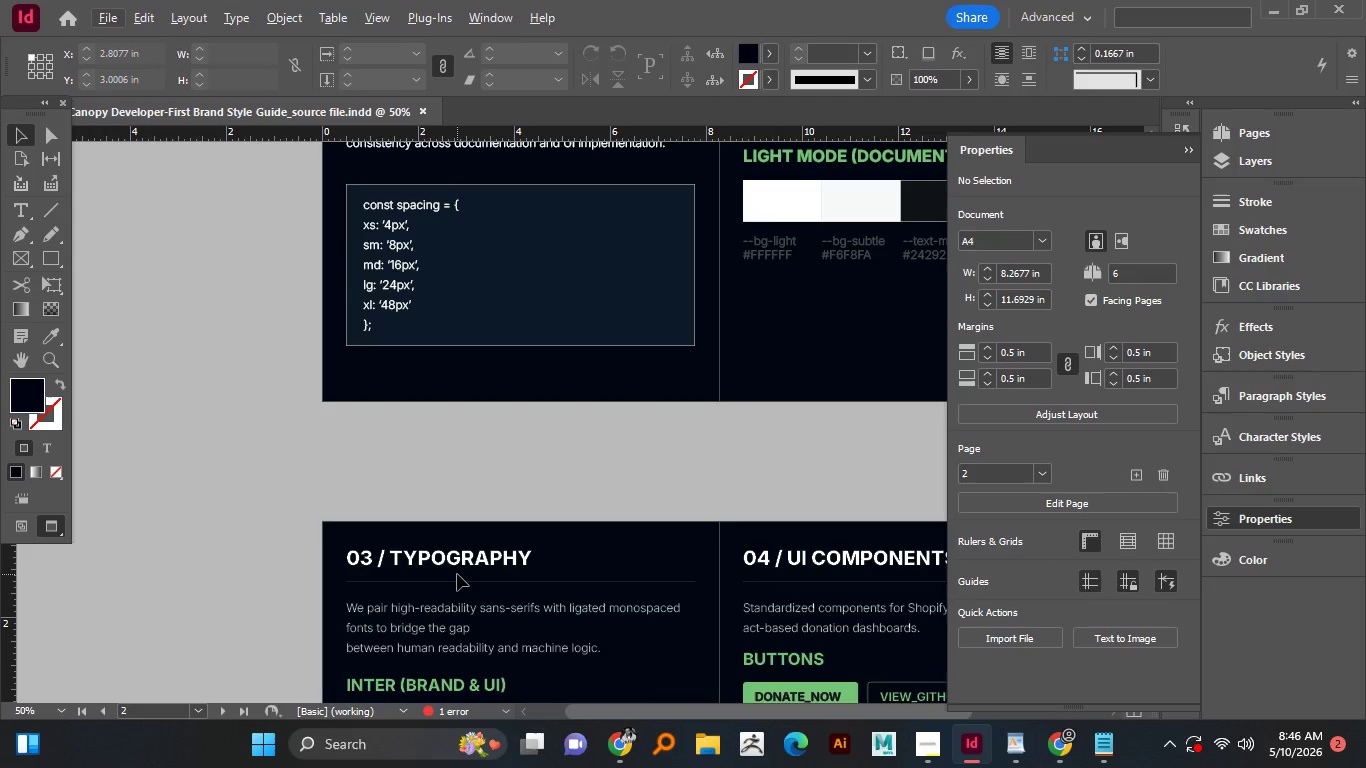 
hold_key(key=AltLeft, duration=1.39)
 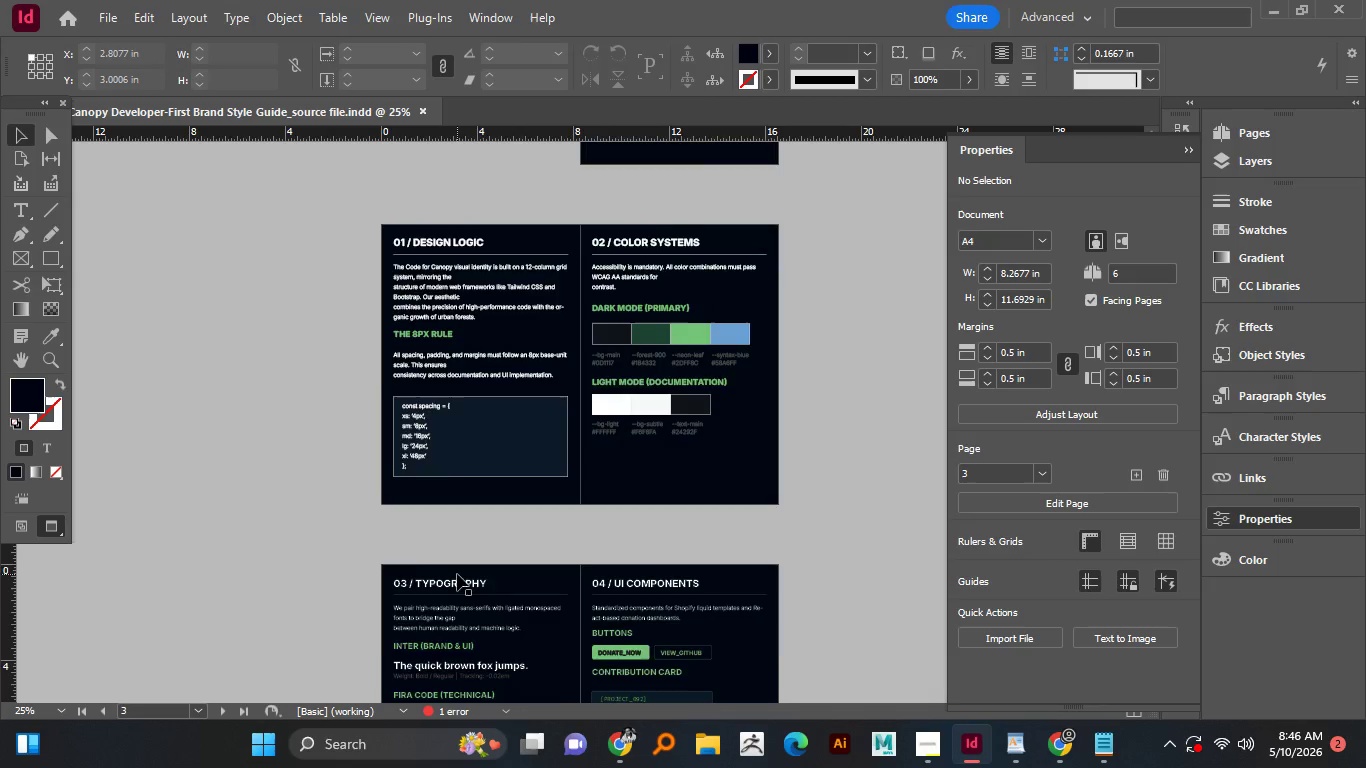 
scroll: coordinate [457, 574], scroll_direction: down, amount: 2.0
 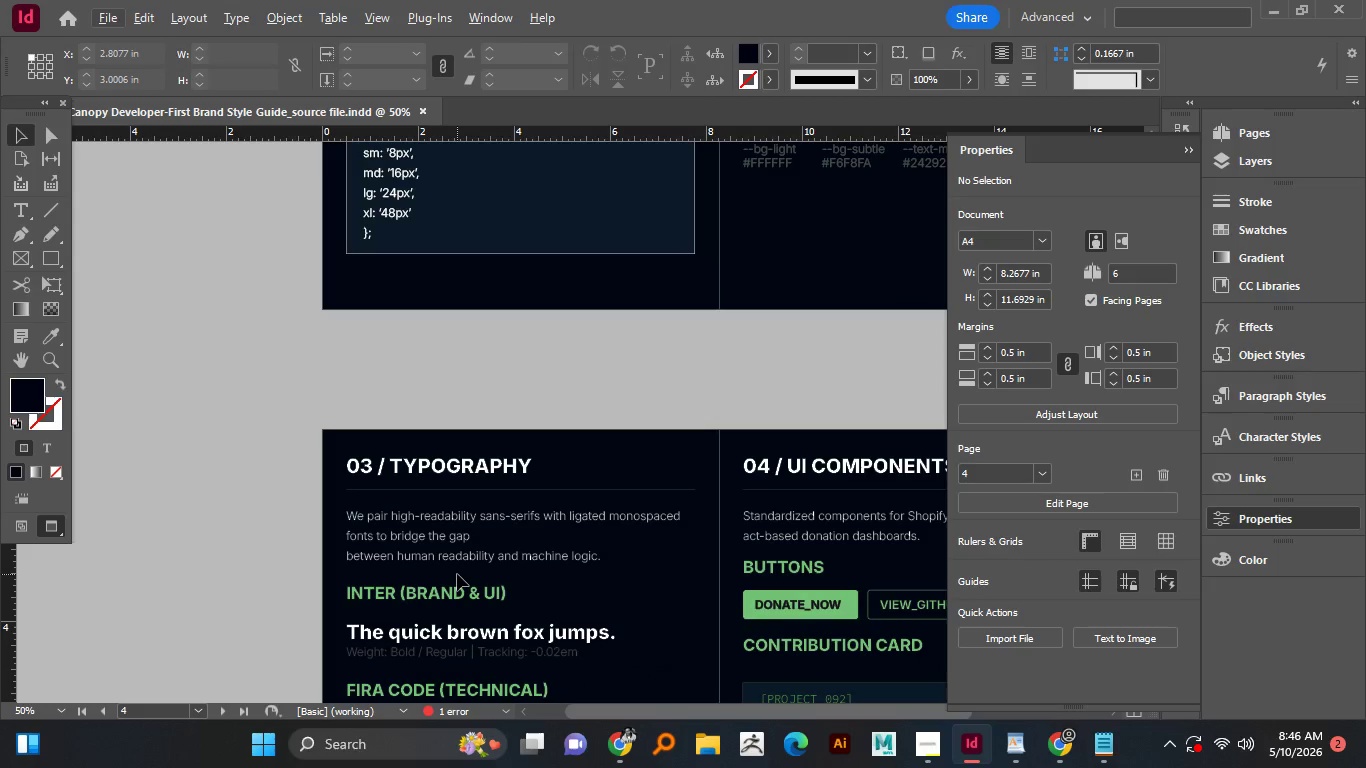 
scroll: coordinate [457, 574], scroll_direction: up, amount: 1.0
 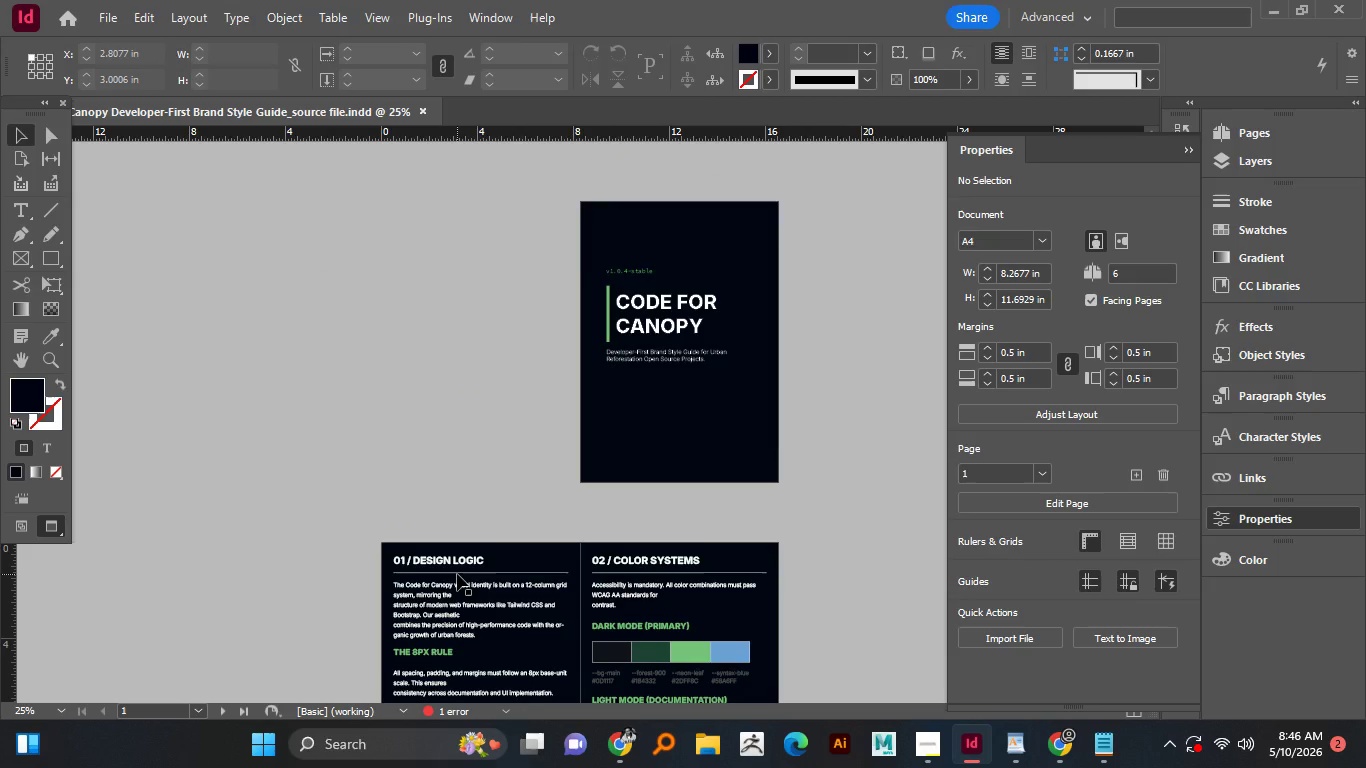 
left_click([815, 442])
 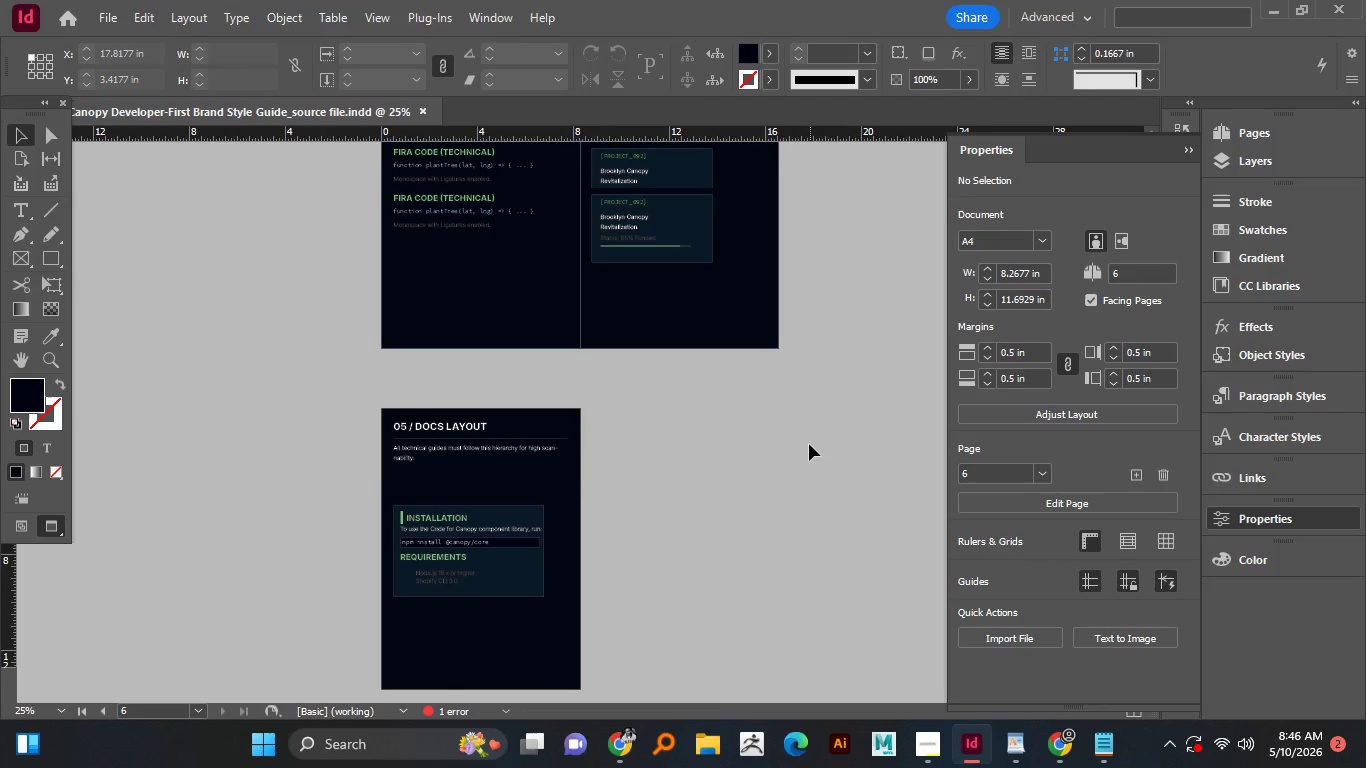 
scroll: coordinate [457, 574], scroll_direction: down, amount: 24.0
 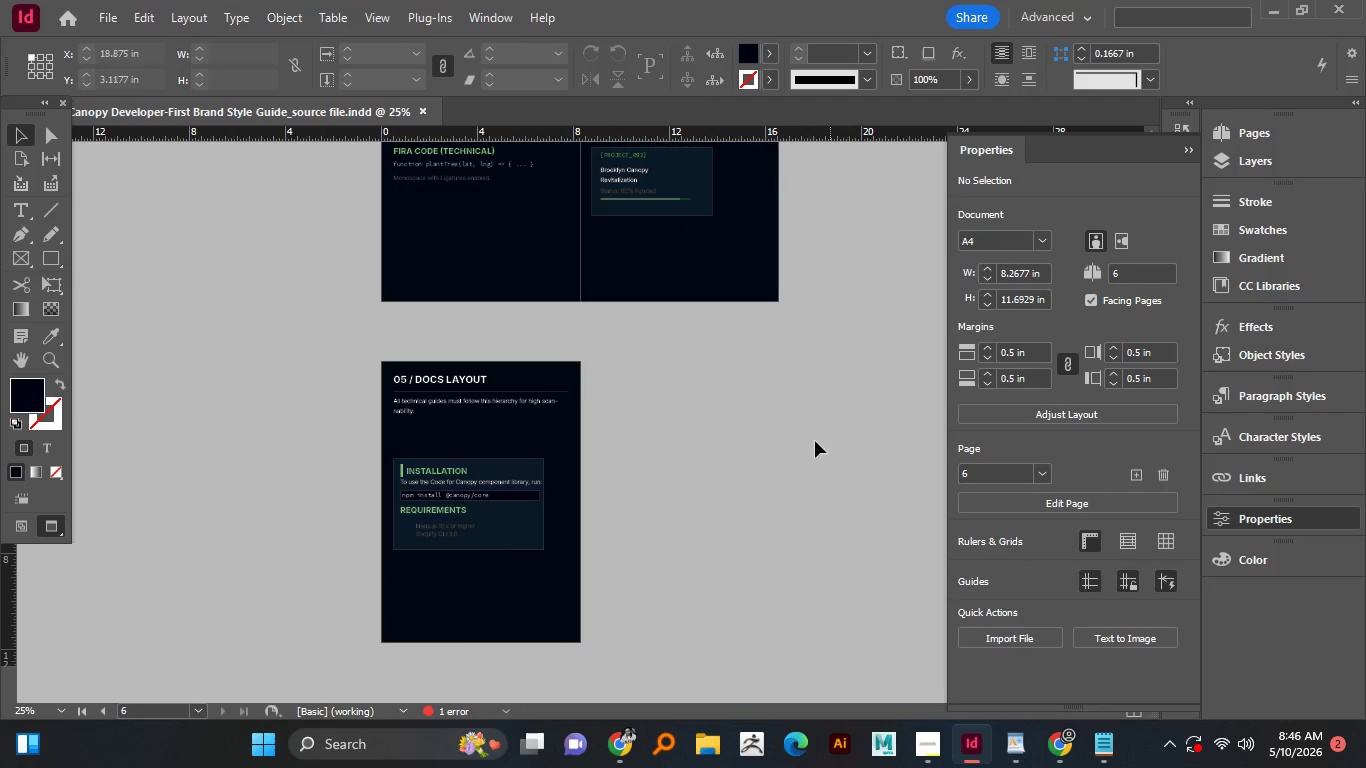 
left_click([819, 421])
 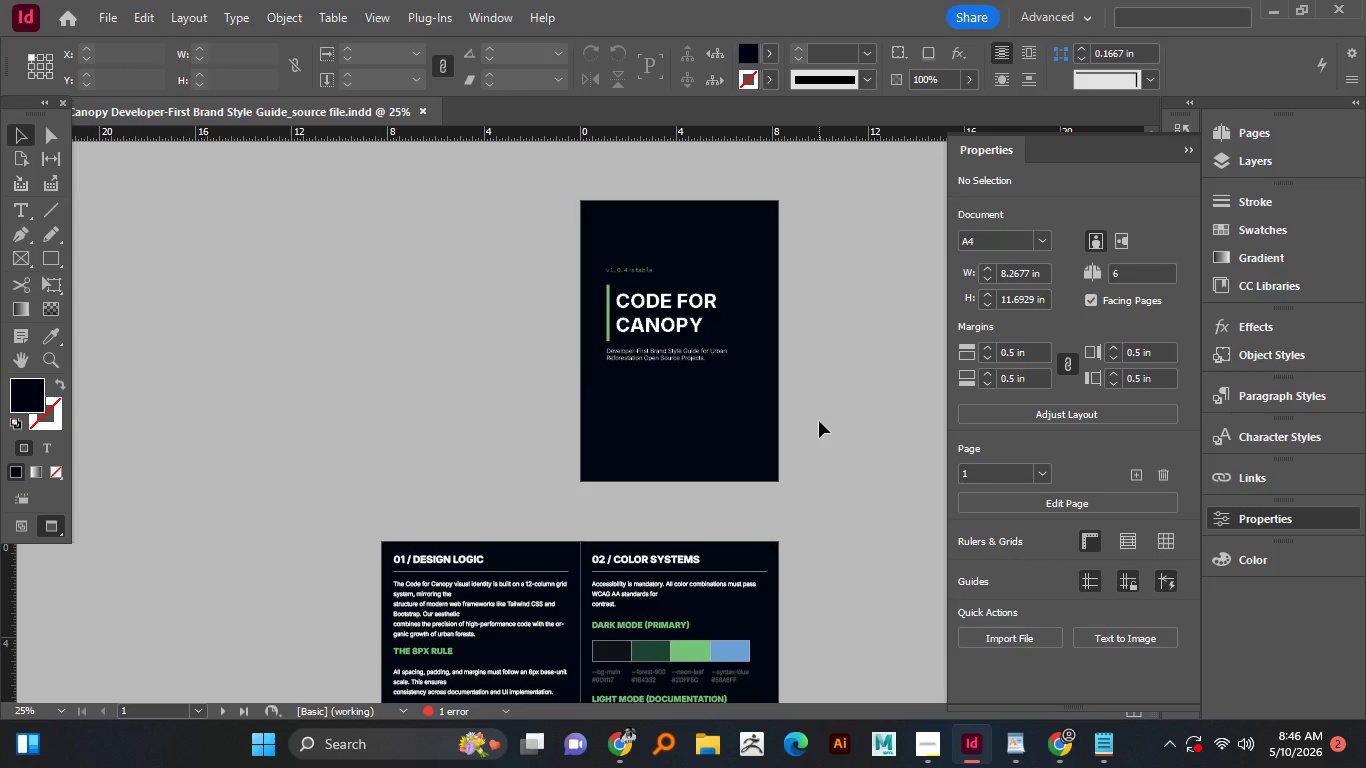 
scroll: coordinate [809, 444], scroll_direction: up, amount: 19.0
 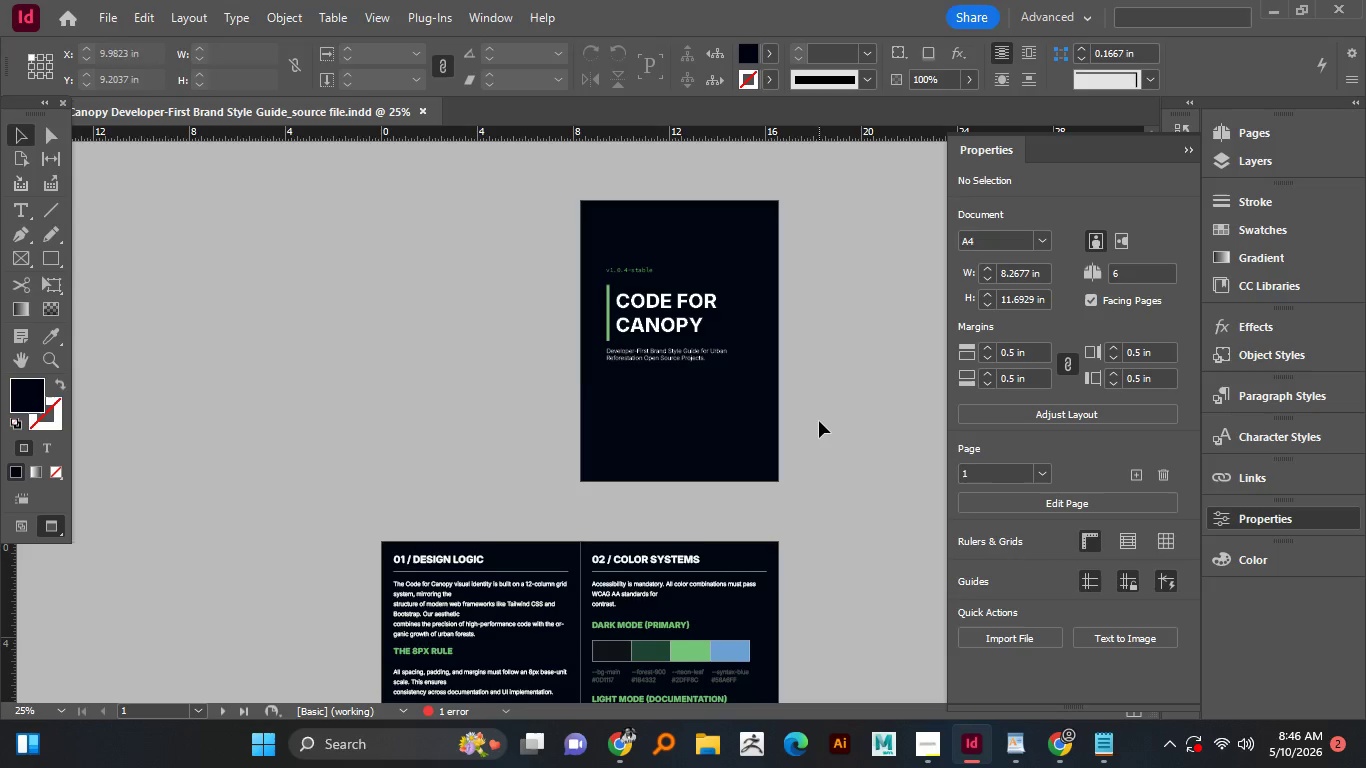 
key(Control+S)
 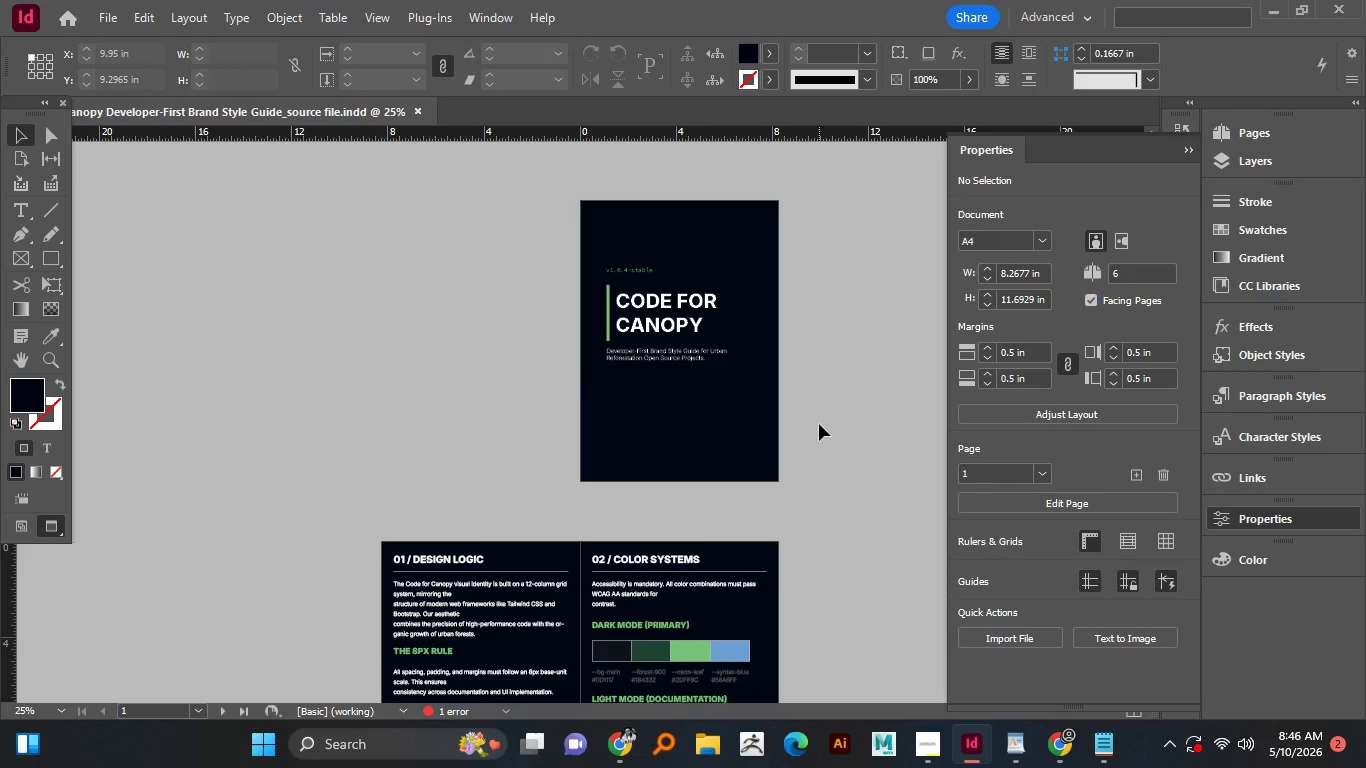 
wait(11.19)
 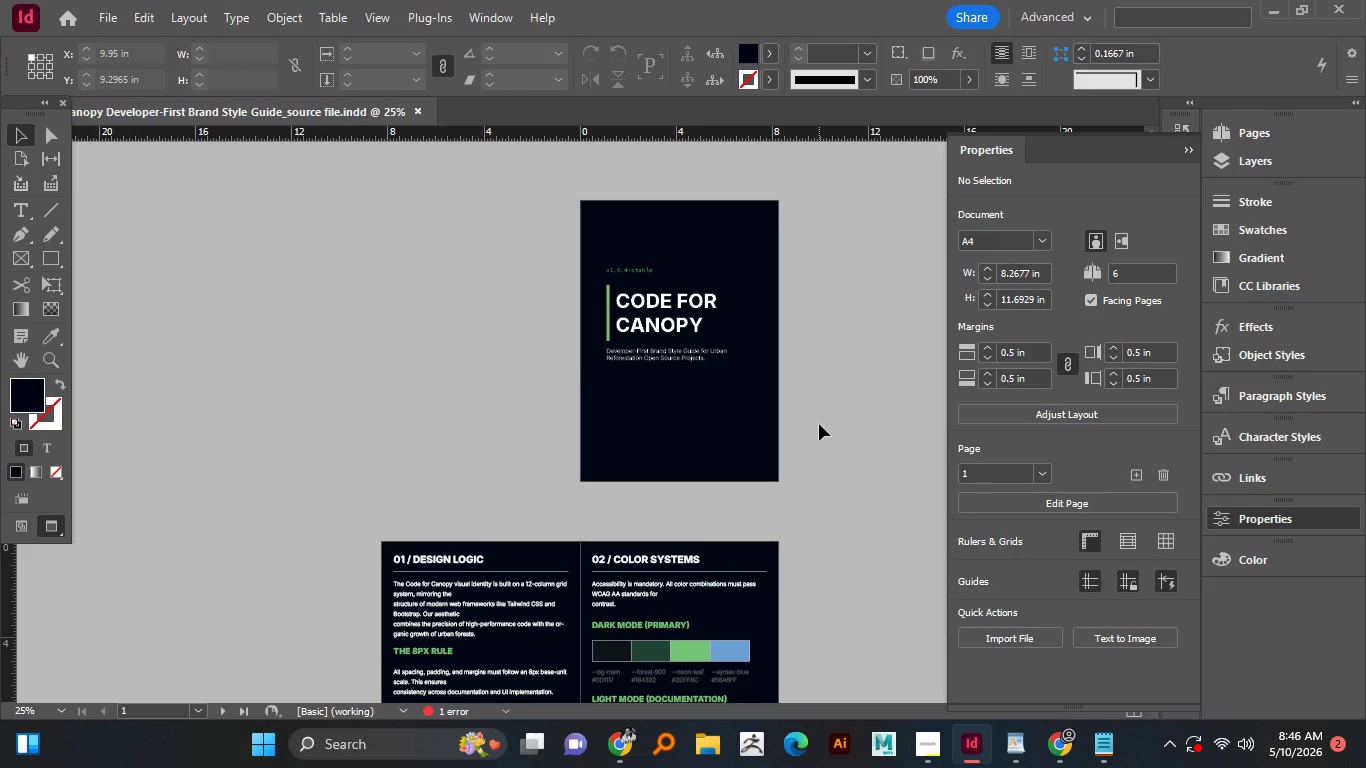 
left_click([1271, 173])
 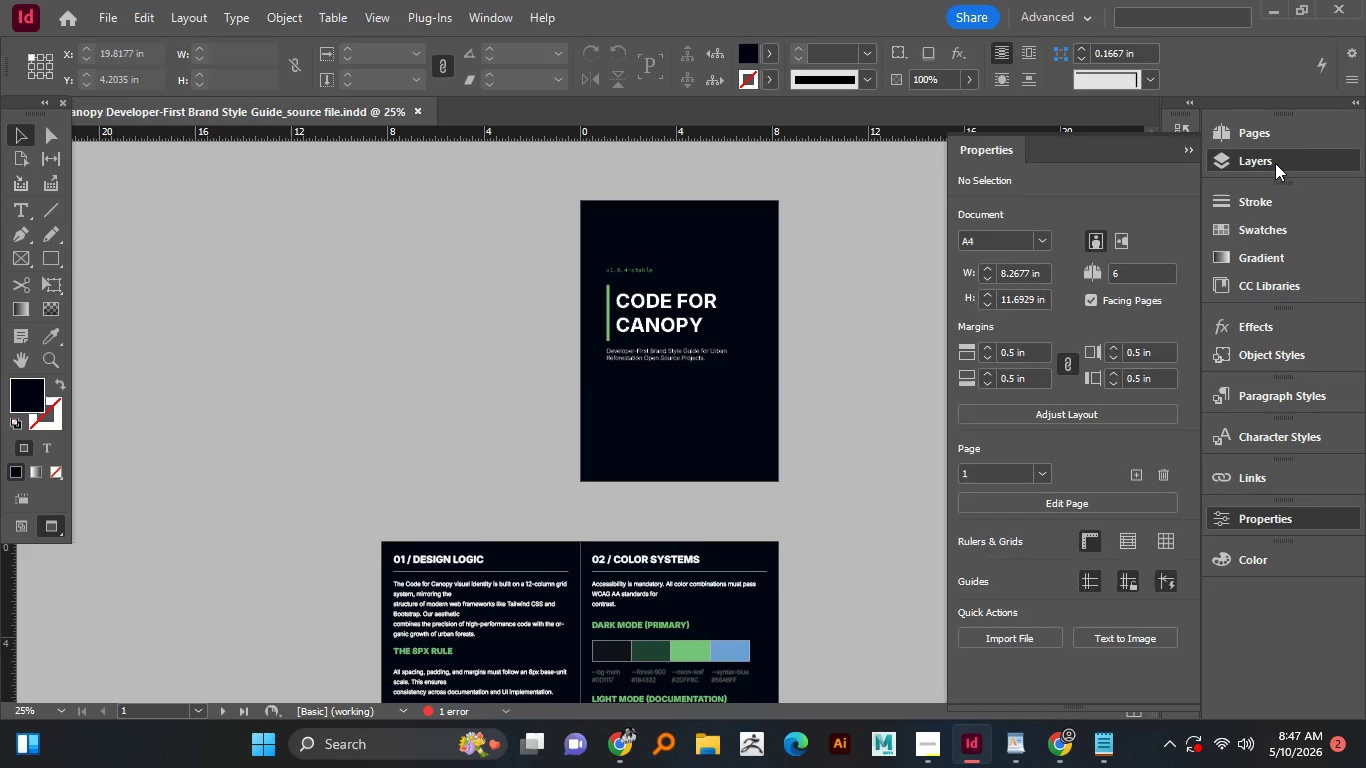 
left_click([1275, 163])
 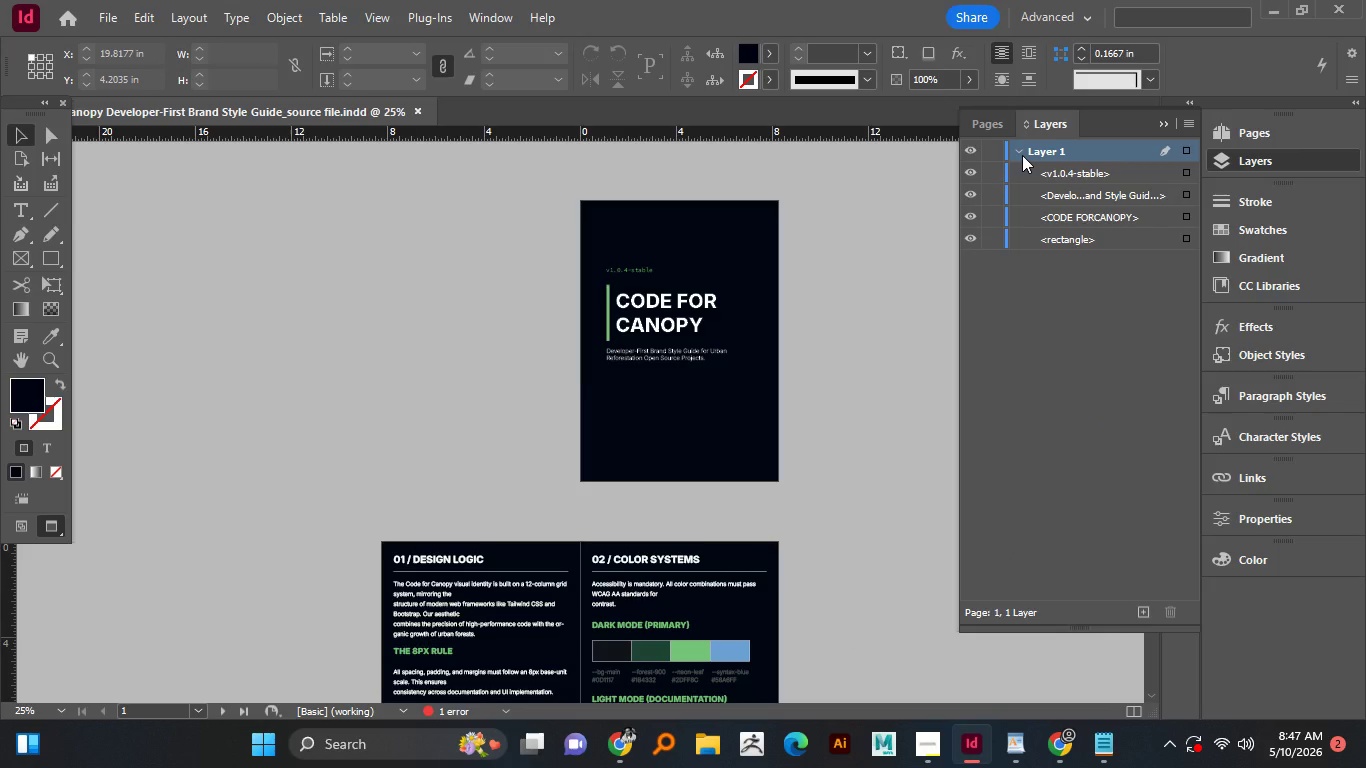 
left_click([1022, 155])
 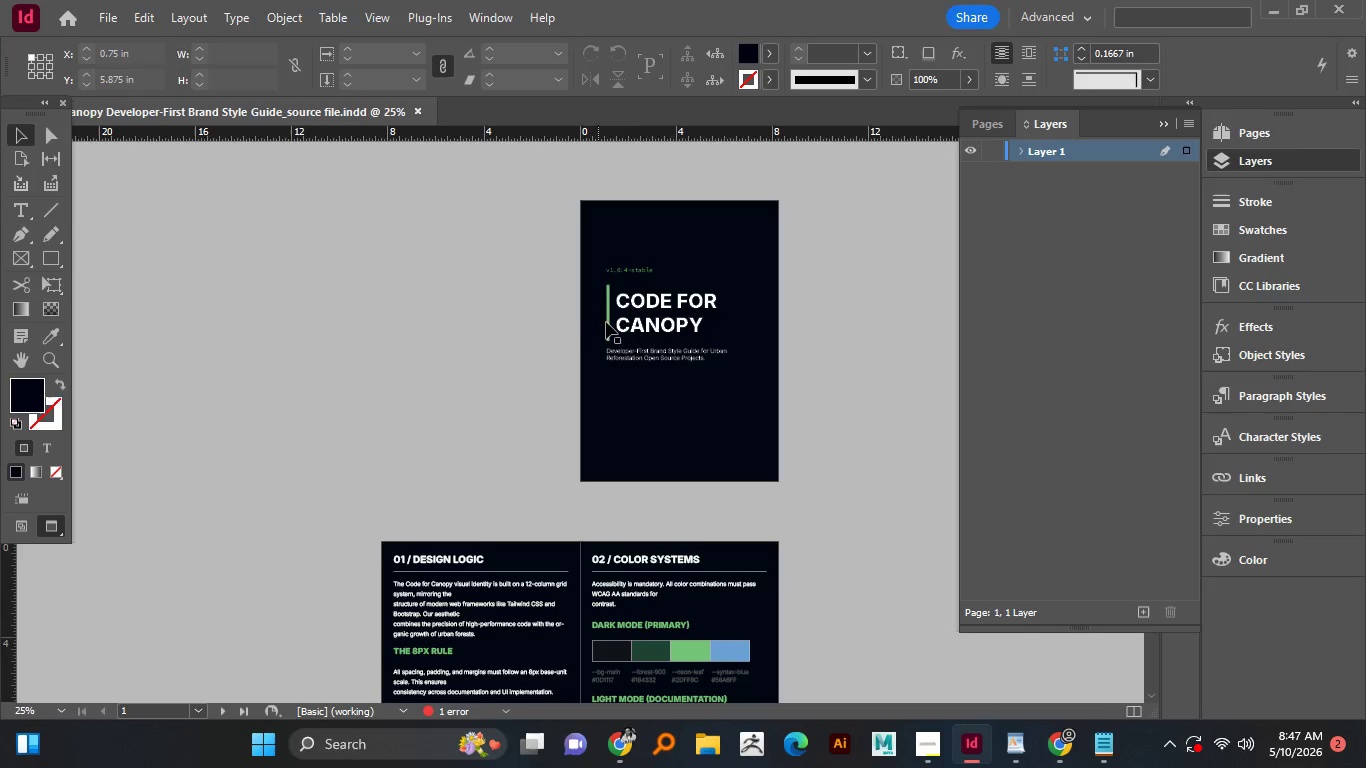 
left_click([642, 304])
 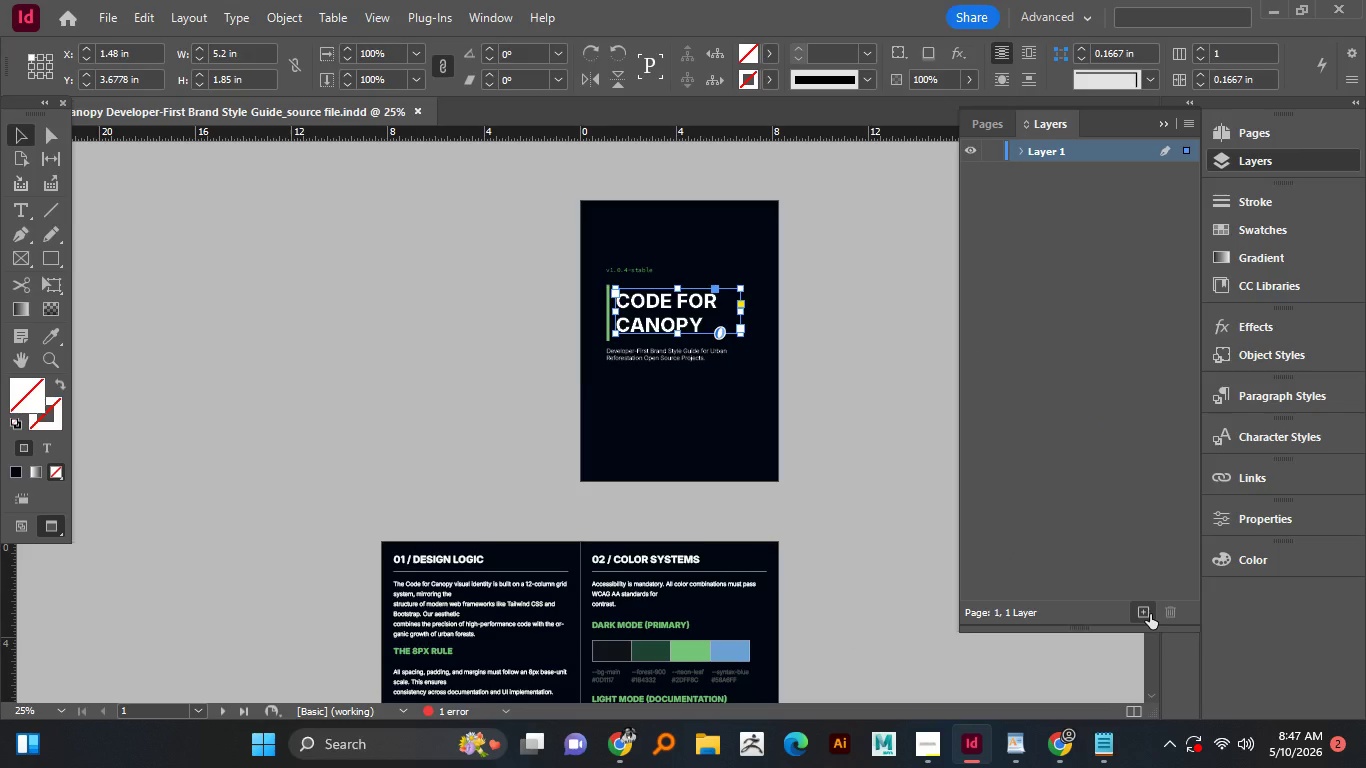 
double_click([1150, 614])
 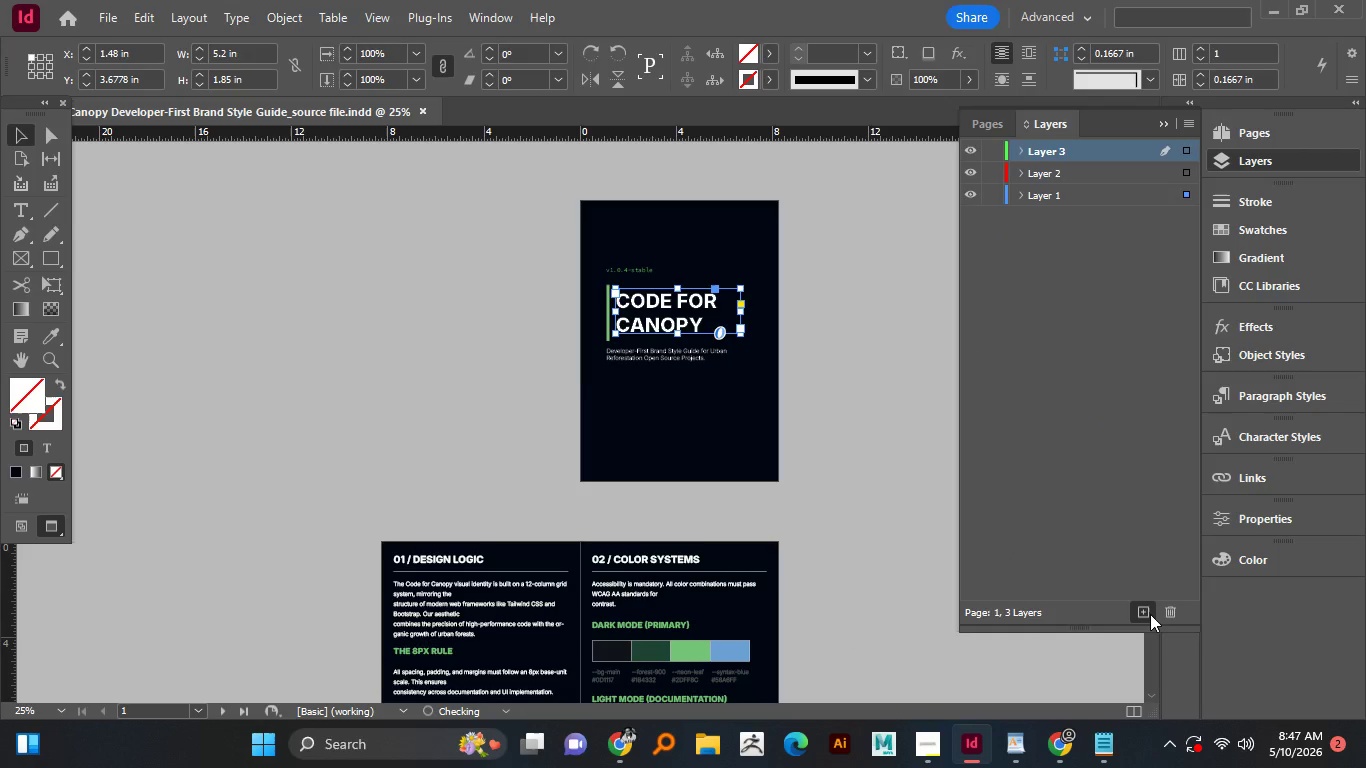 
triple_click([1150, 614])
 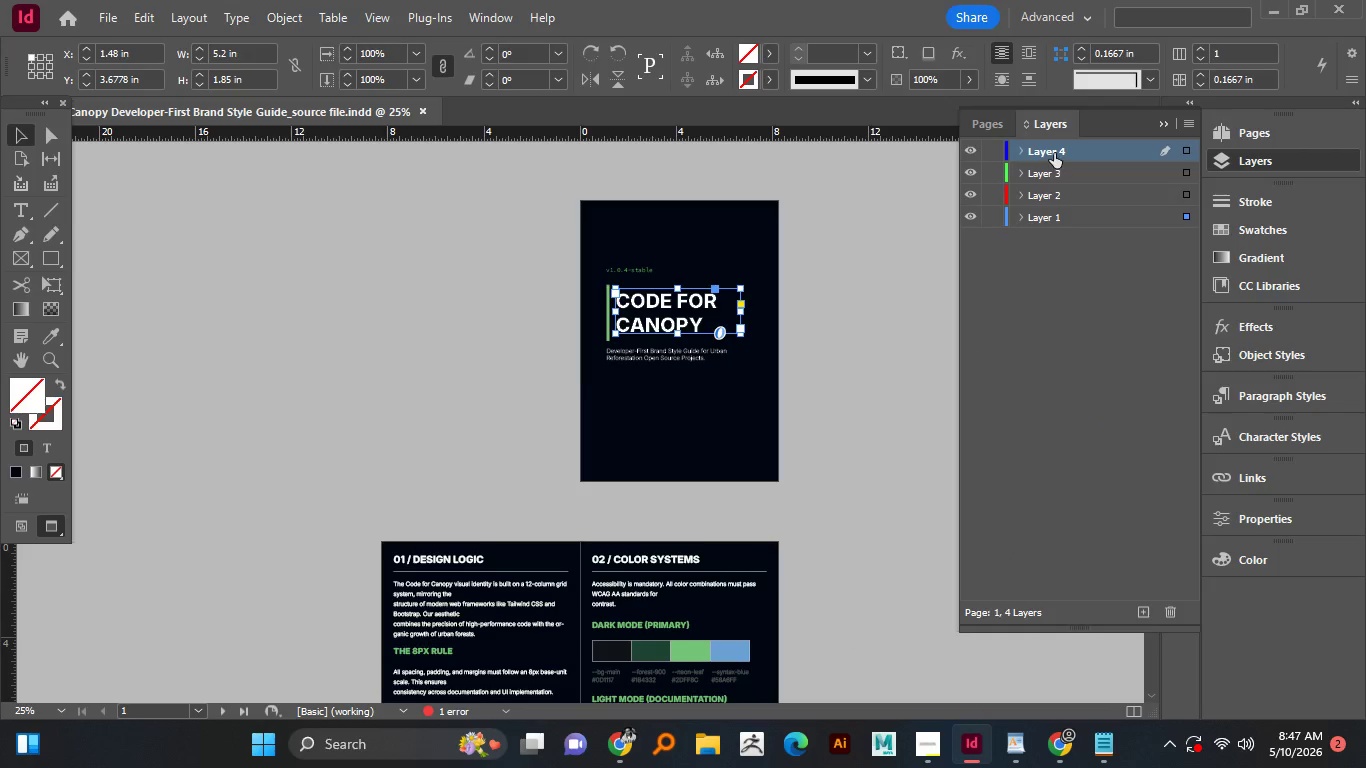 
double_click([1054, 153])
 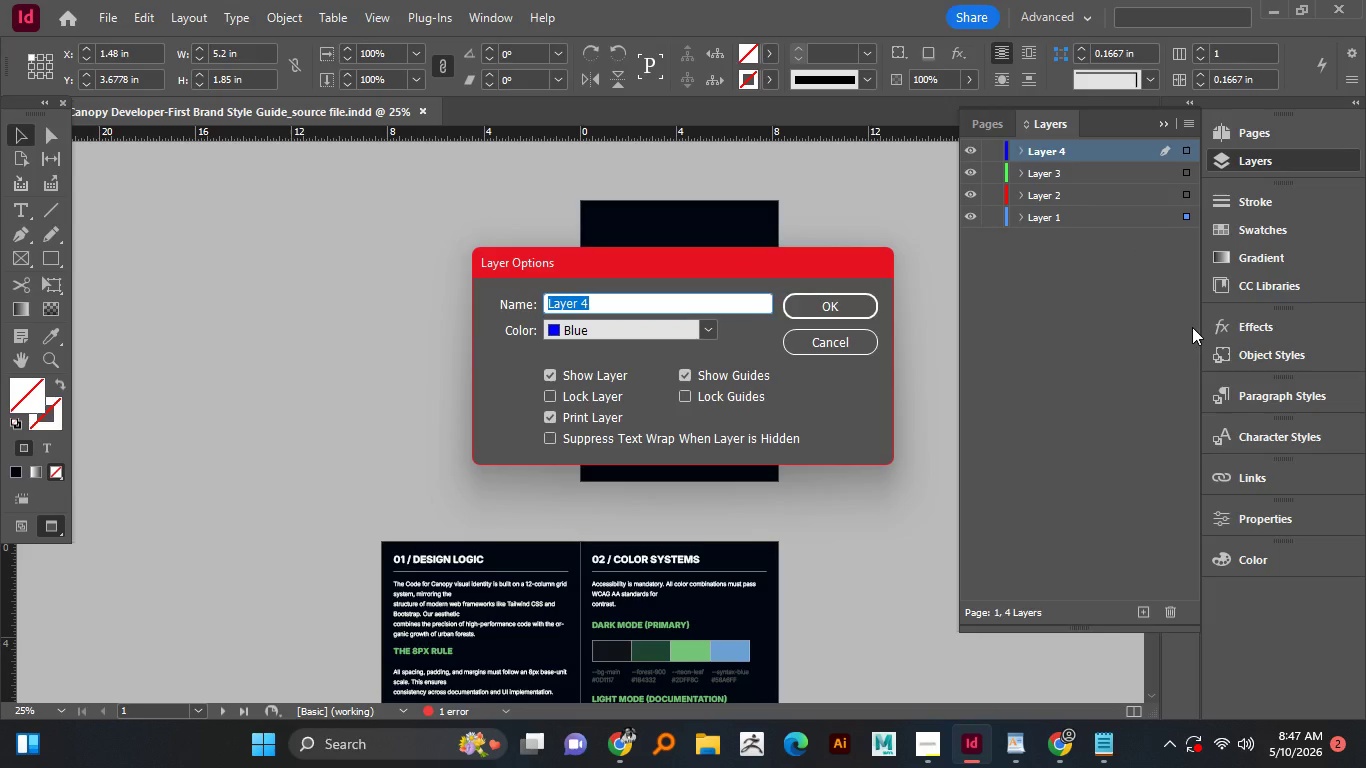 
left_click([1192, 328])
 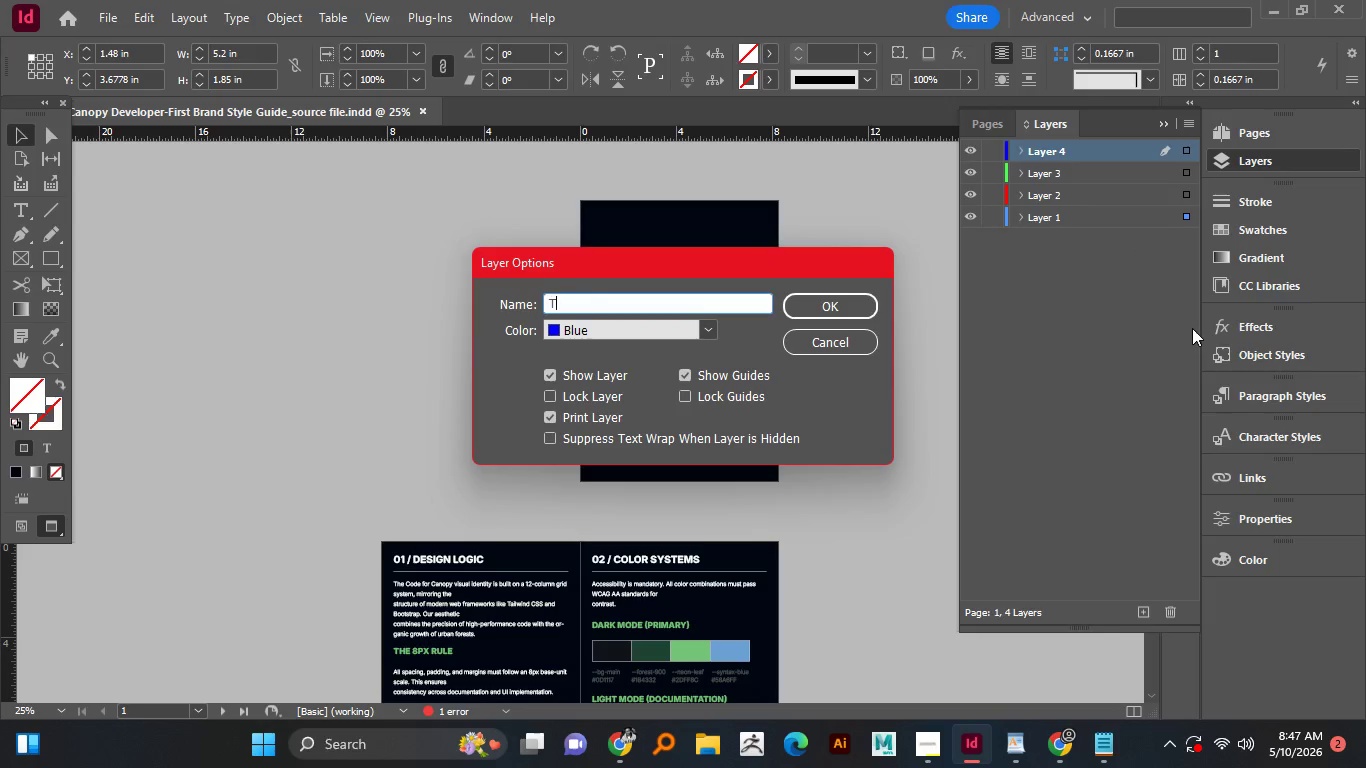 
type(Text)
 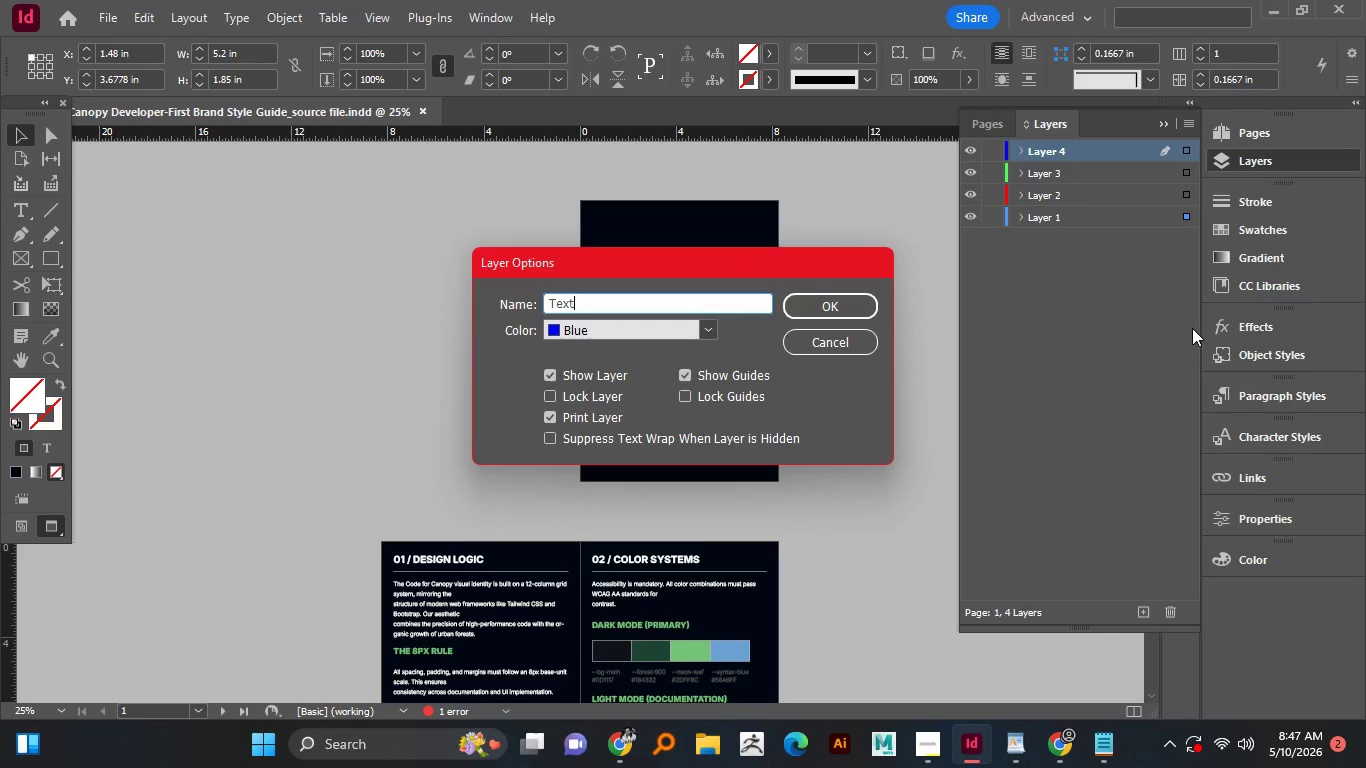 
key(Enter)
 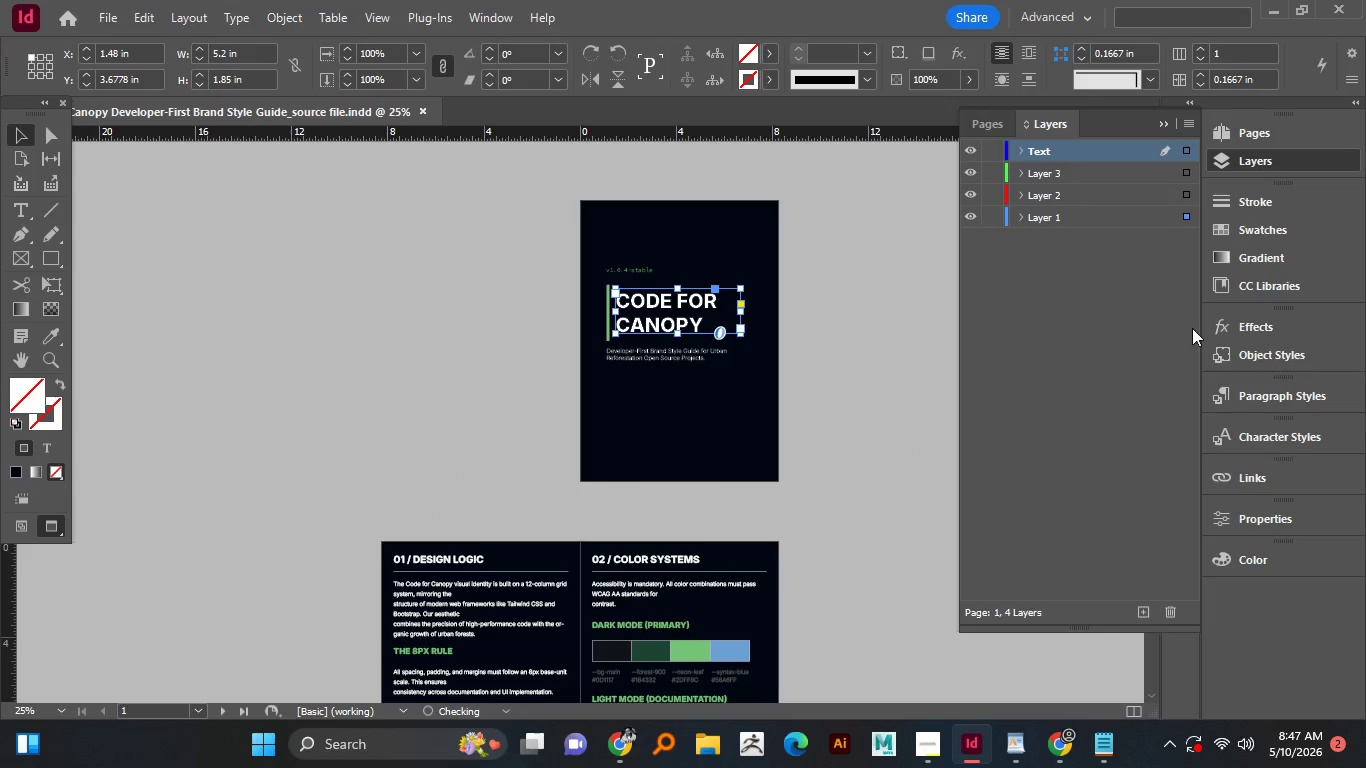 
left_click_drag(start_coordinate=[1192, 328], to_coordinate=[1168, 327])
 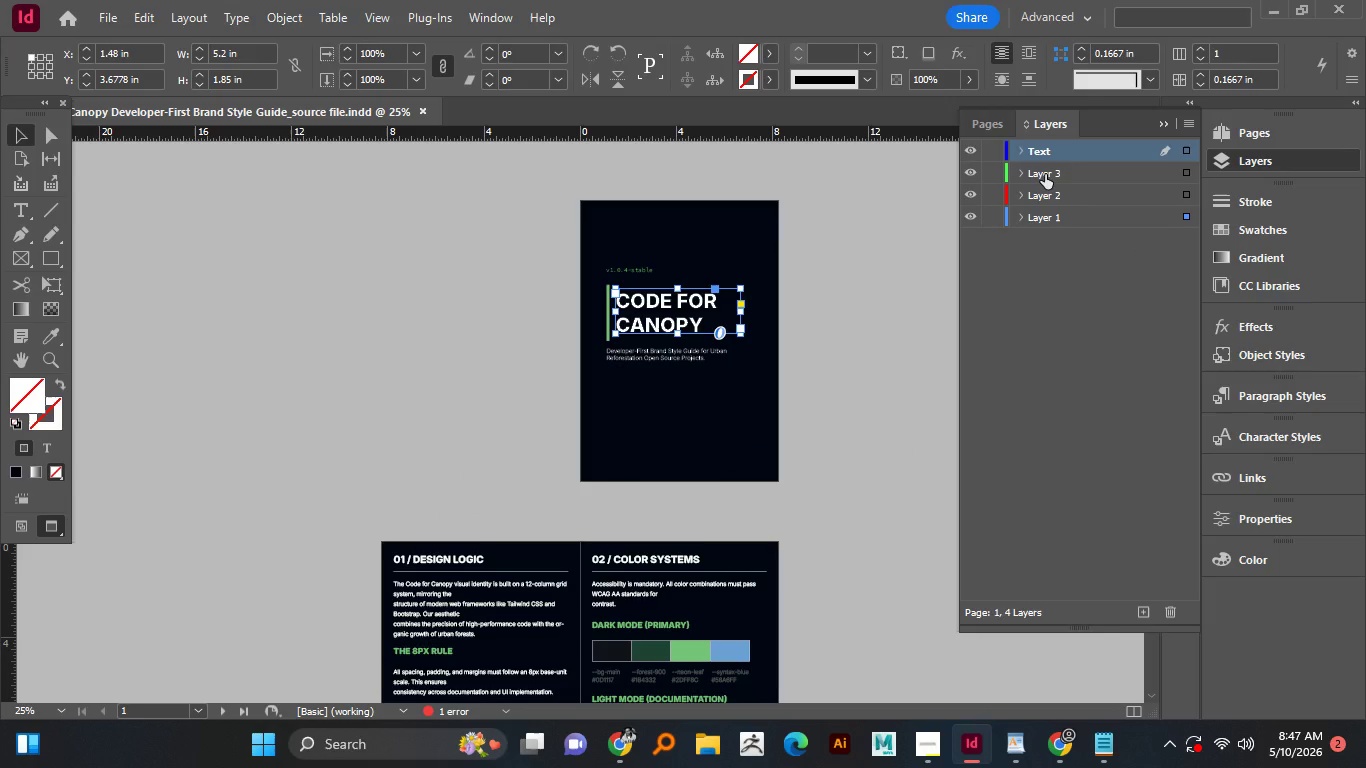 
left_click([1045, 174])
 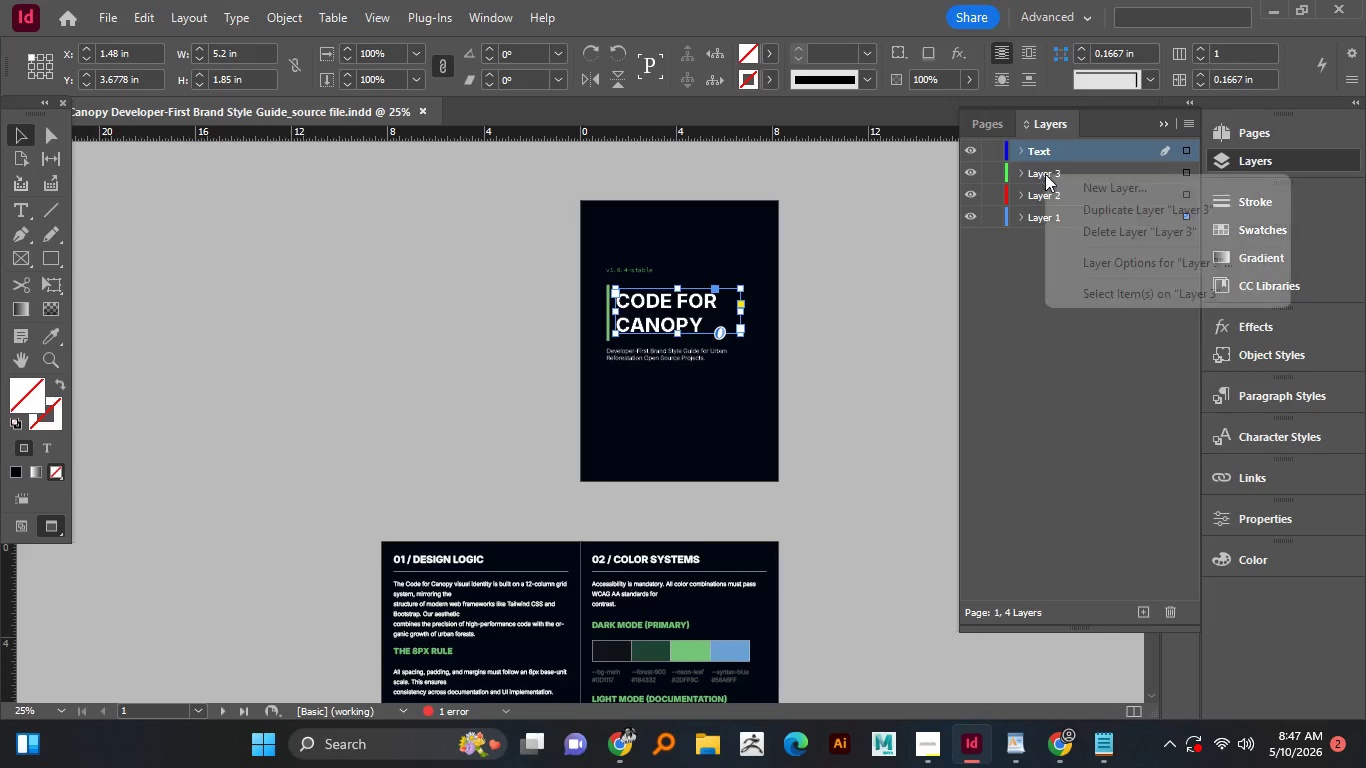 
right_click([1045, 174])
 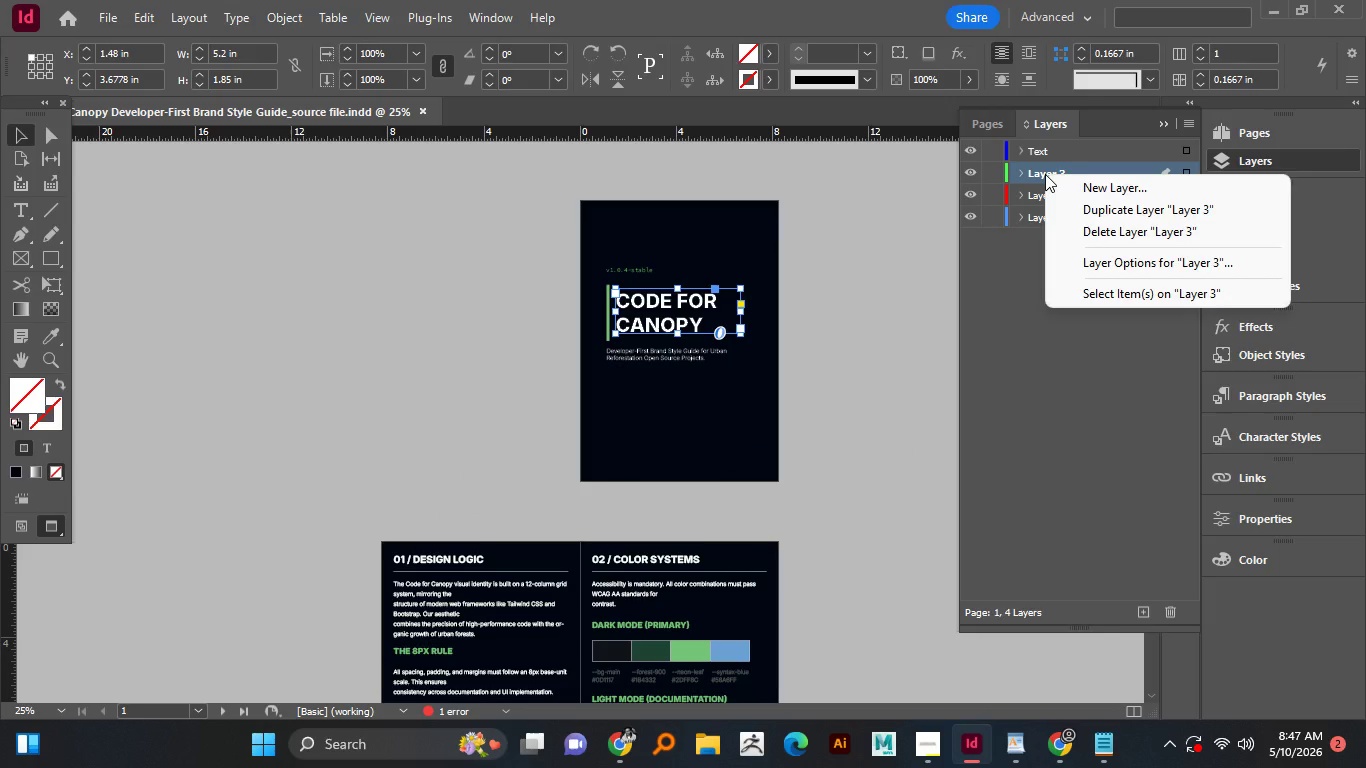 
left_click([1045, 174])
 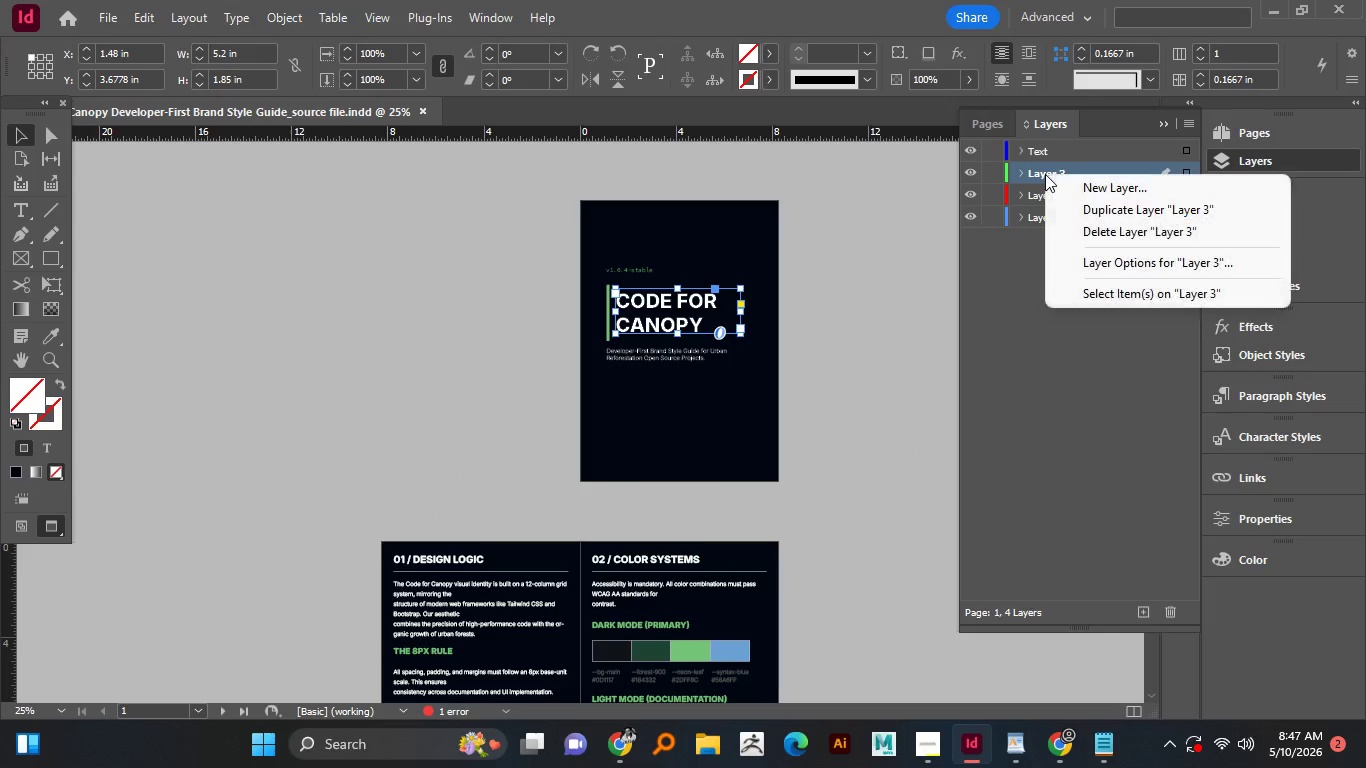 
double_click([1045, 174])
 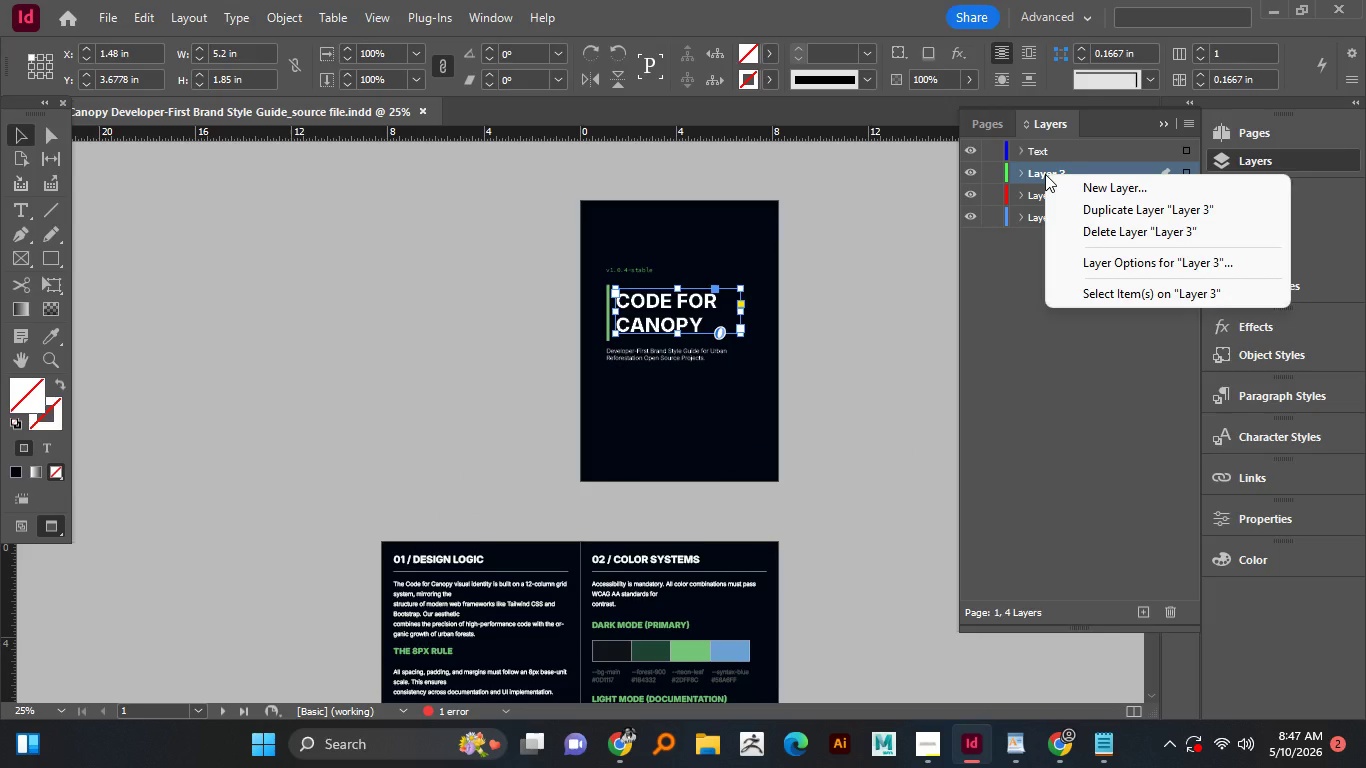 
key(Control+ControlLeft)
 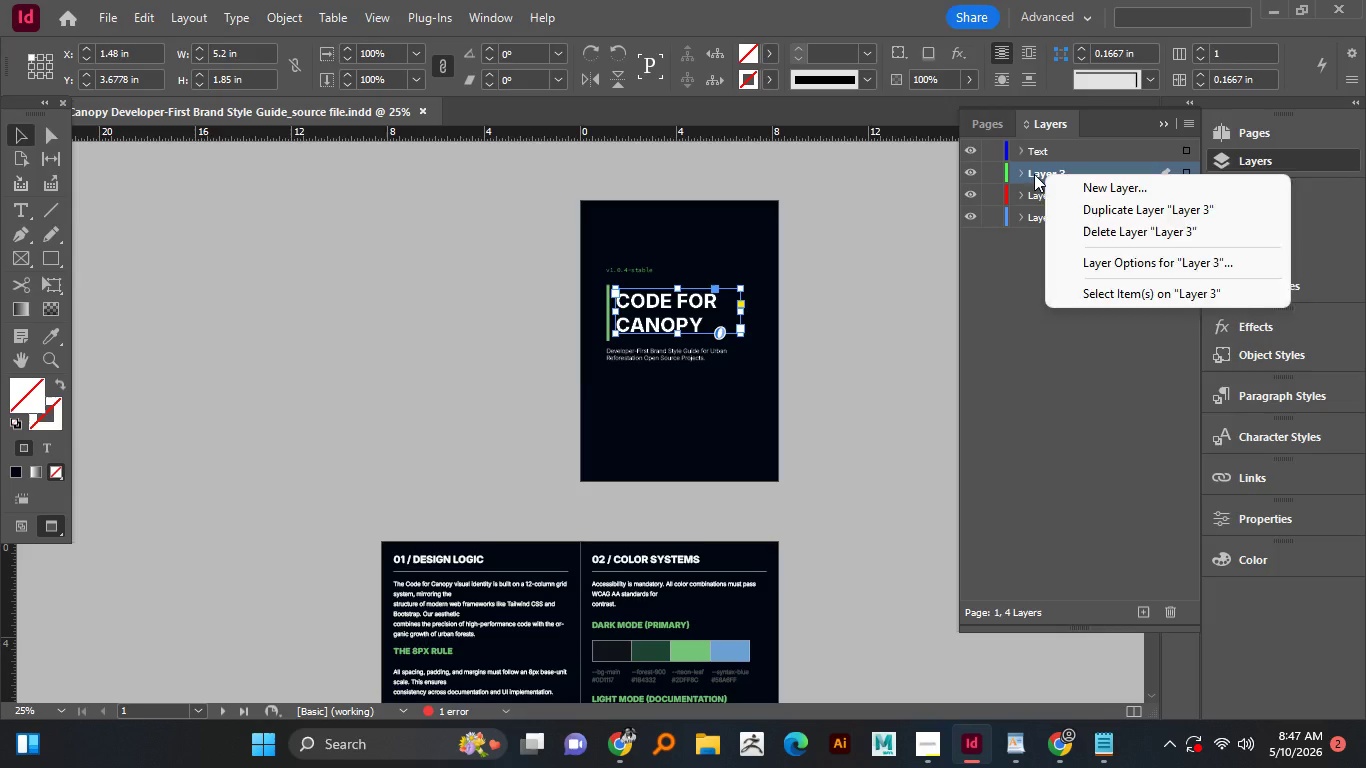 
key(Control+ControlLeft)
 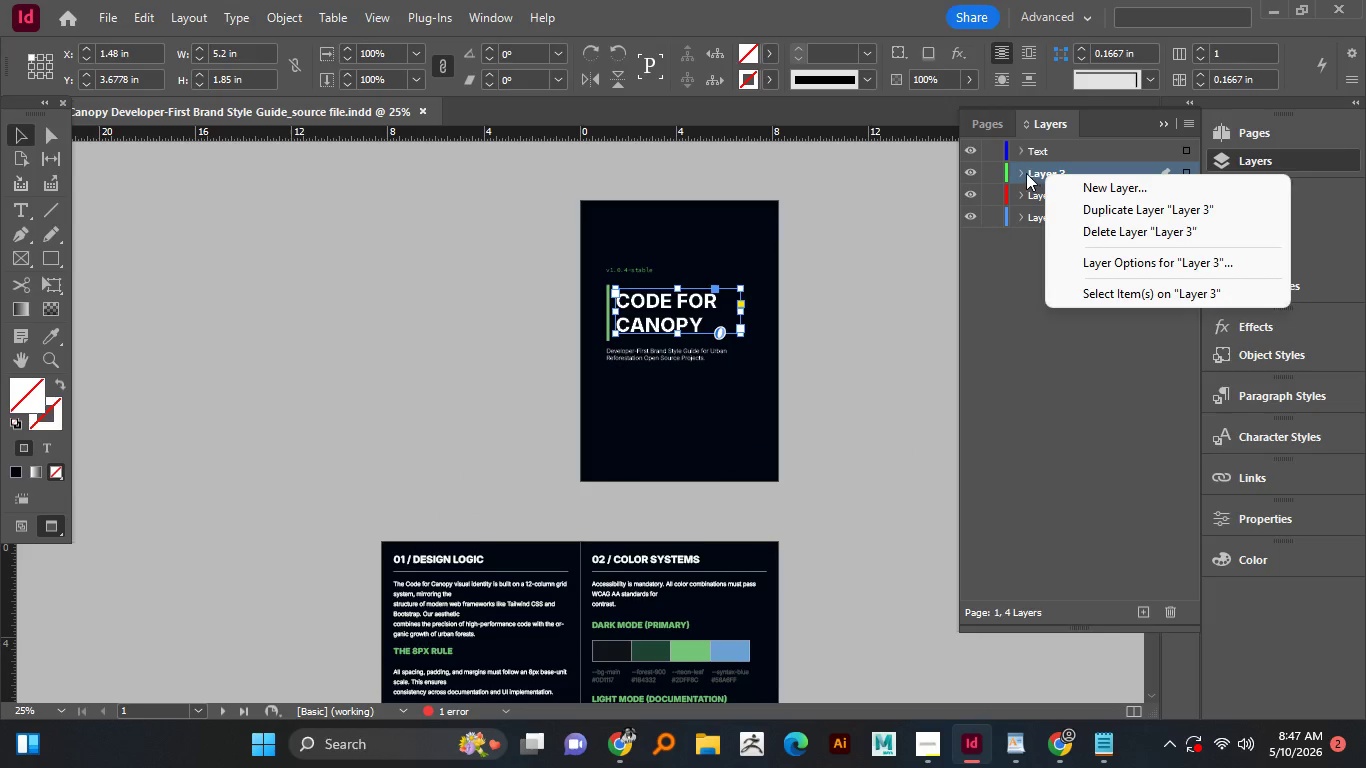 
double_click([1034, 174])
 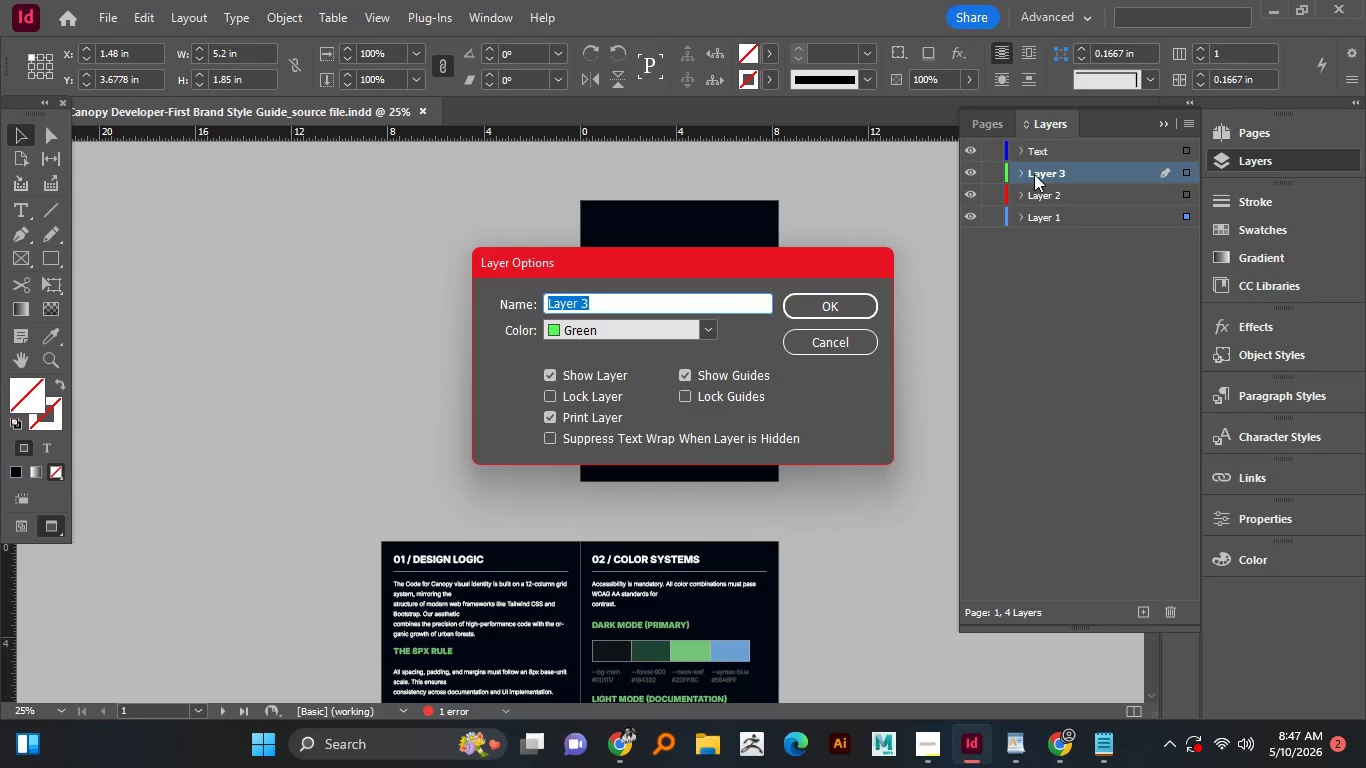 
type(Graphics)
 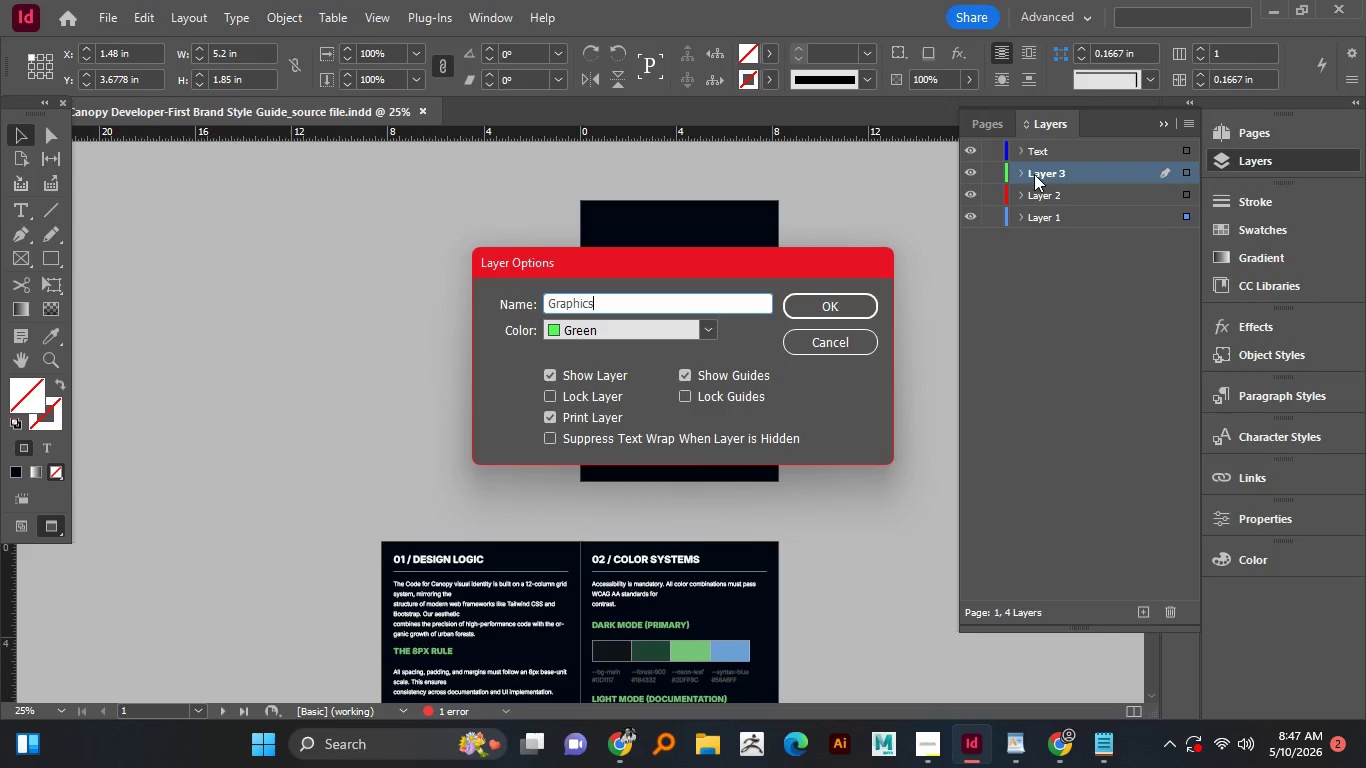 
key(Enter)
 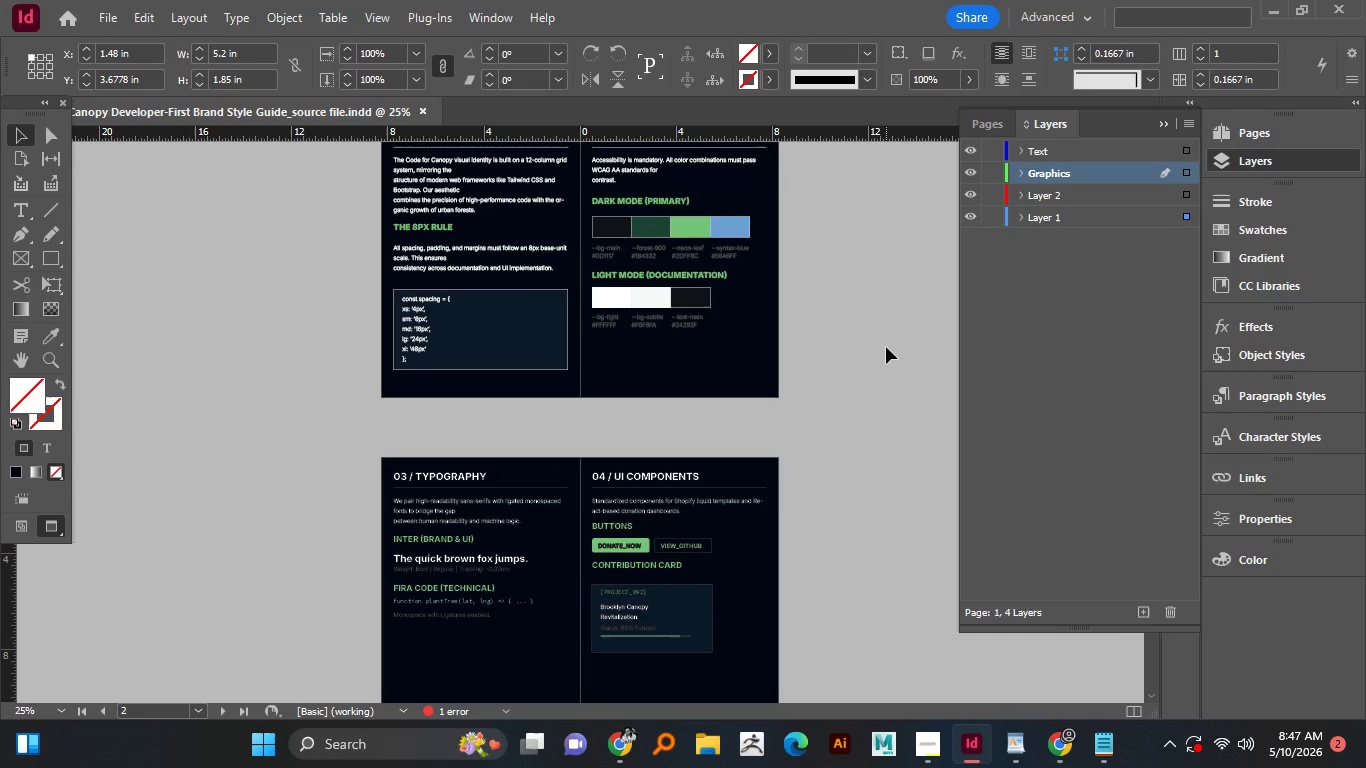 
wait(10.09)
 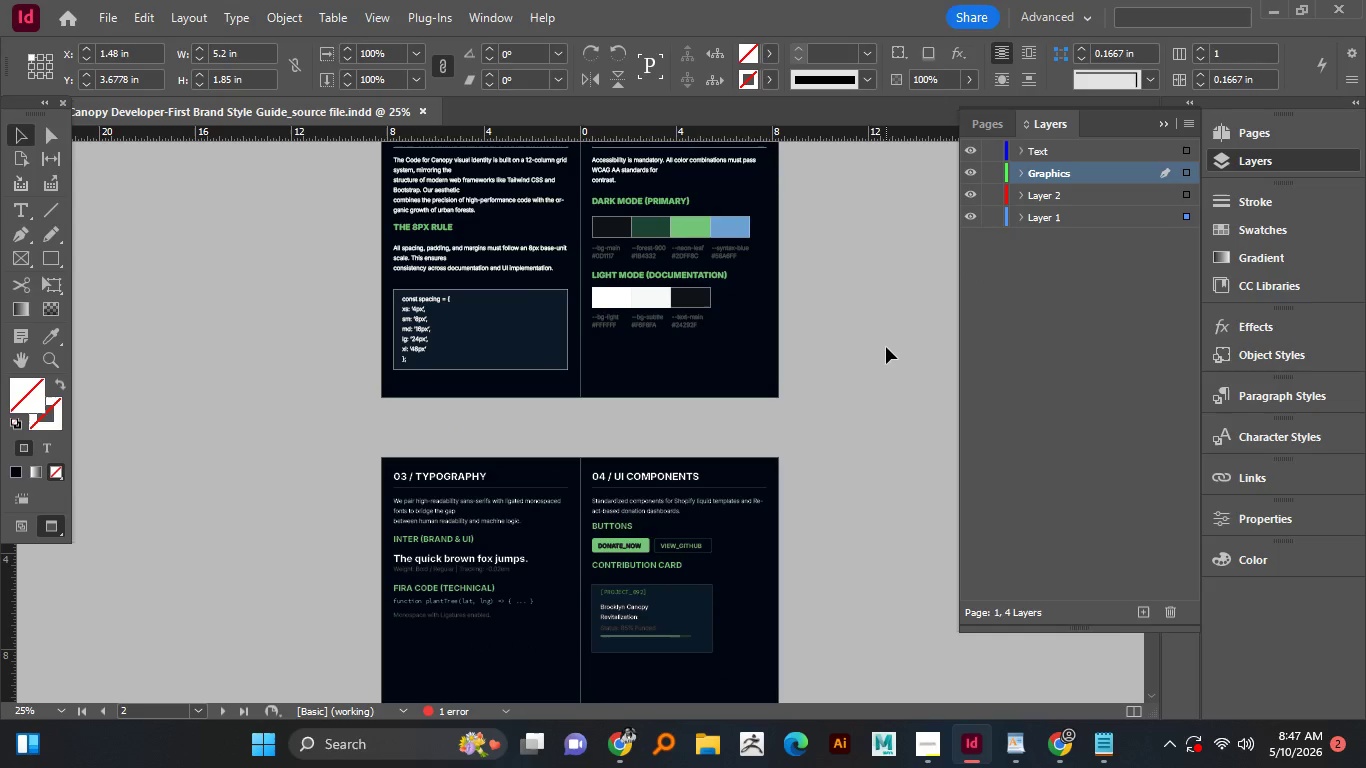 
double_click([1049, 218])
 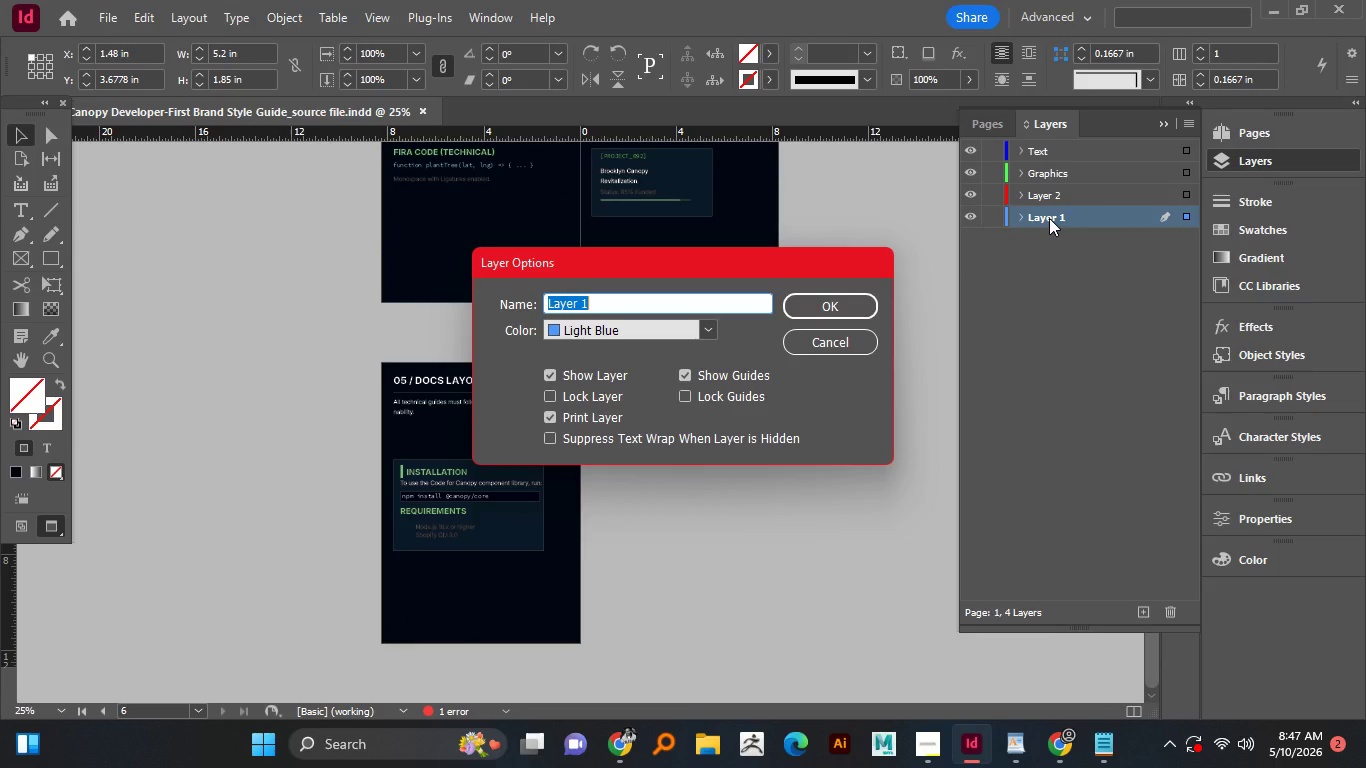 
type(Background)
 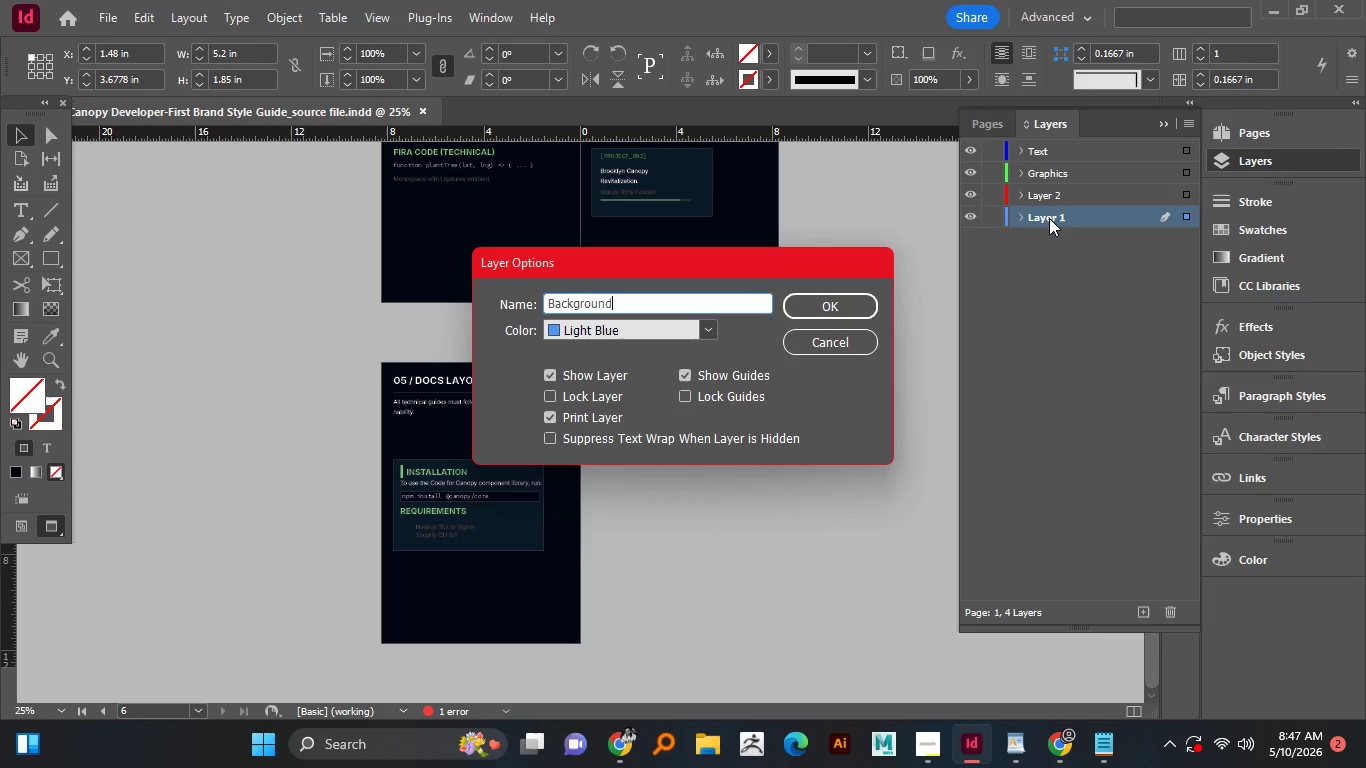 
key(Enter)
 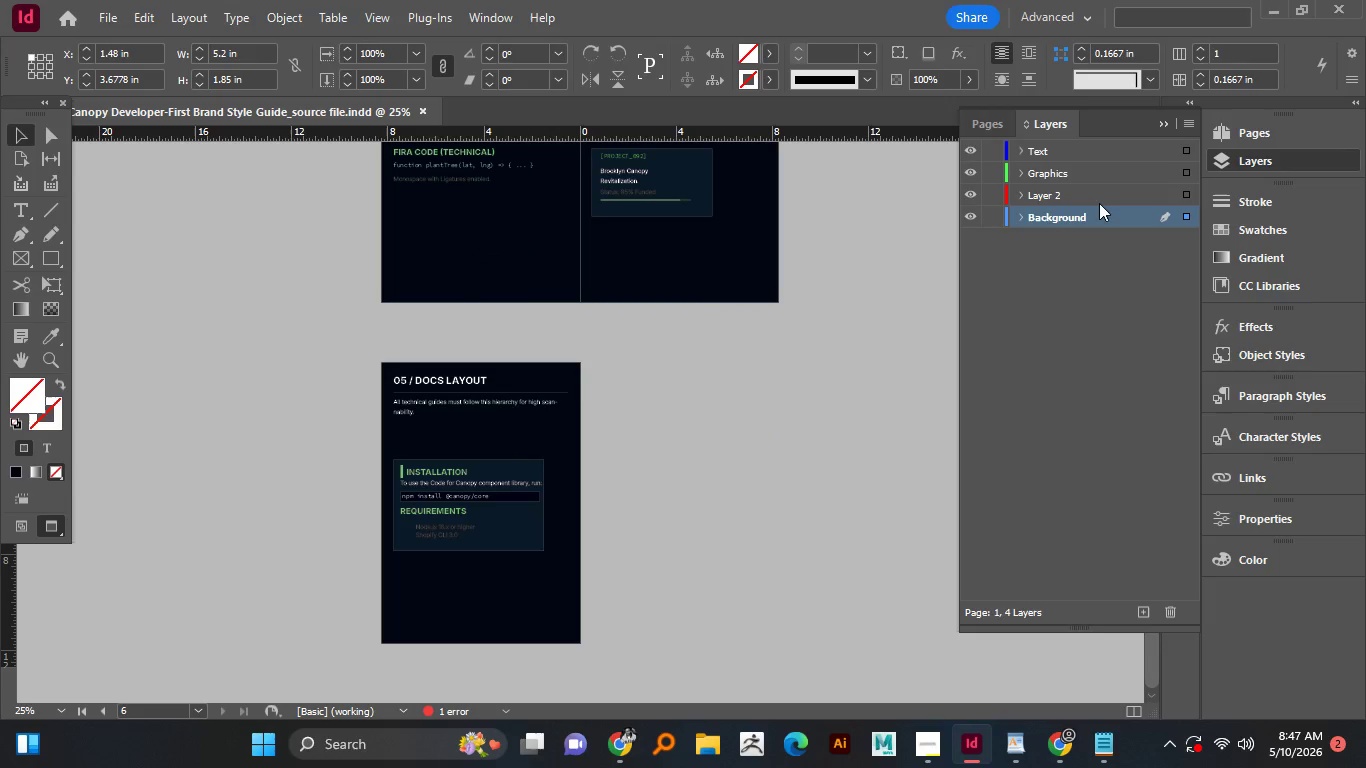 
left_click([1096, 203])
 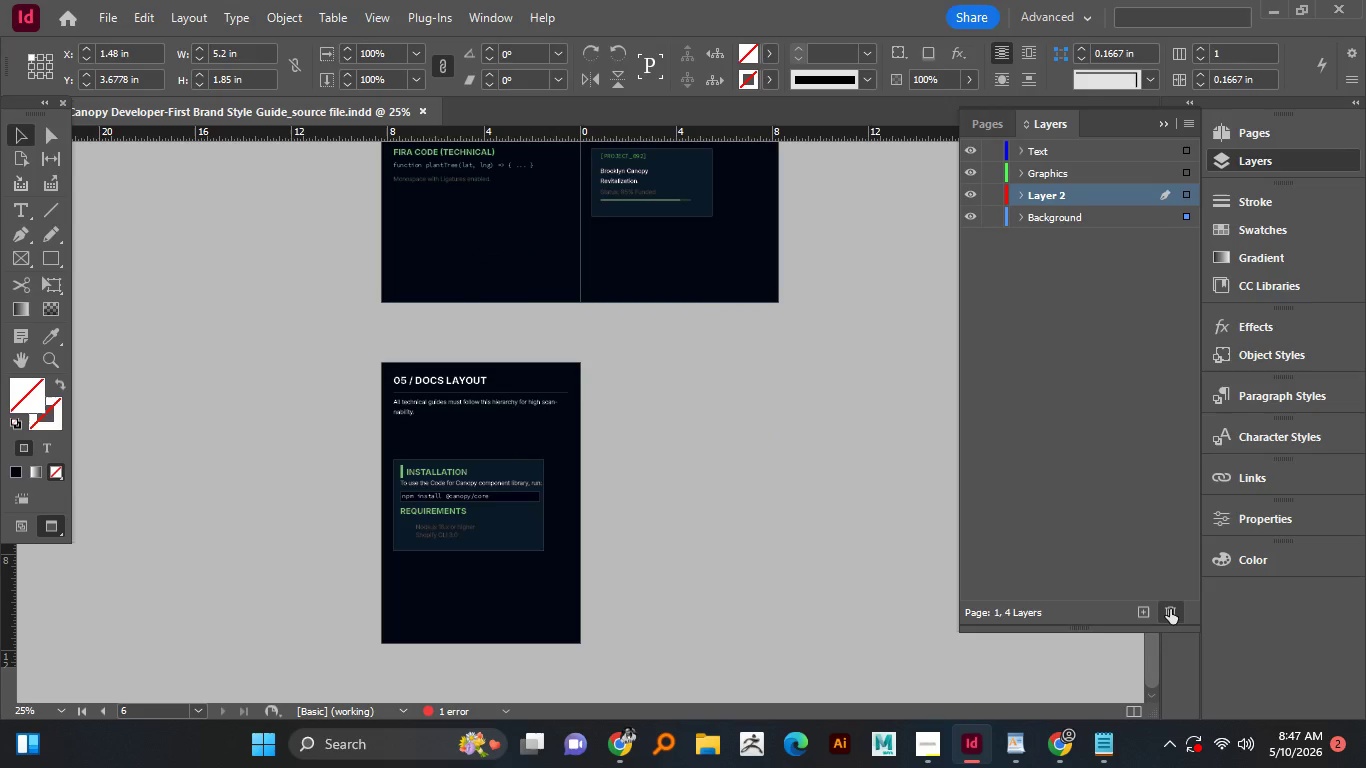 
left_click([1169, 609])
 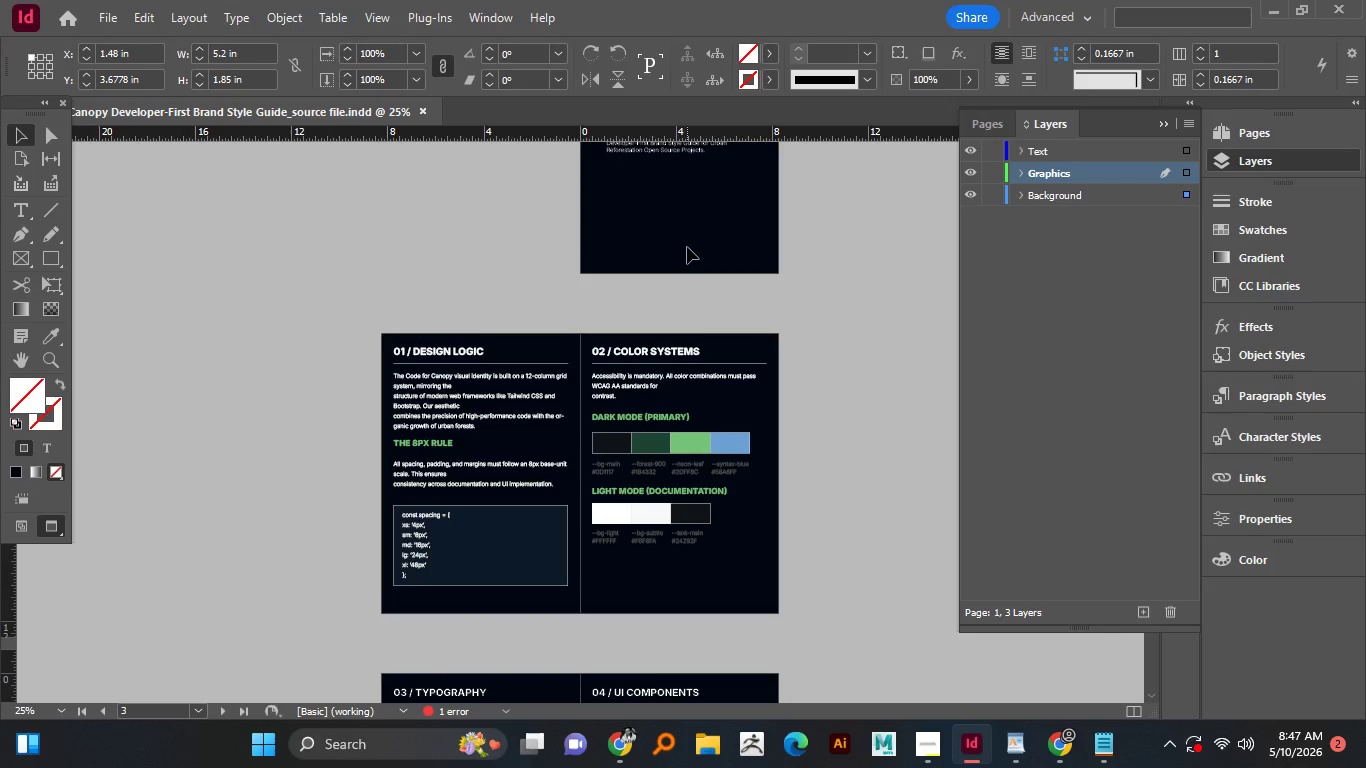 
scroll: coordinate [636, 431], scroll_direction: up, amount: 5.0
 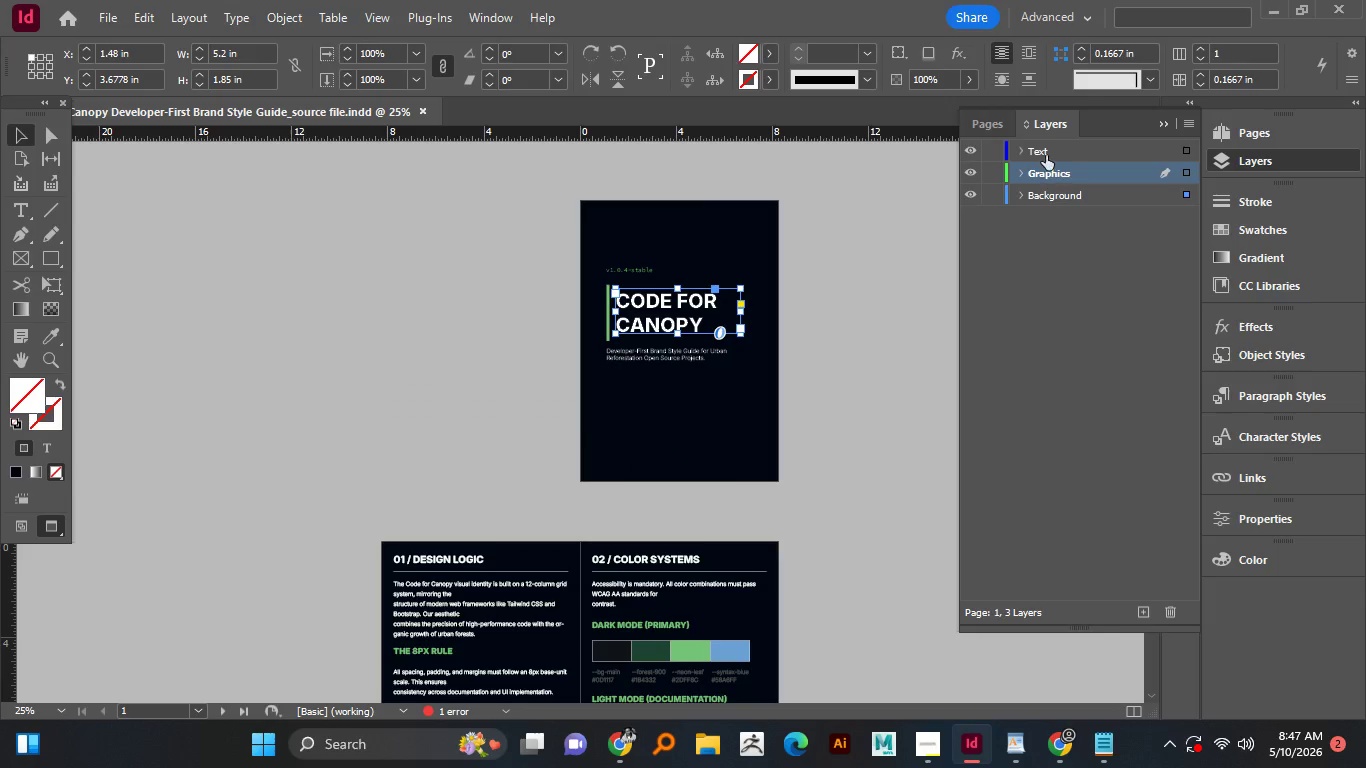 
left_click([1046, 155])
 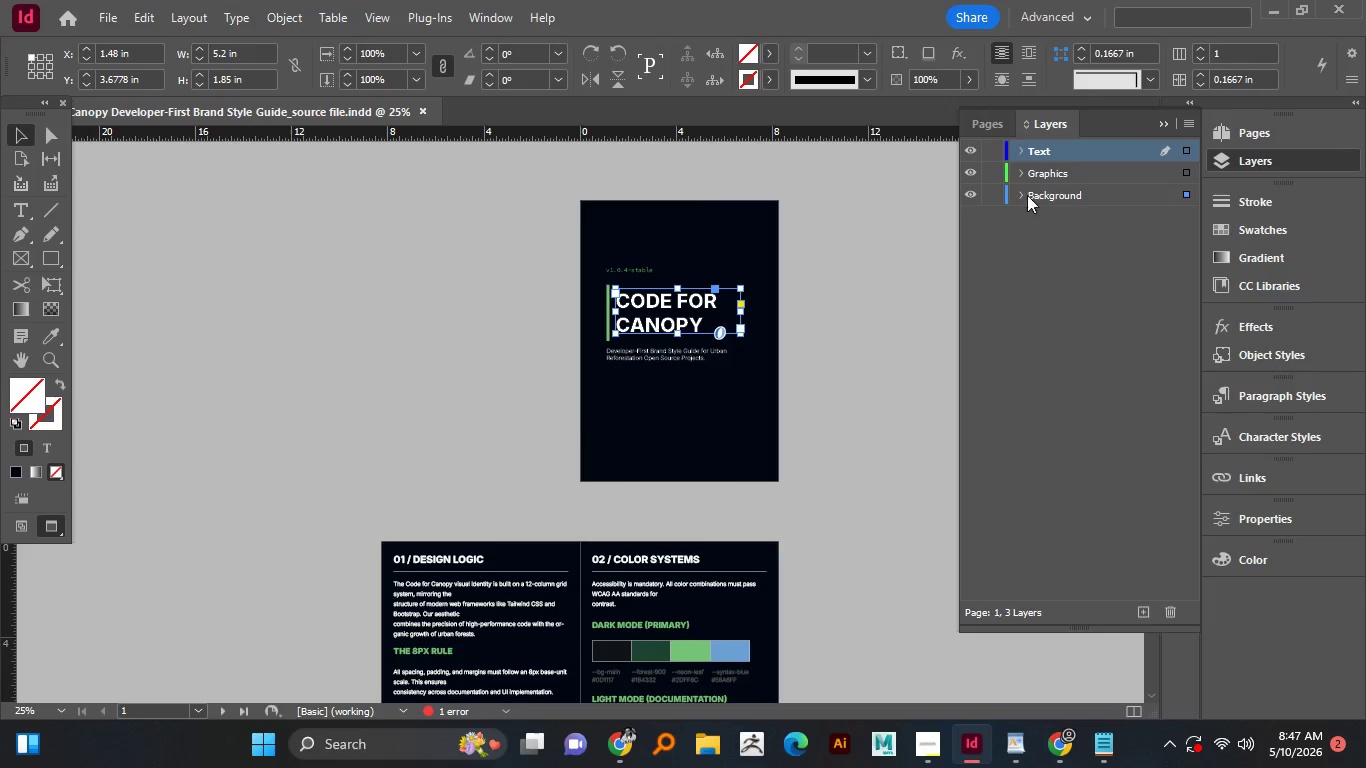 
left_click([1024, 195])
 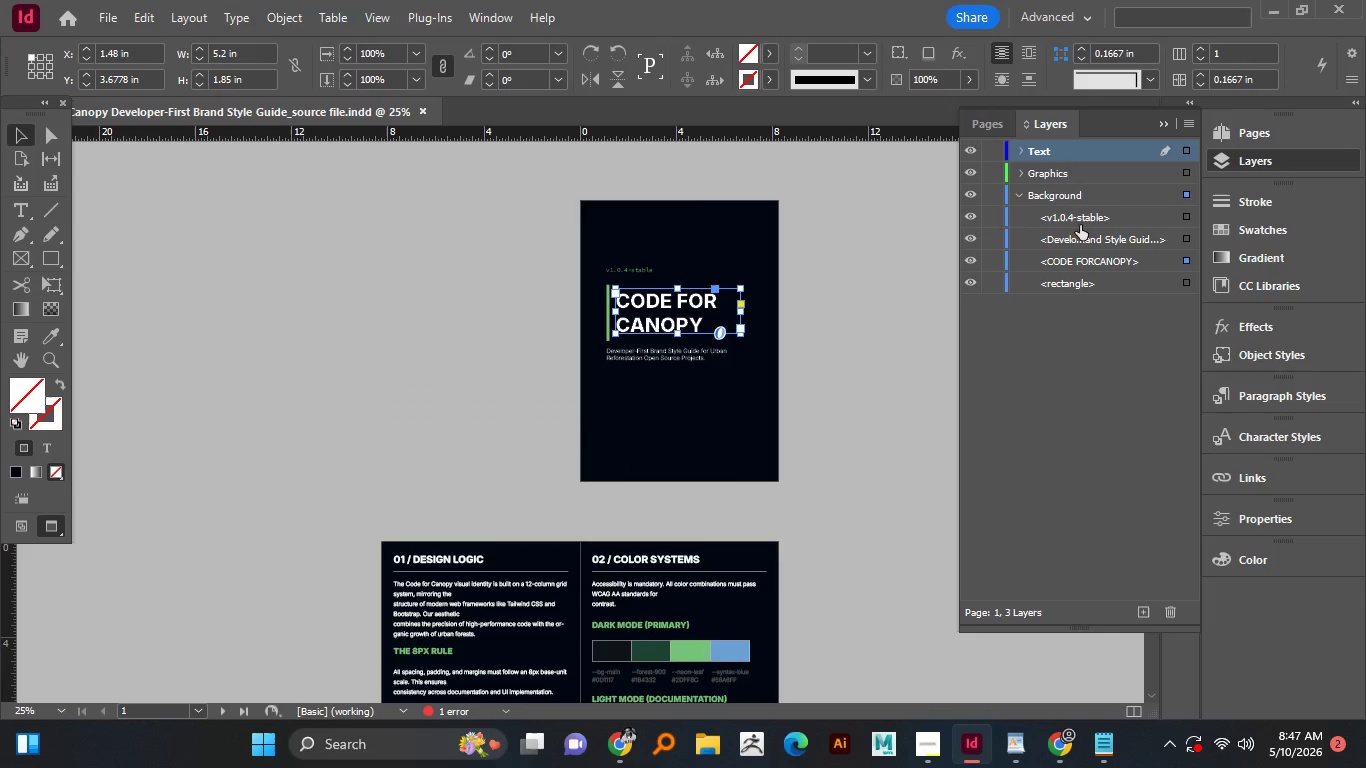 
left_click([1079, 219])
 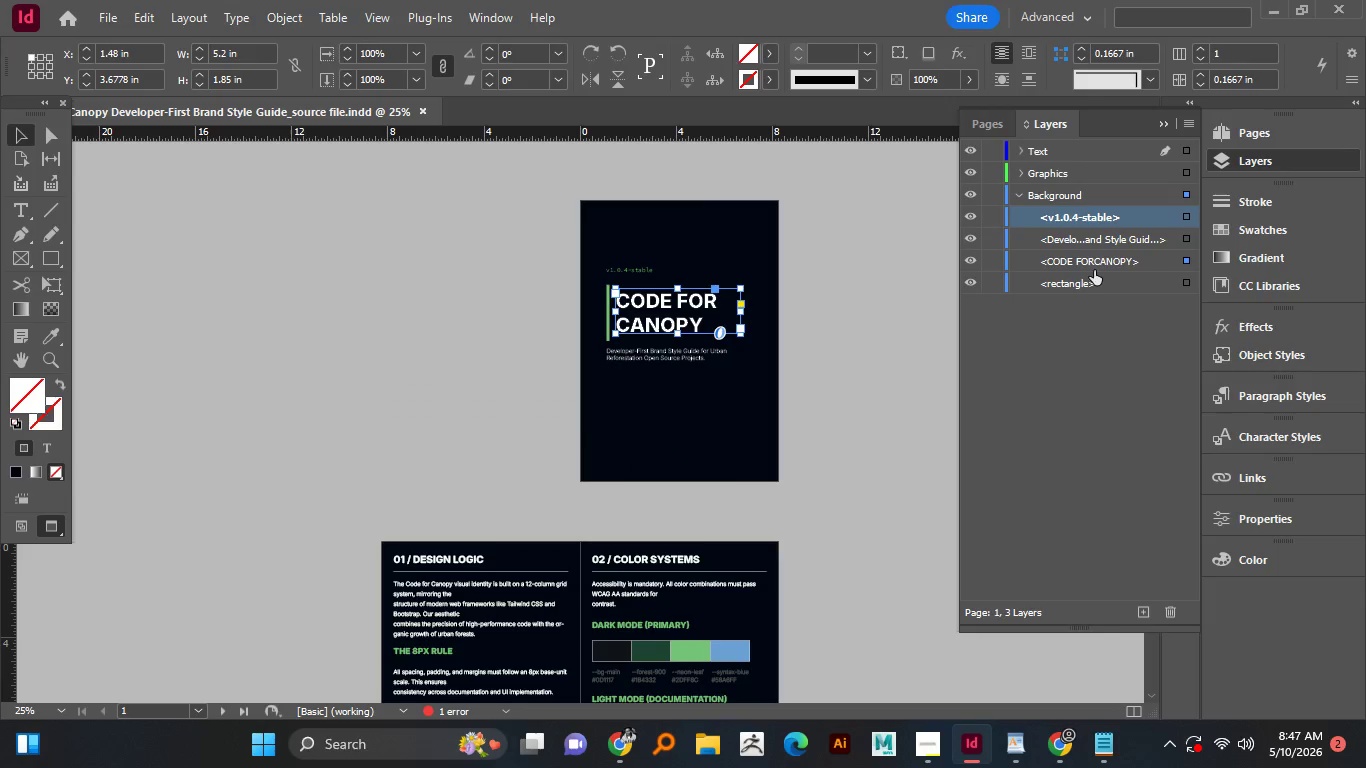 
hold_key(key=ShiftLeft, duration=0.5)
left_click([1099, 259])
 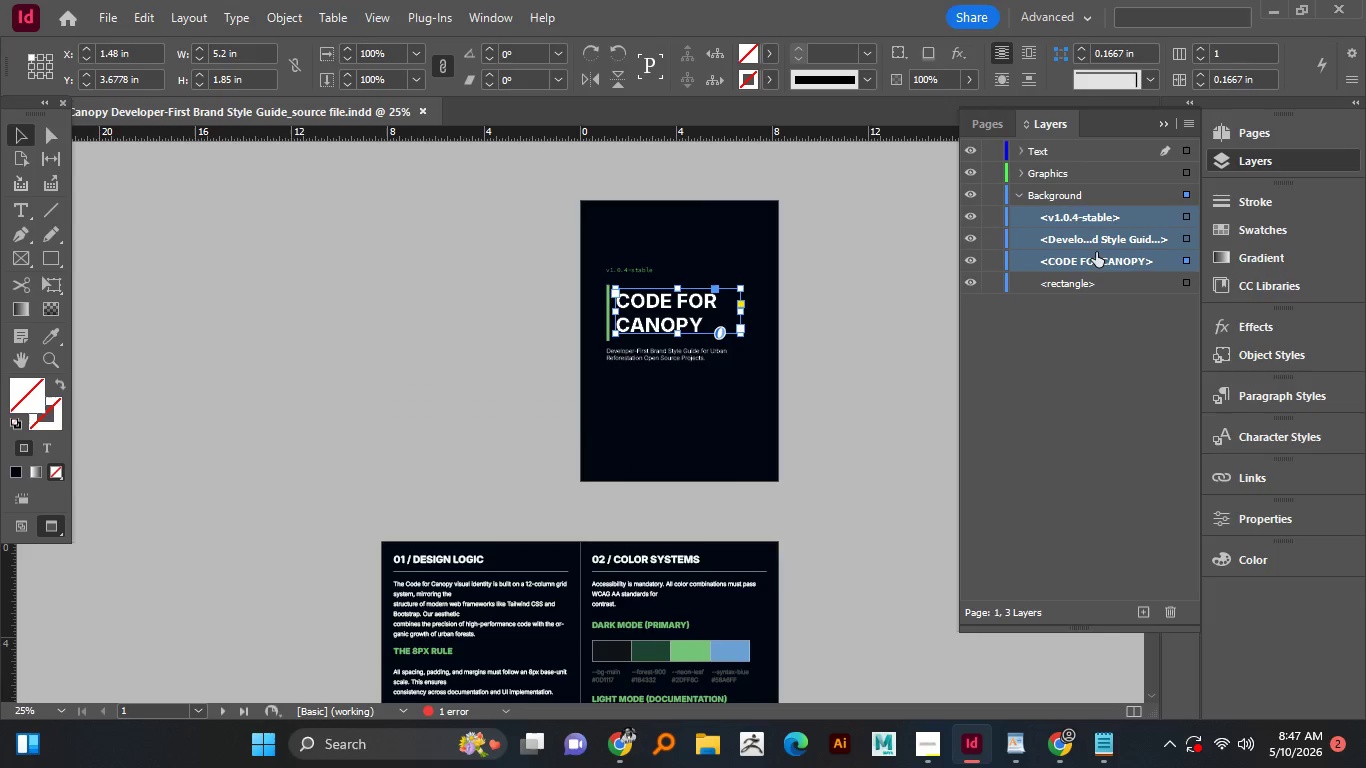 
left_click_drag(start_coordinate=[1097, 253], to_coordinate=[1083, 165])
 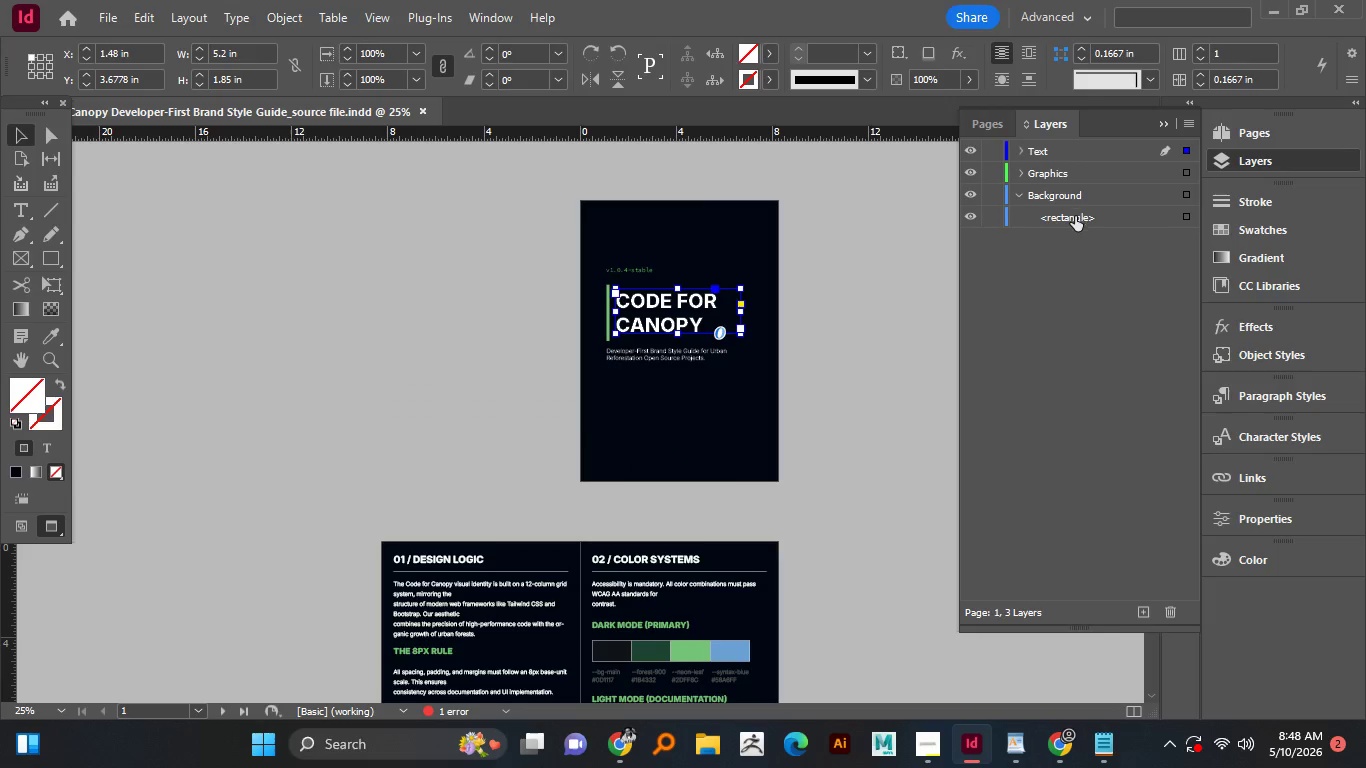 
left_click_drag(start_coordinate=[1073, 220], to_coordinate=[1068, 178])
 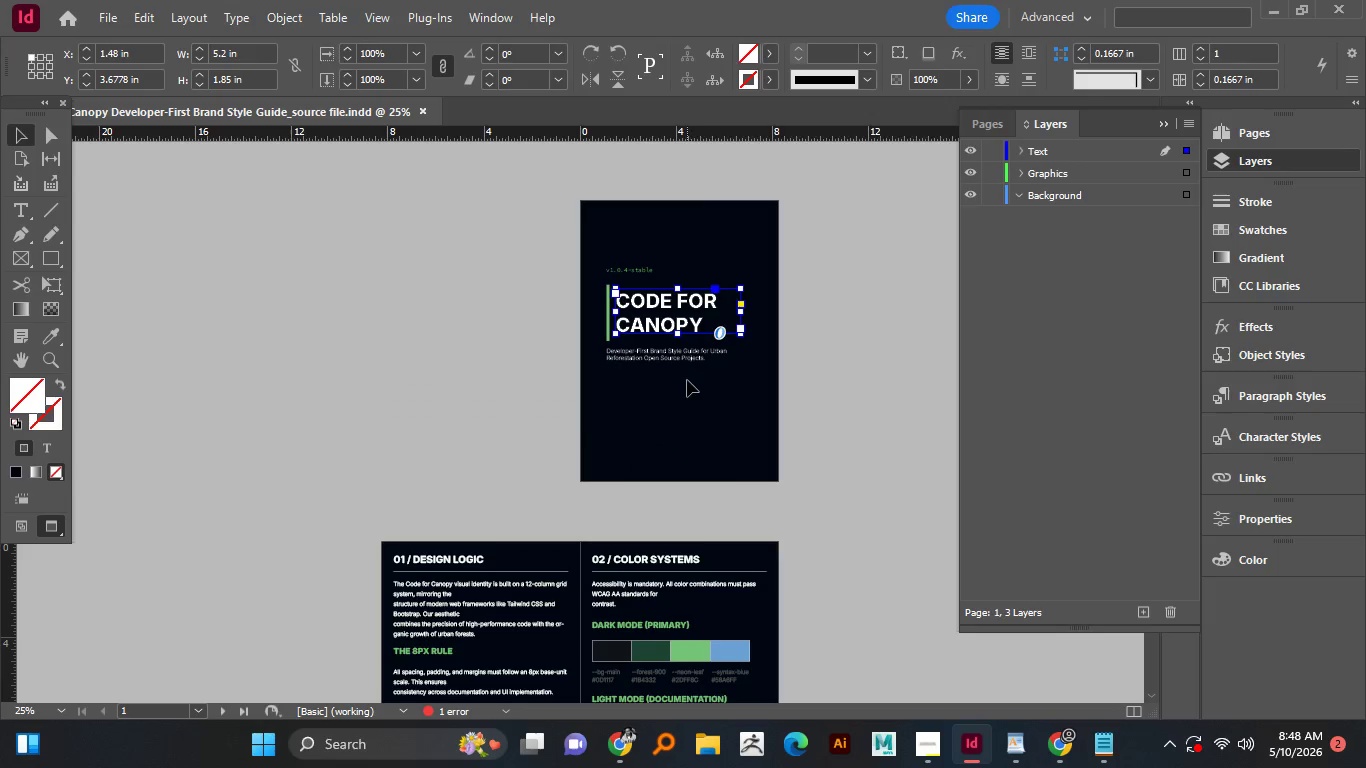 
left_click([688, 366])
 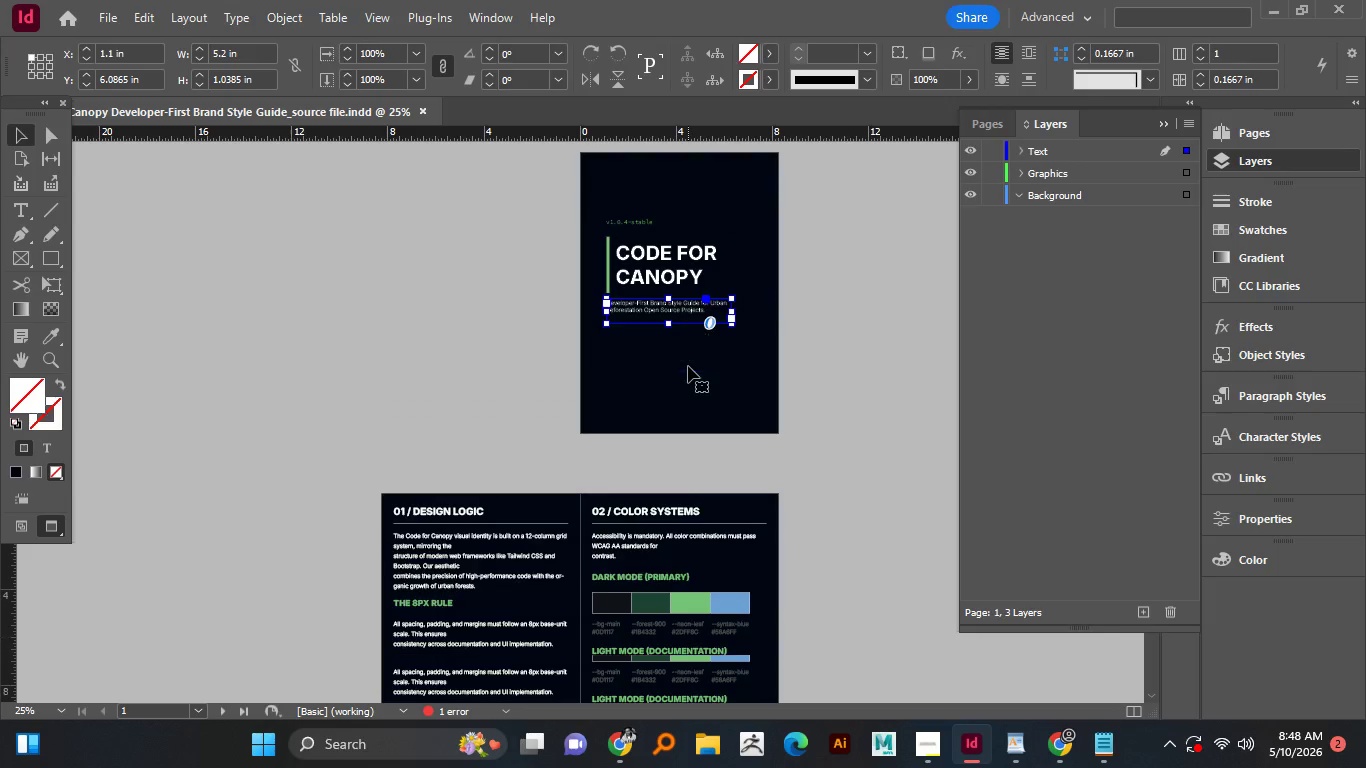 
scroll: coordinate [685, 378], scroll_direction: down, amount: 4.0
 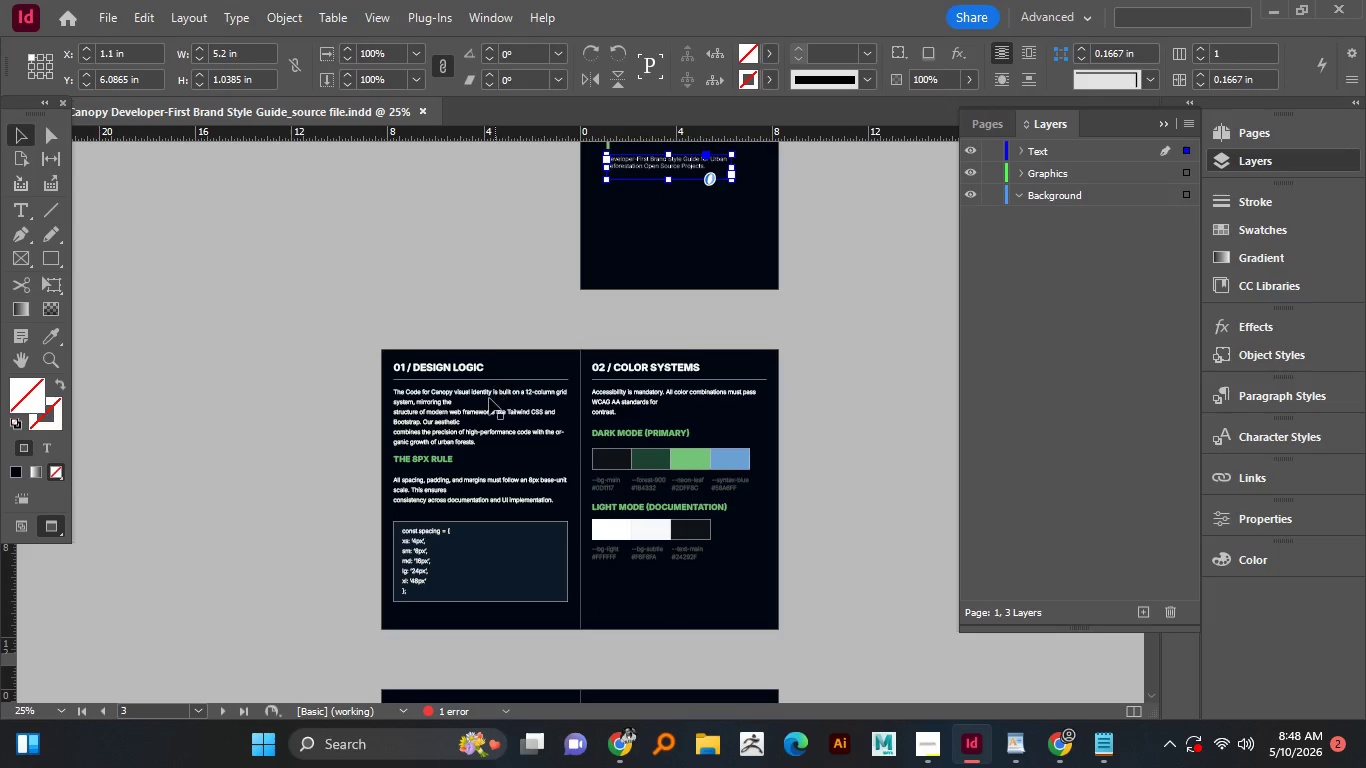 
left_click([488, 399])
 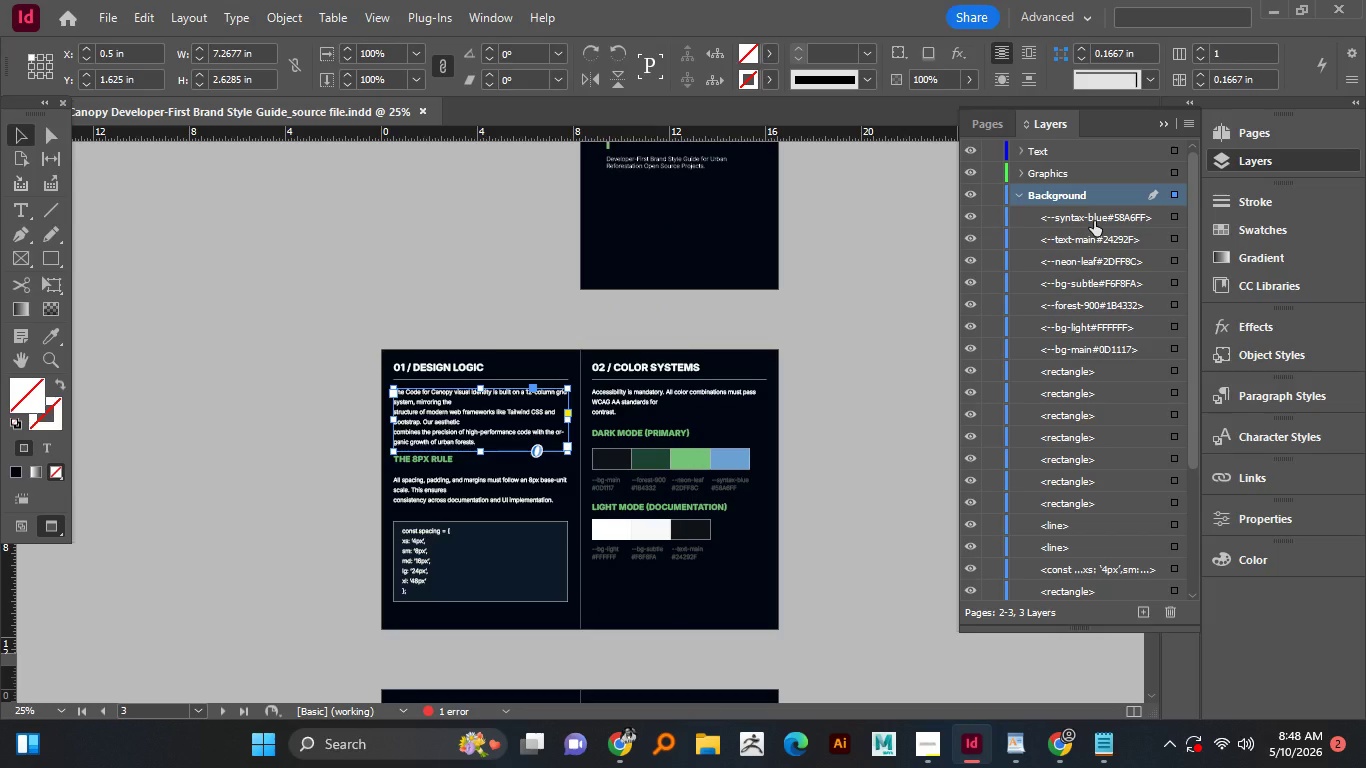 
left_click([1094, 221])
 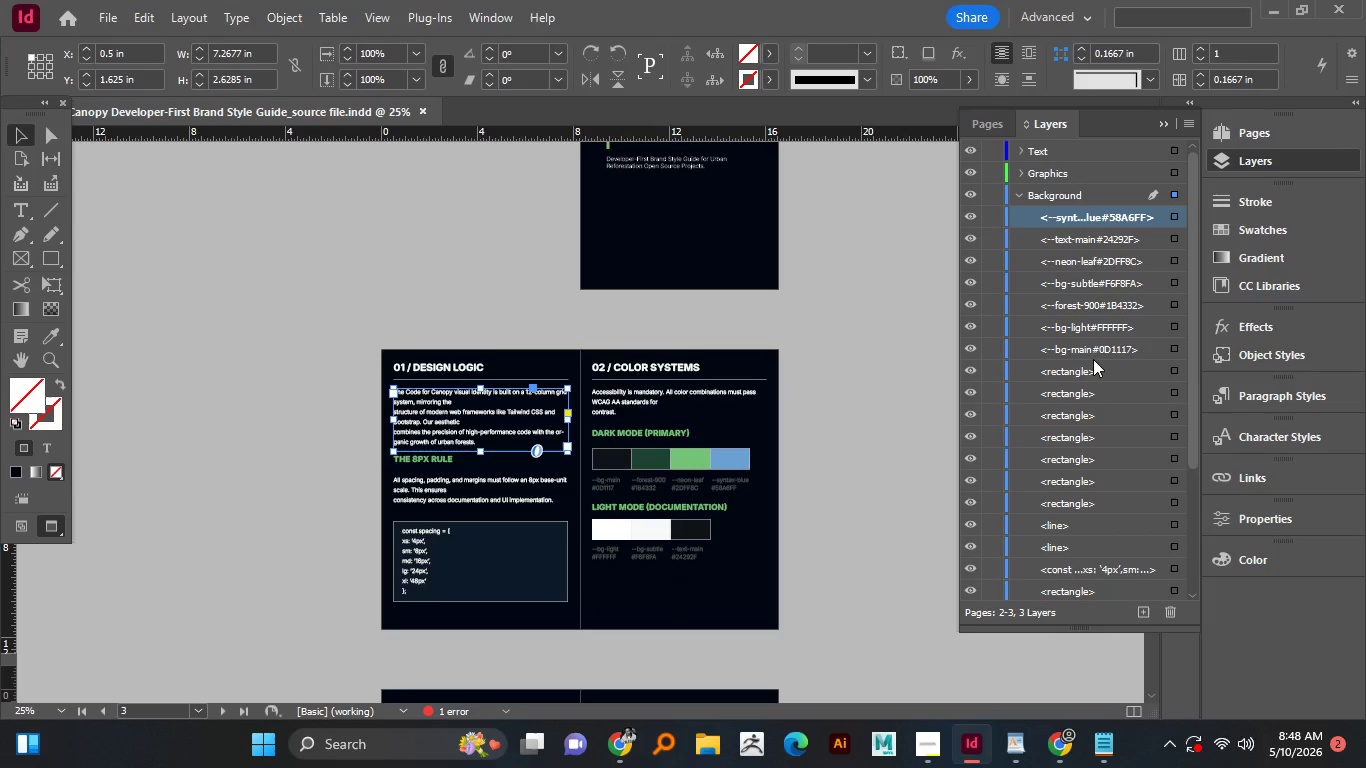 
hold_key(key=ShiftLeft, duration=0.66)
left_click([1094, 351])
 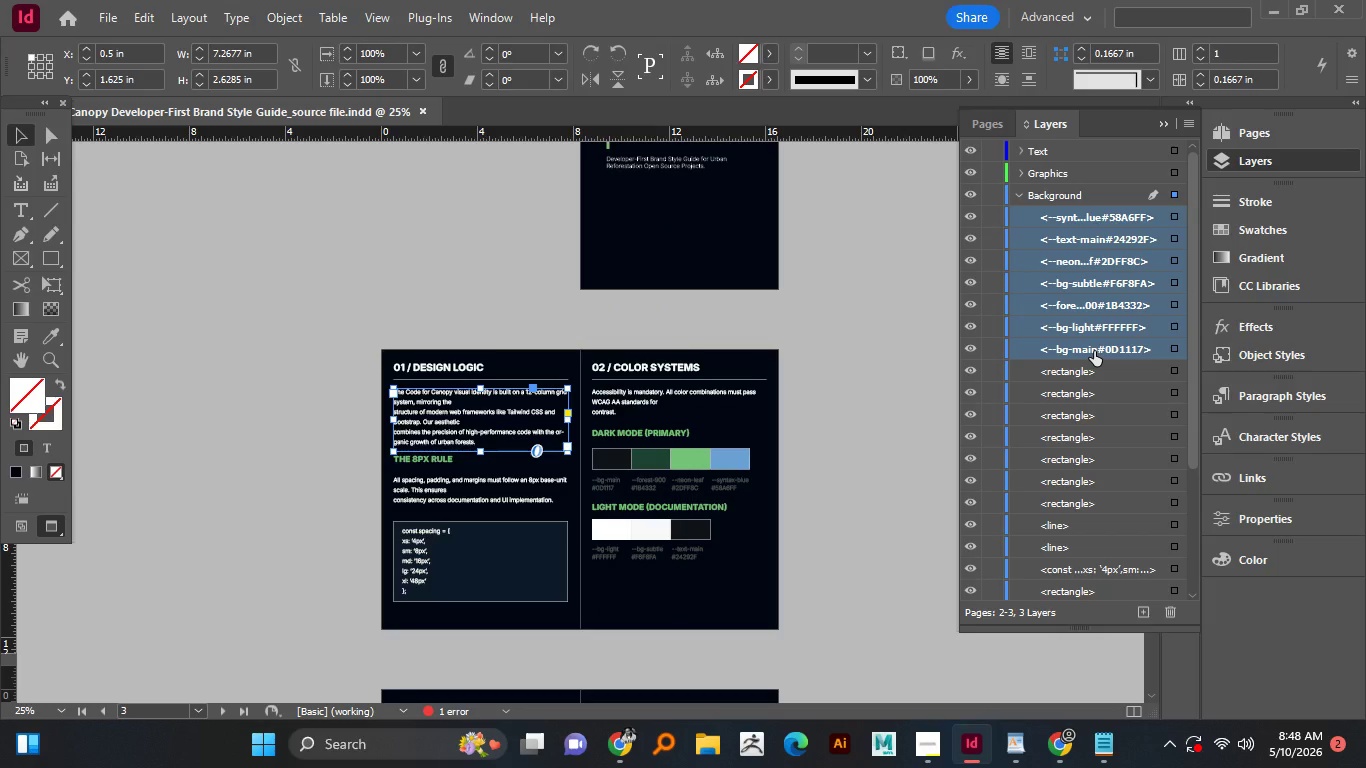 
hold_key(key=ShiftLeft, duration=3.33)
left_click_drag(start_coordinate=[1095, 291], to_coordinate=[1072, 151])
 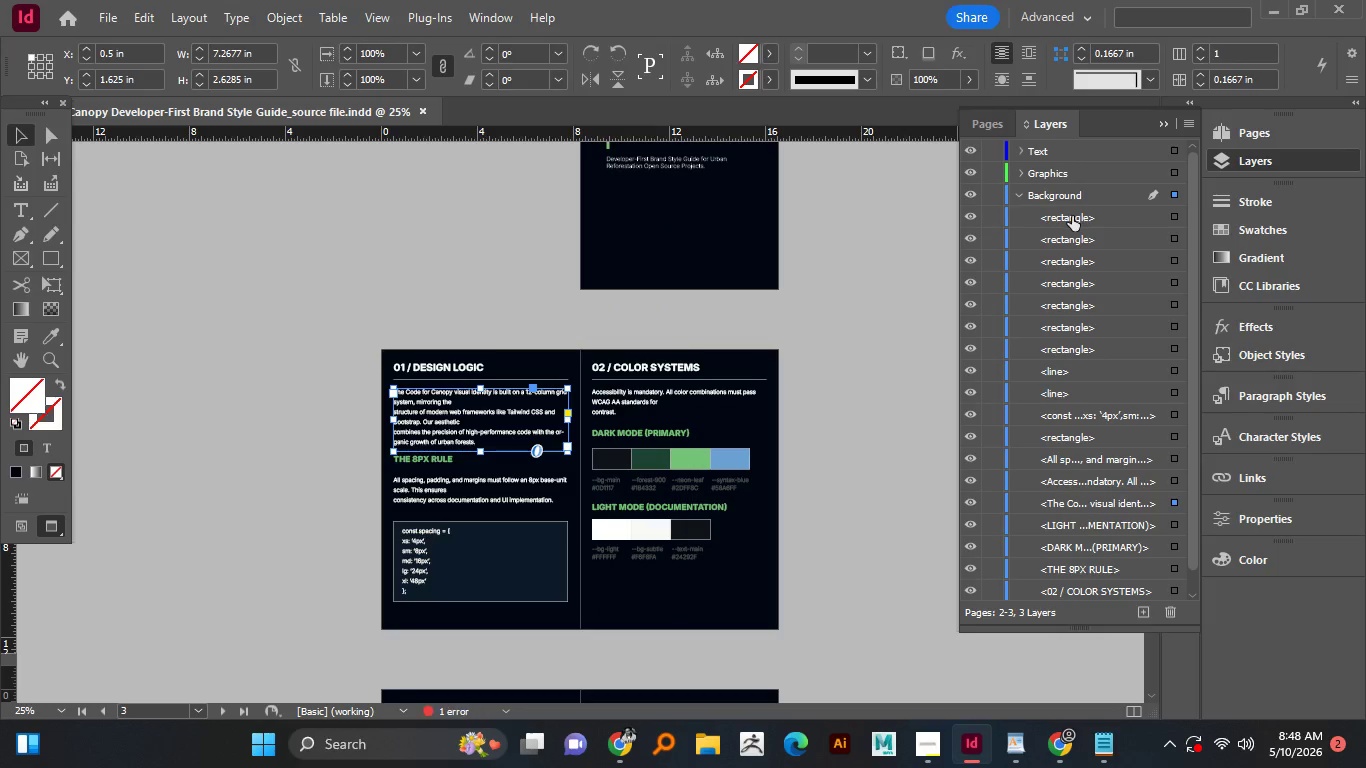 
left_click([1073, 218])
 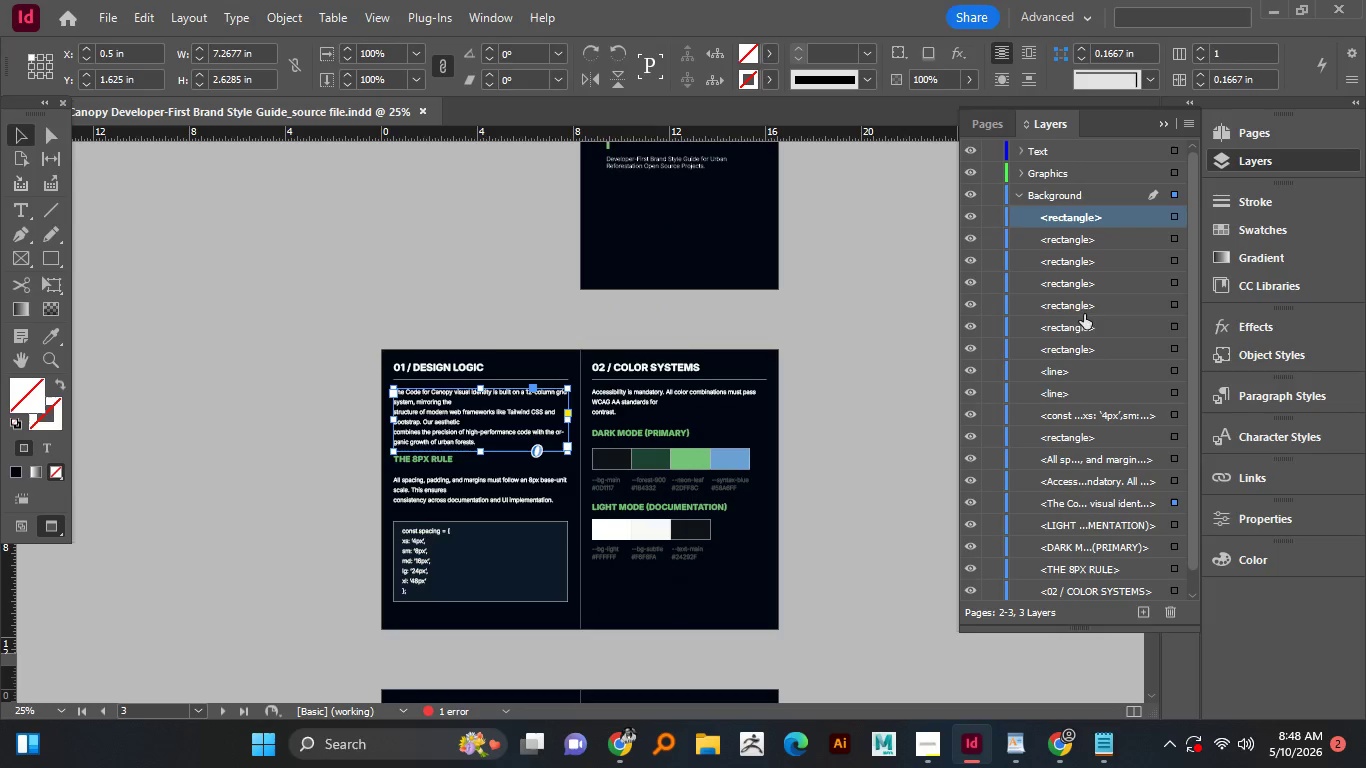 
hold_key(key=ShiftLeft, duration=1.22)
left_click([1075, 351])
 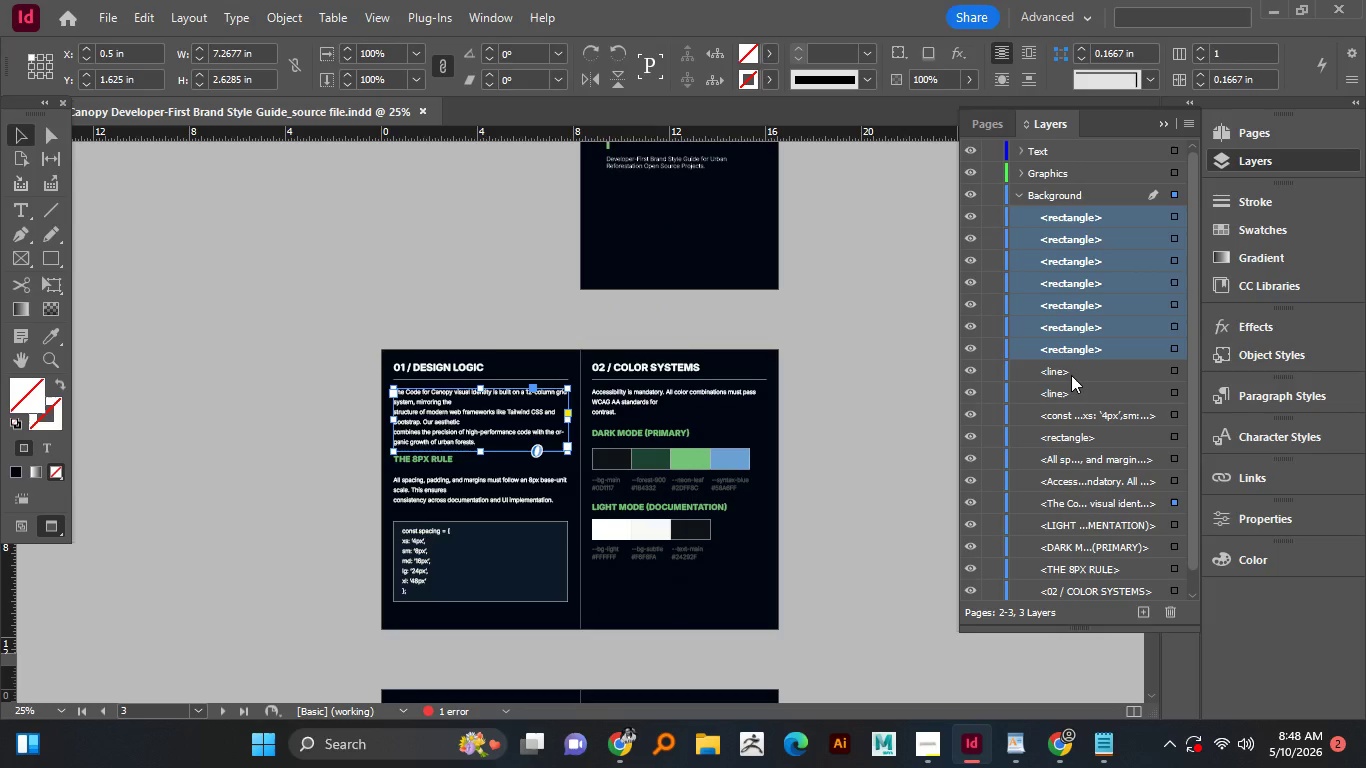 
hold_key(key=ControlLeft, duration=1.0)
left_click([1071, 370])
 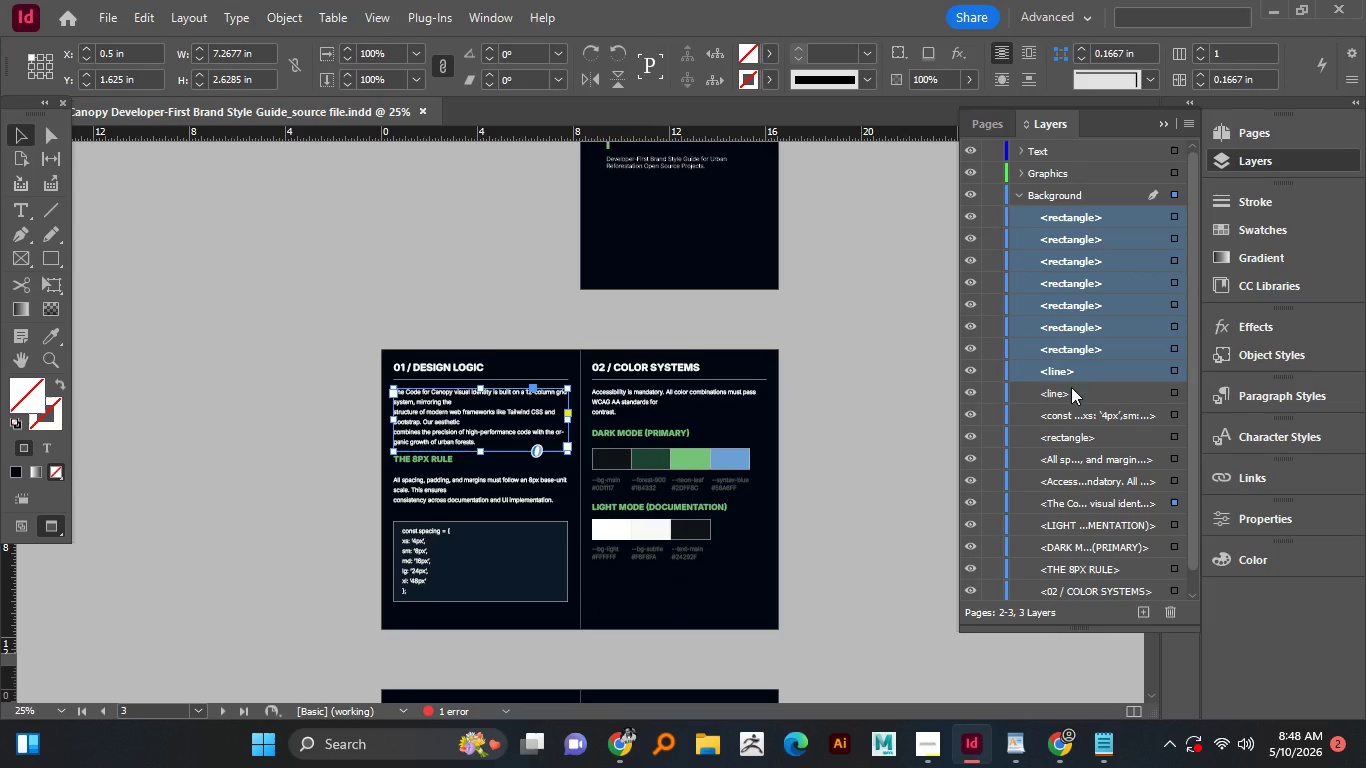 
double_click([1071, 387])
 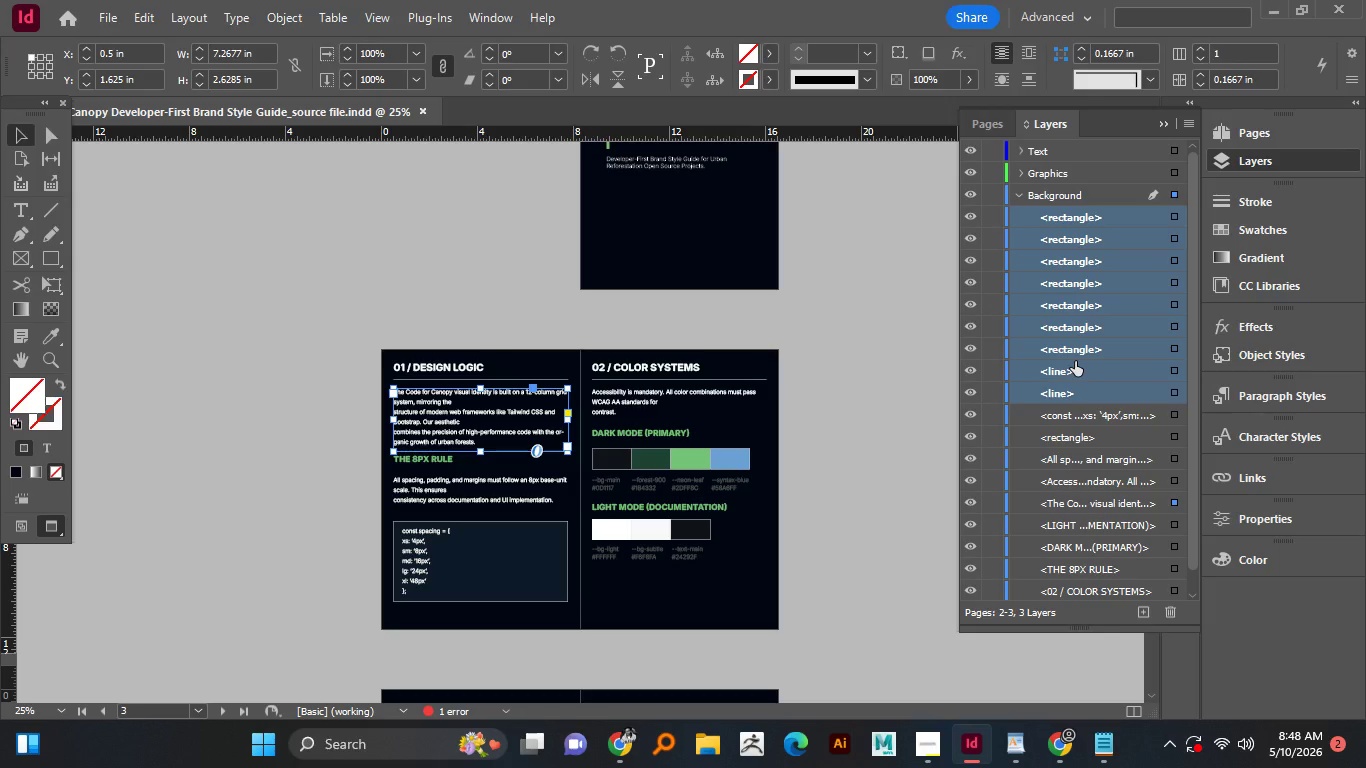 
left_click_drag(start_coordinate=[1103, 336], to_coordinate=[1087, 188])
 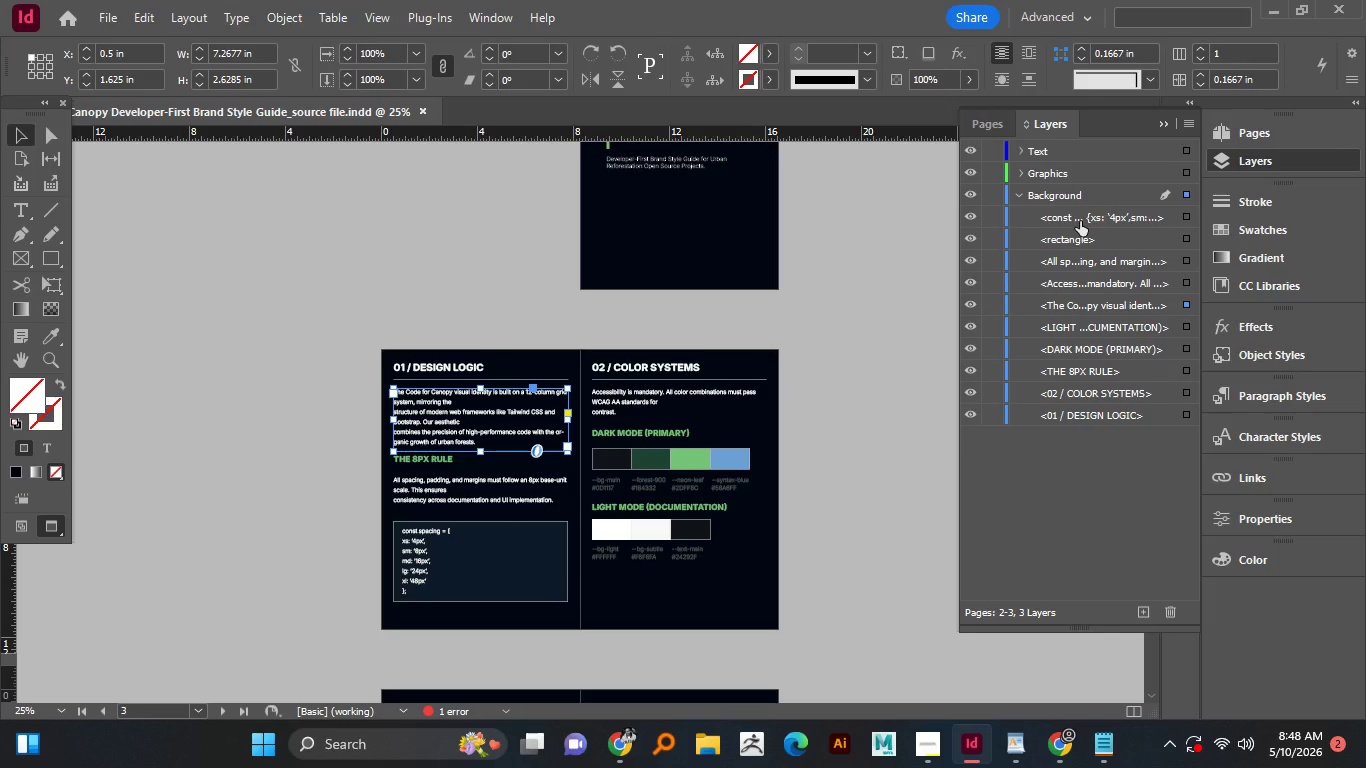 
scroll: coordinate [1075, 361], scroll_direction: up, amount: 2.0
 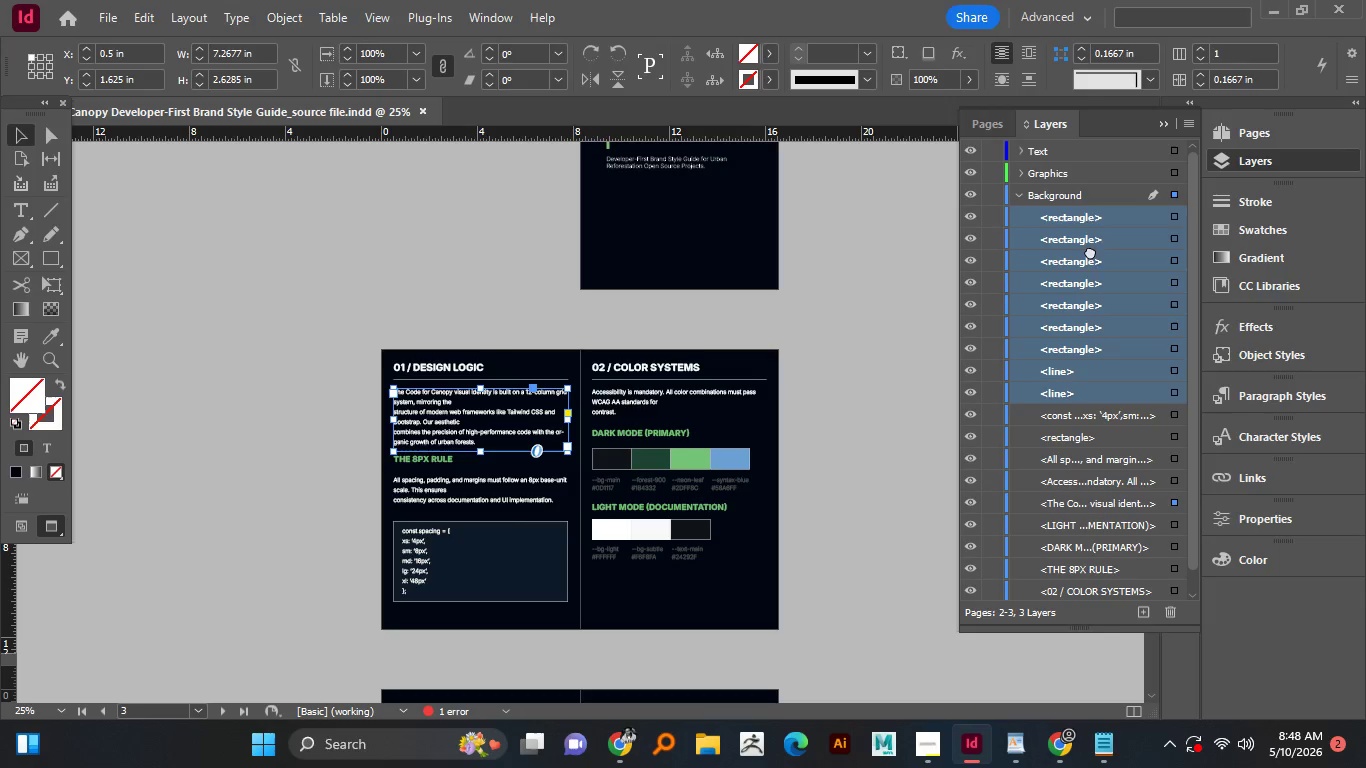 
left_click([1080, 221])
 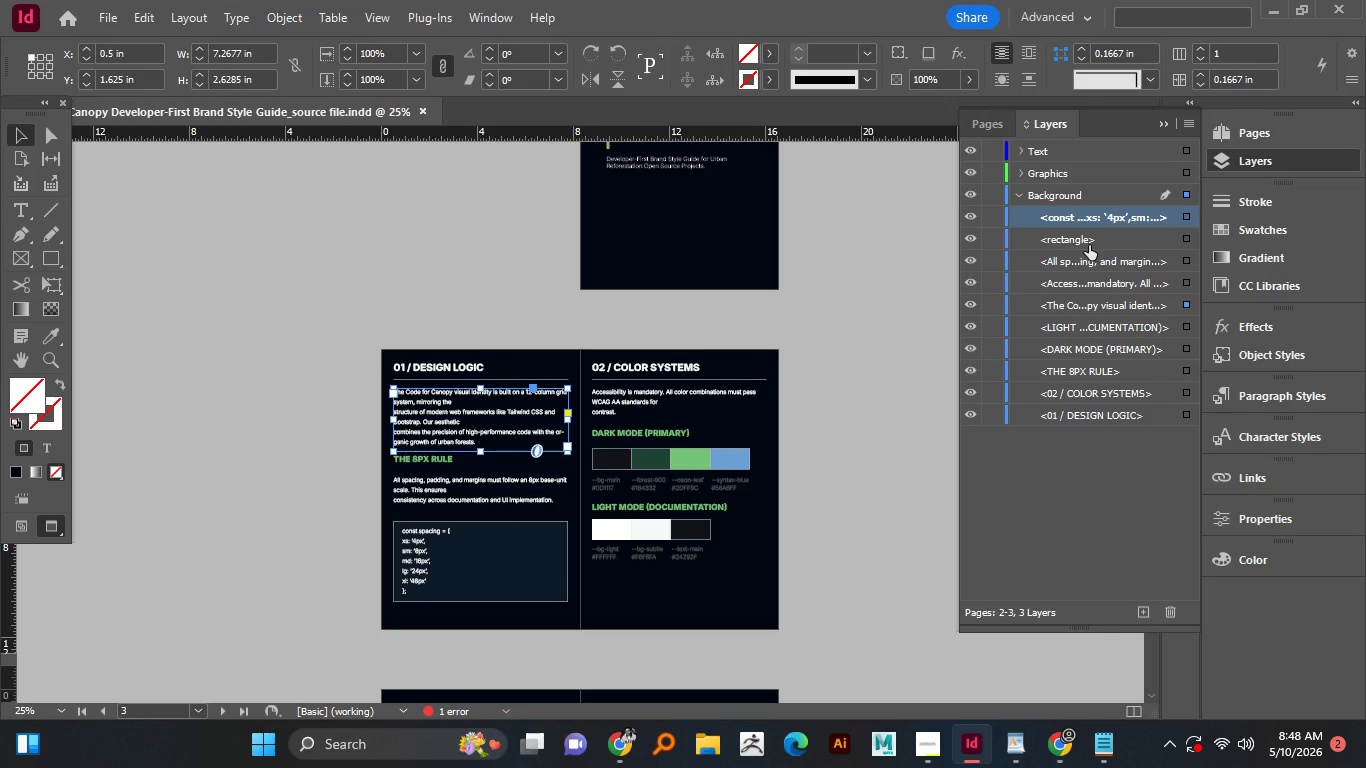 
left_click([1086, 244])
 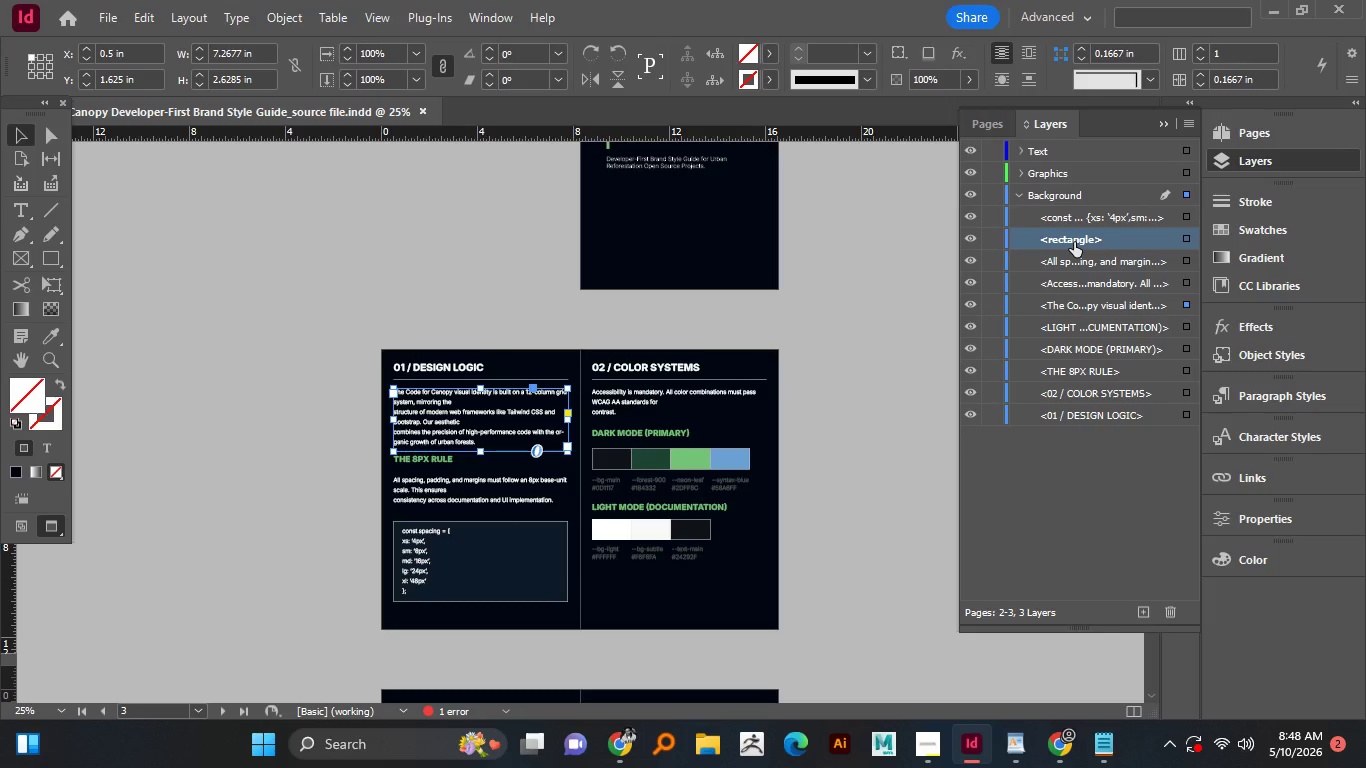 
left_click_drag(start_coordinate=[1075, 242], to_coordinate=[1078, 176])
 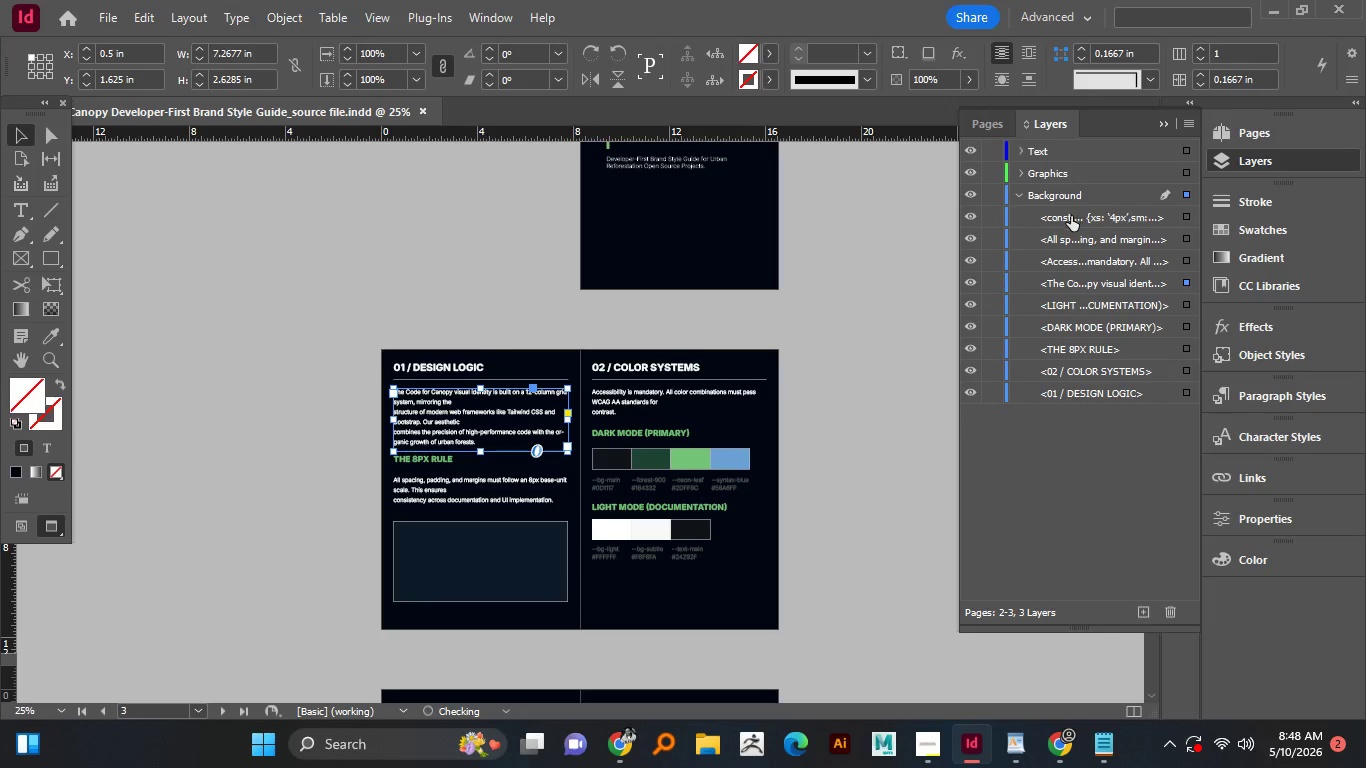 
left_click([1071, 216])
 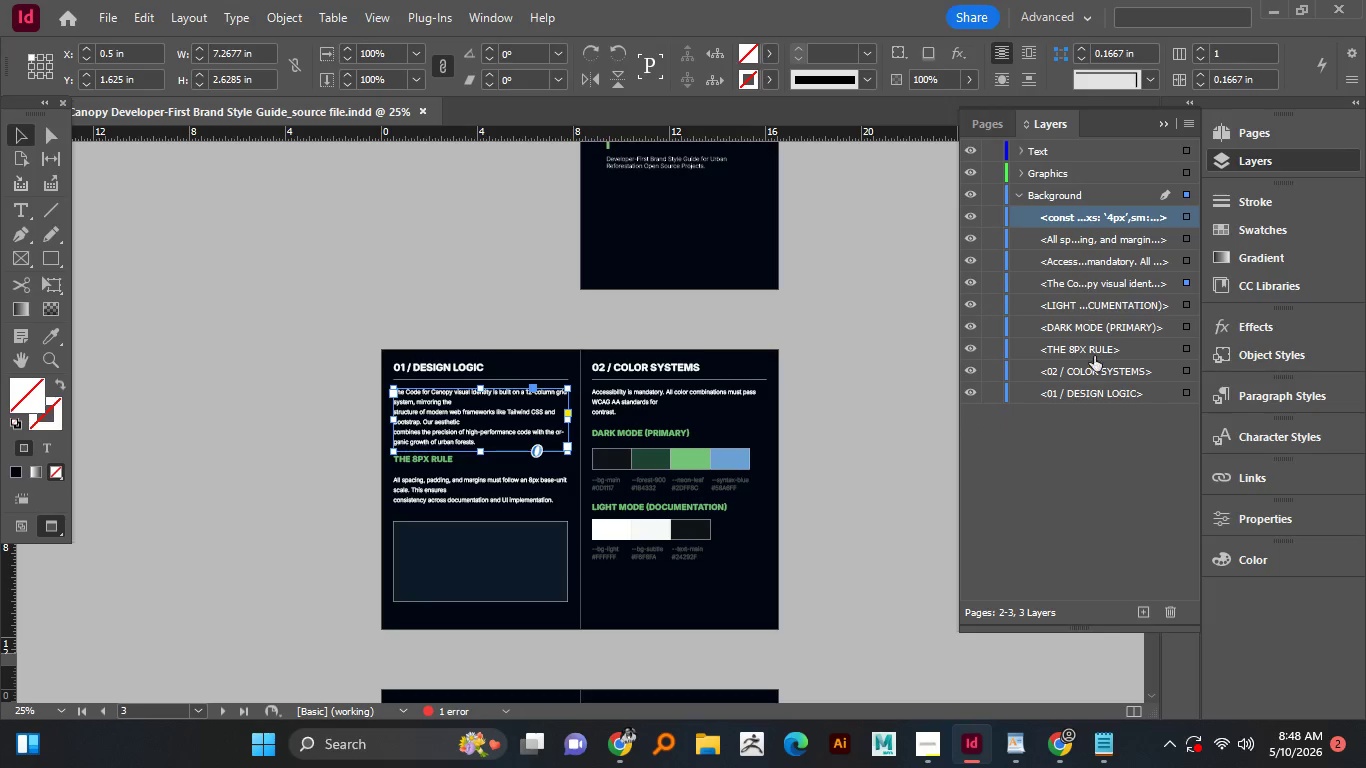 
hold_key(key=ShiftLeft, duration=1.52)
 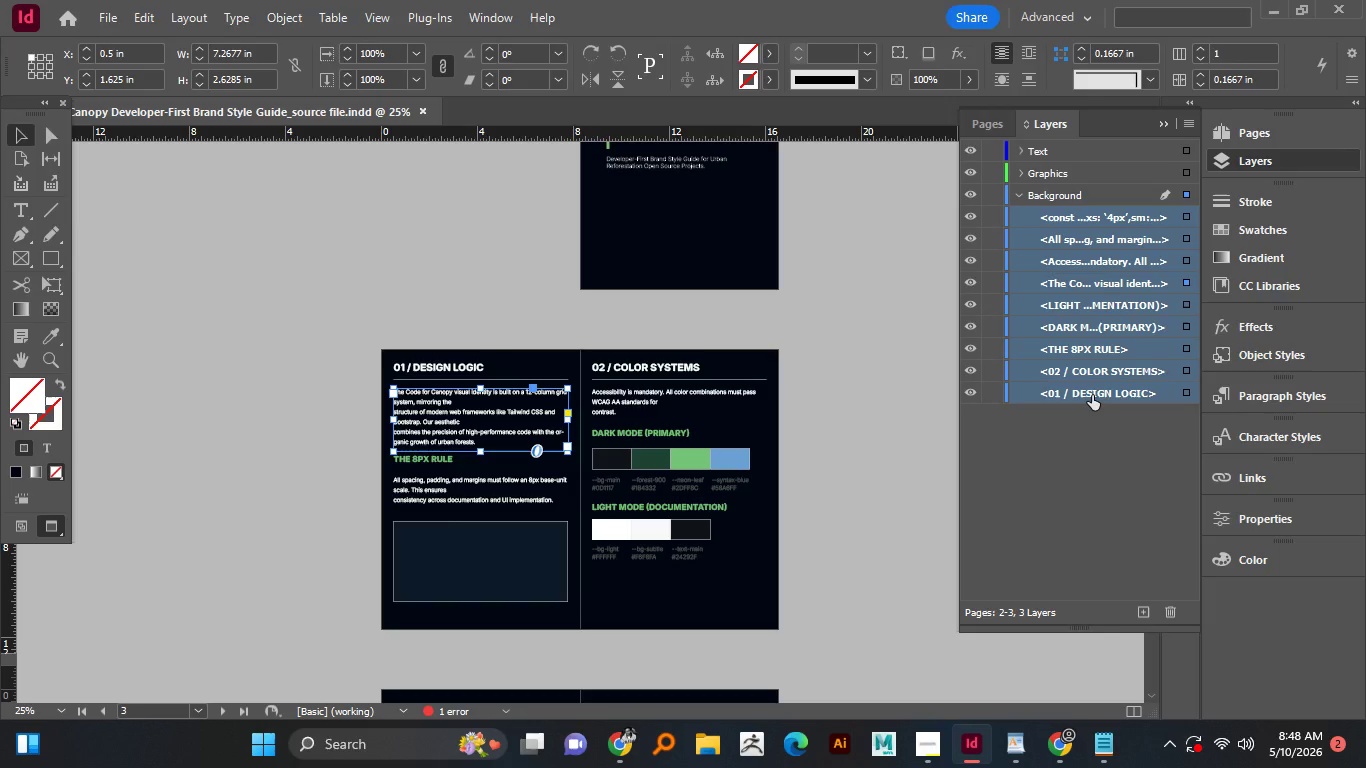 
hold_key(key=ShiftLeft, duration=0.64)
left_click([1092, 395])
 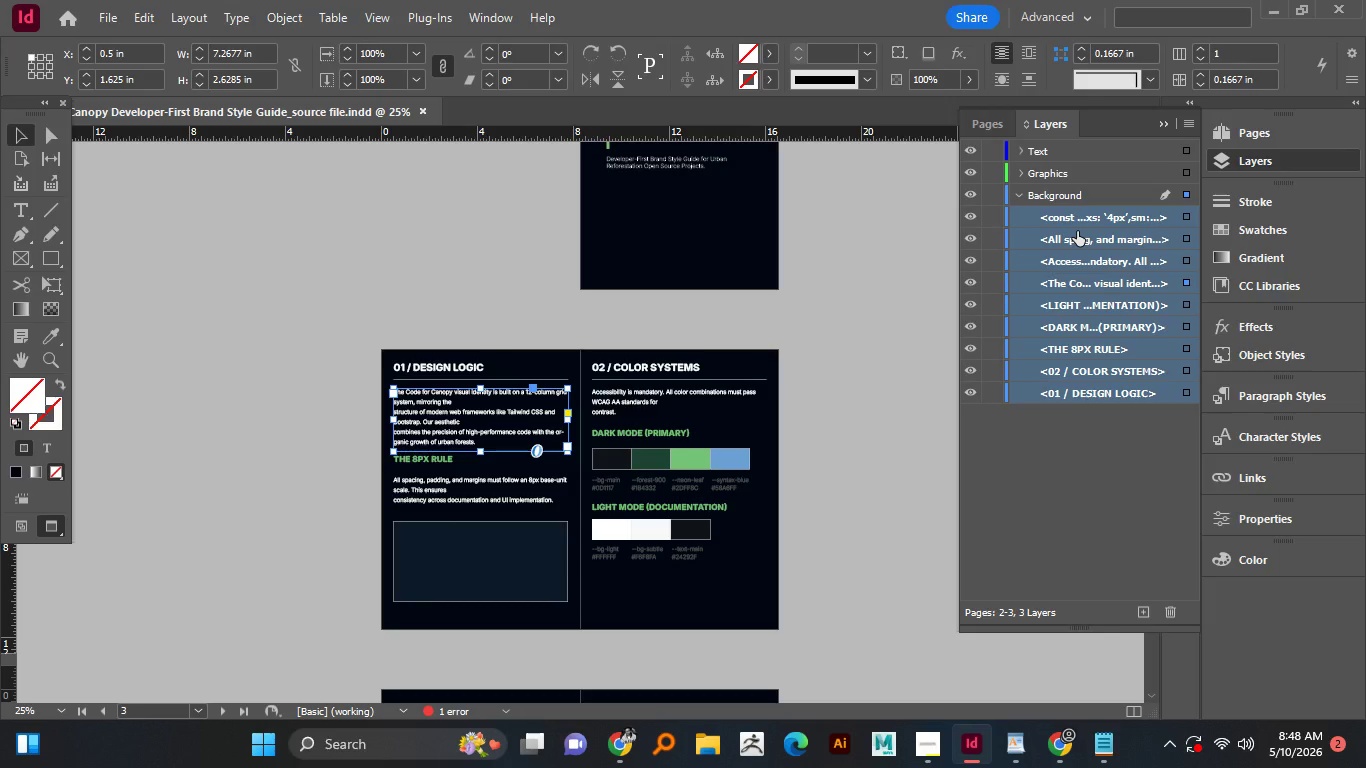 
left_click_drag(start_coordinate=[1077, 231], to_coordinate=[1069, 164])
 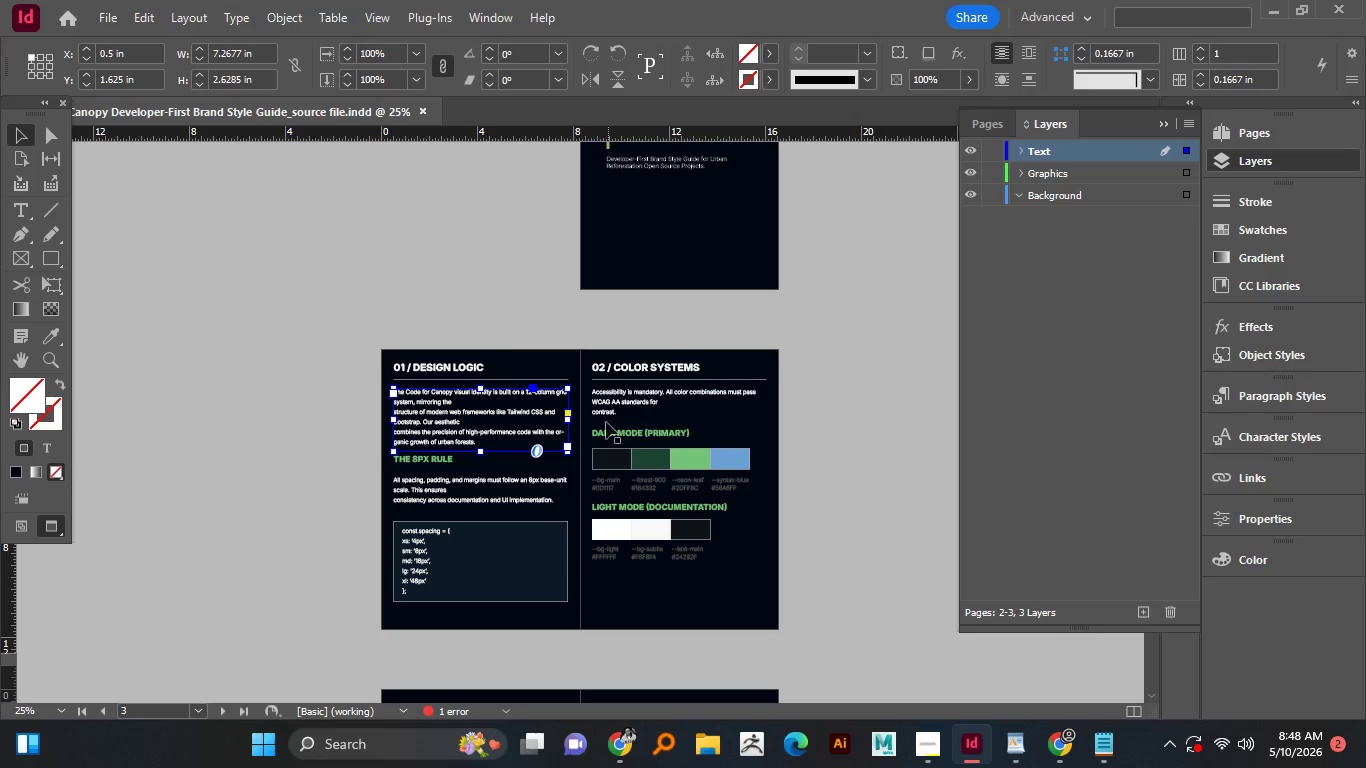 
double_click([657, 448])
 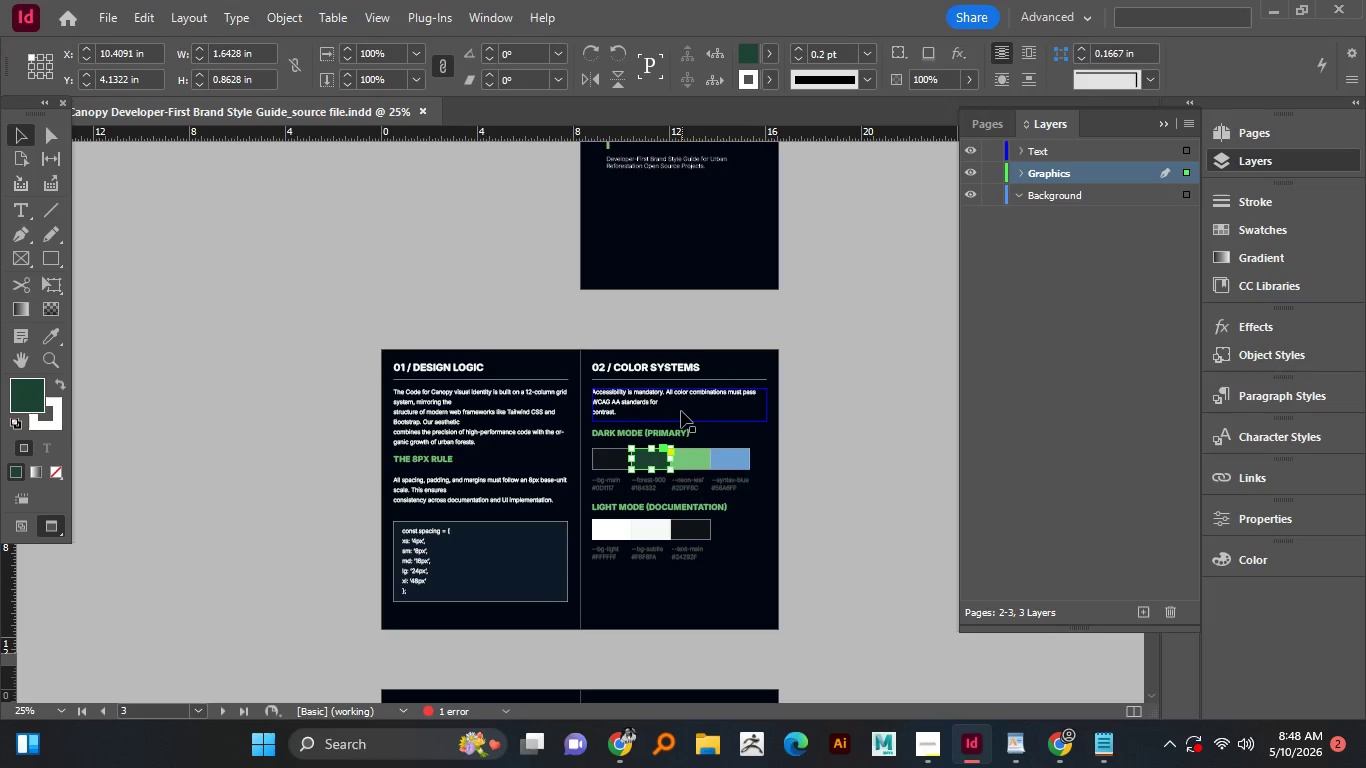 
left_click([679, 411])
 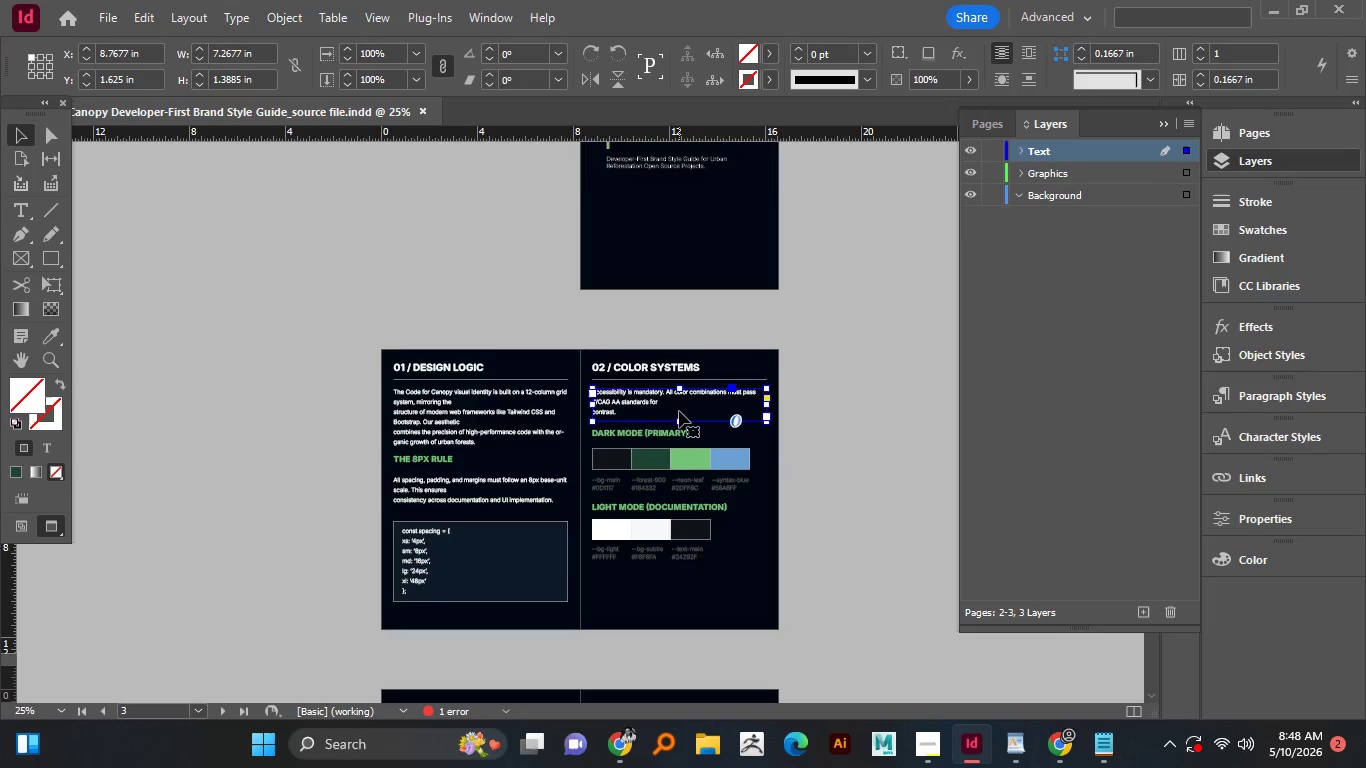 
left_click([675, 411])
 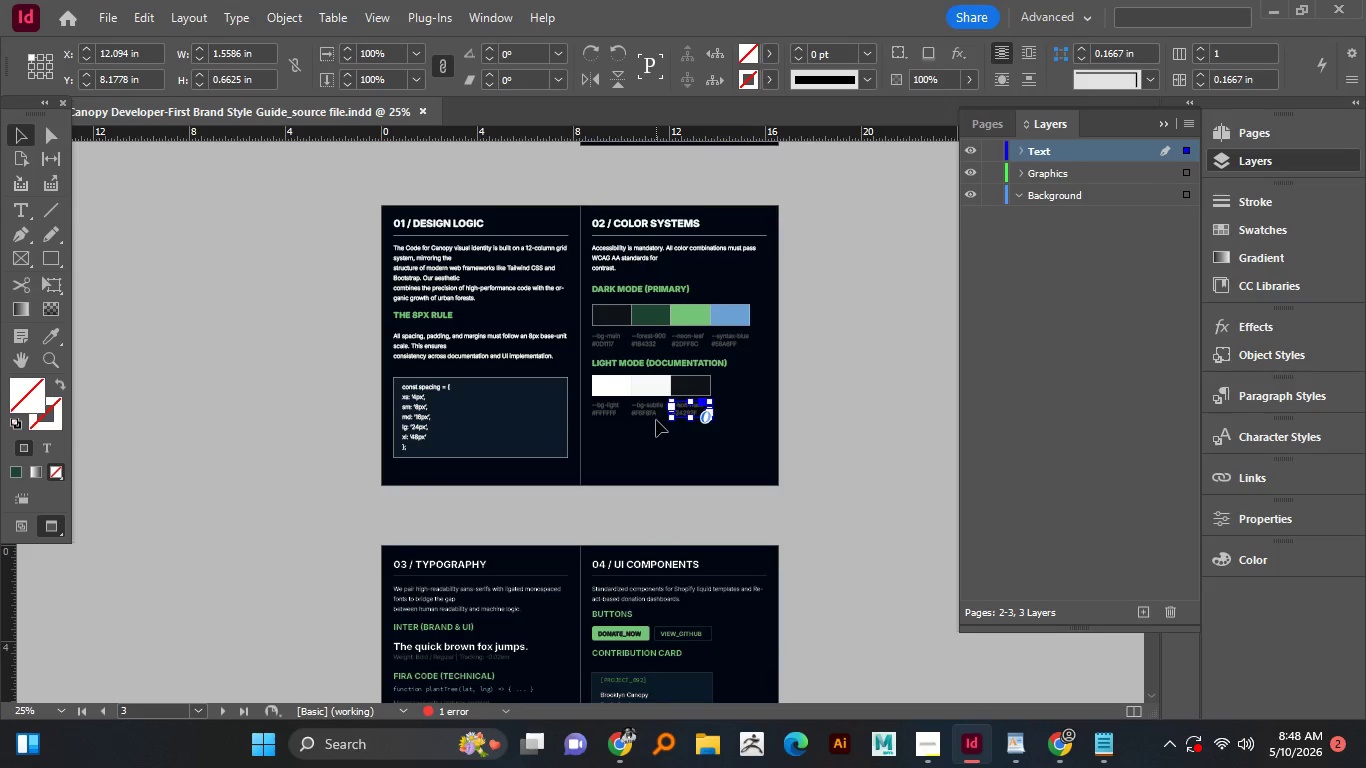 
scroll: coordinate [679, 411], scroll_direction: down, amount: 3.0
 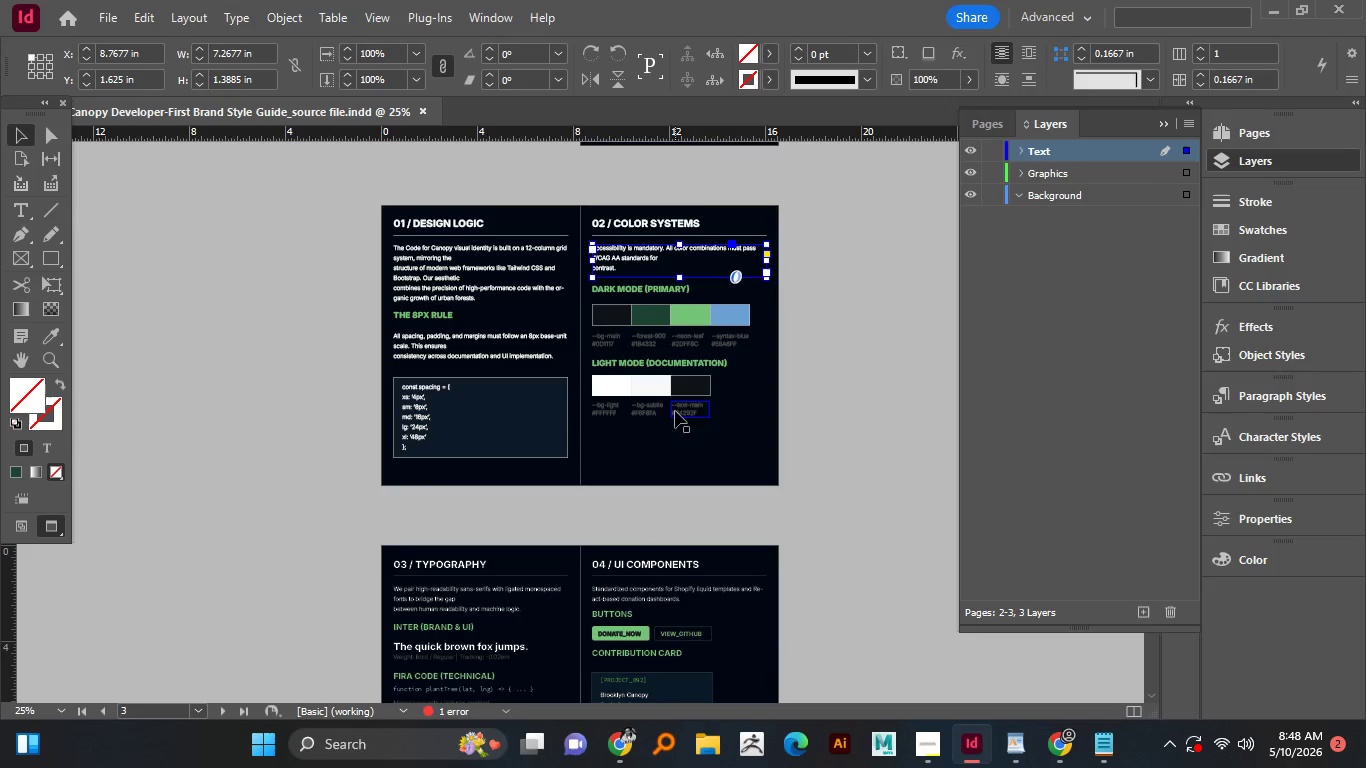 
left_click([656, 420])
 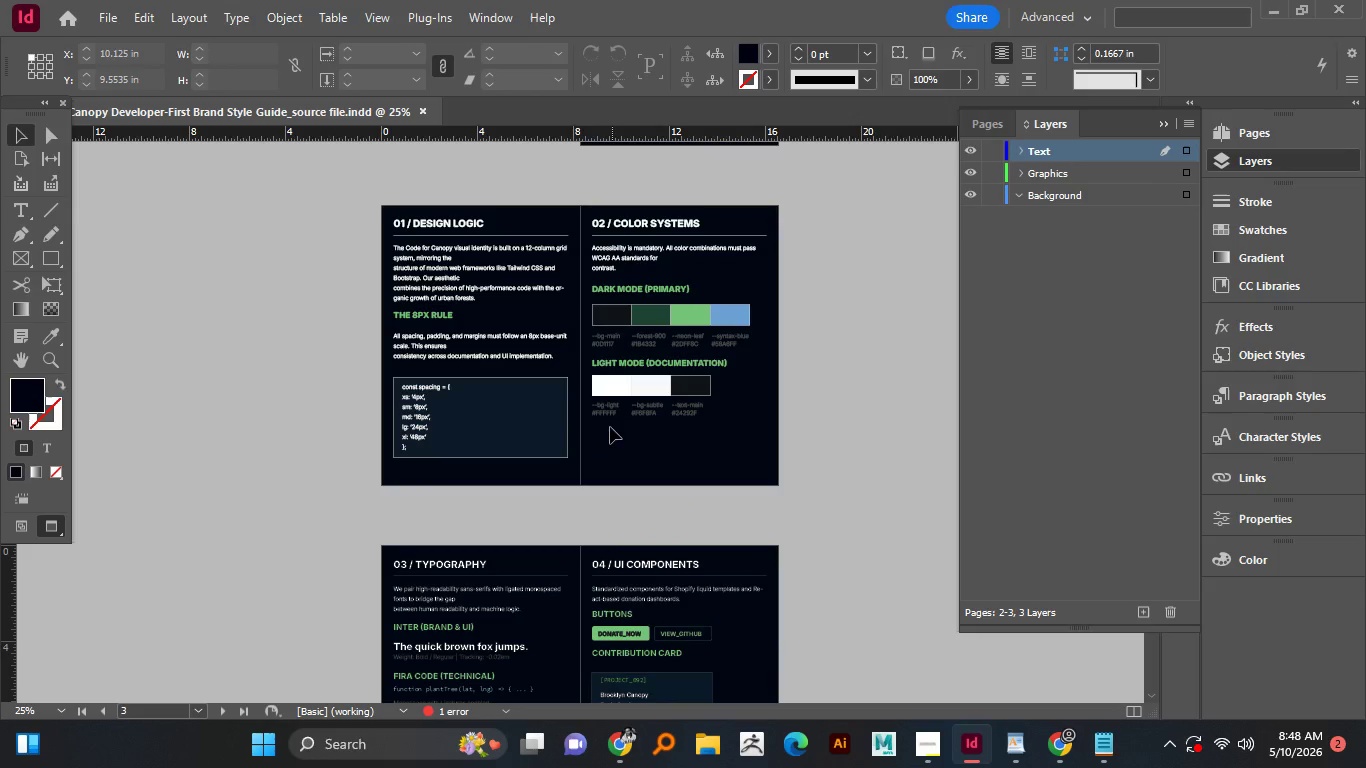 
left_click([606, 419])
 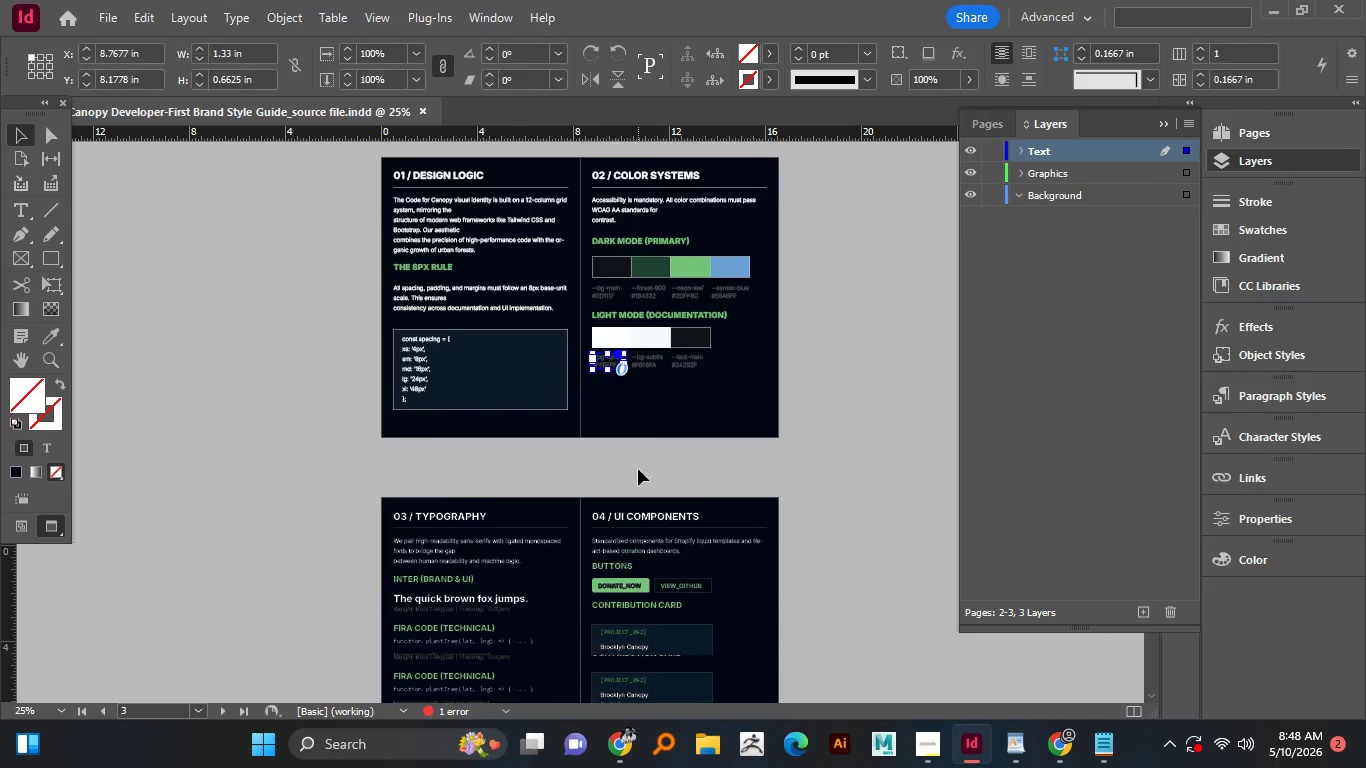 
left_click([639, 470])
 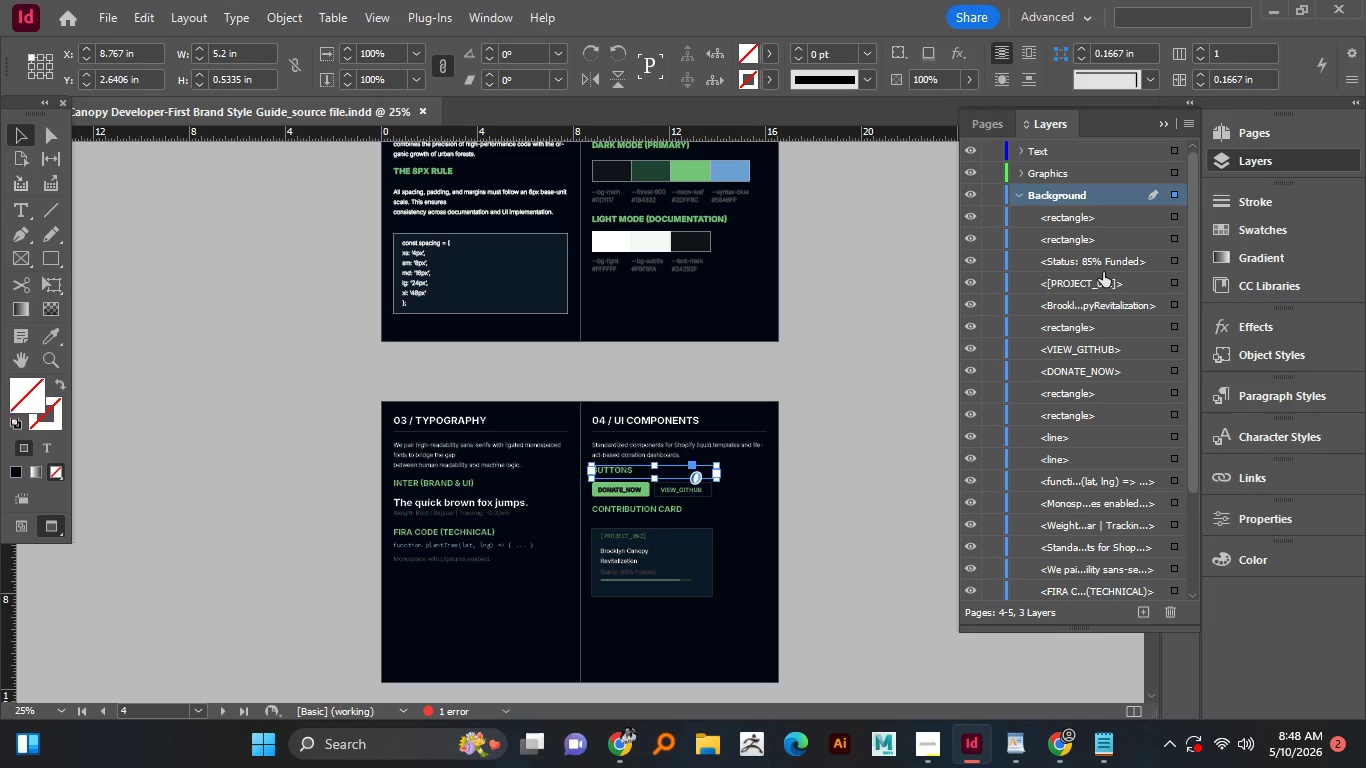 
scroll: coordinate [638, 469], scroll_direction: down, amount: 3.0
 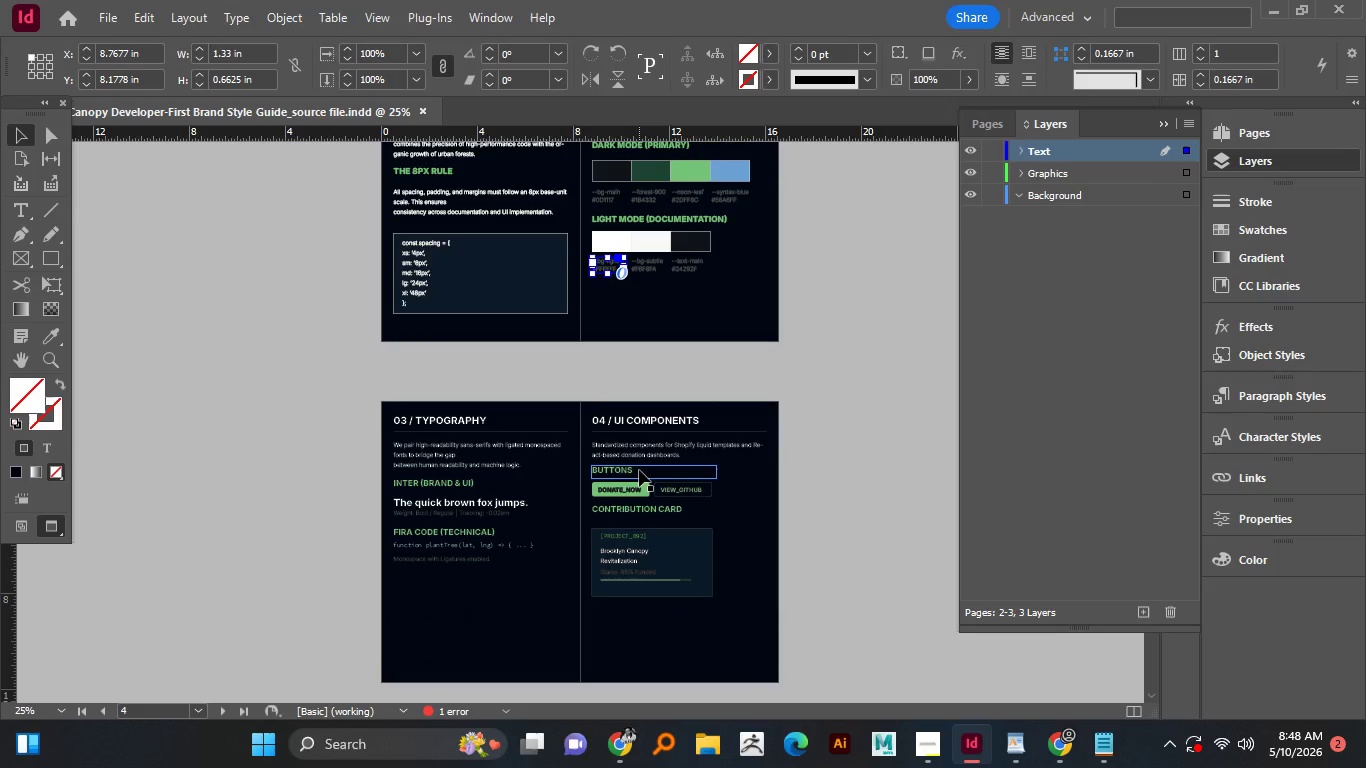 
wait(6.74)
 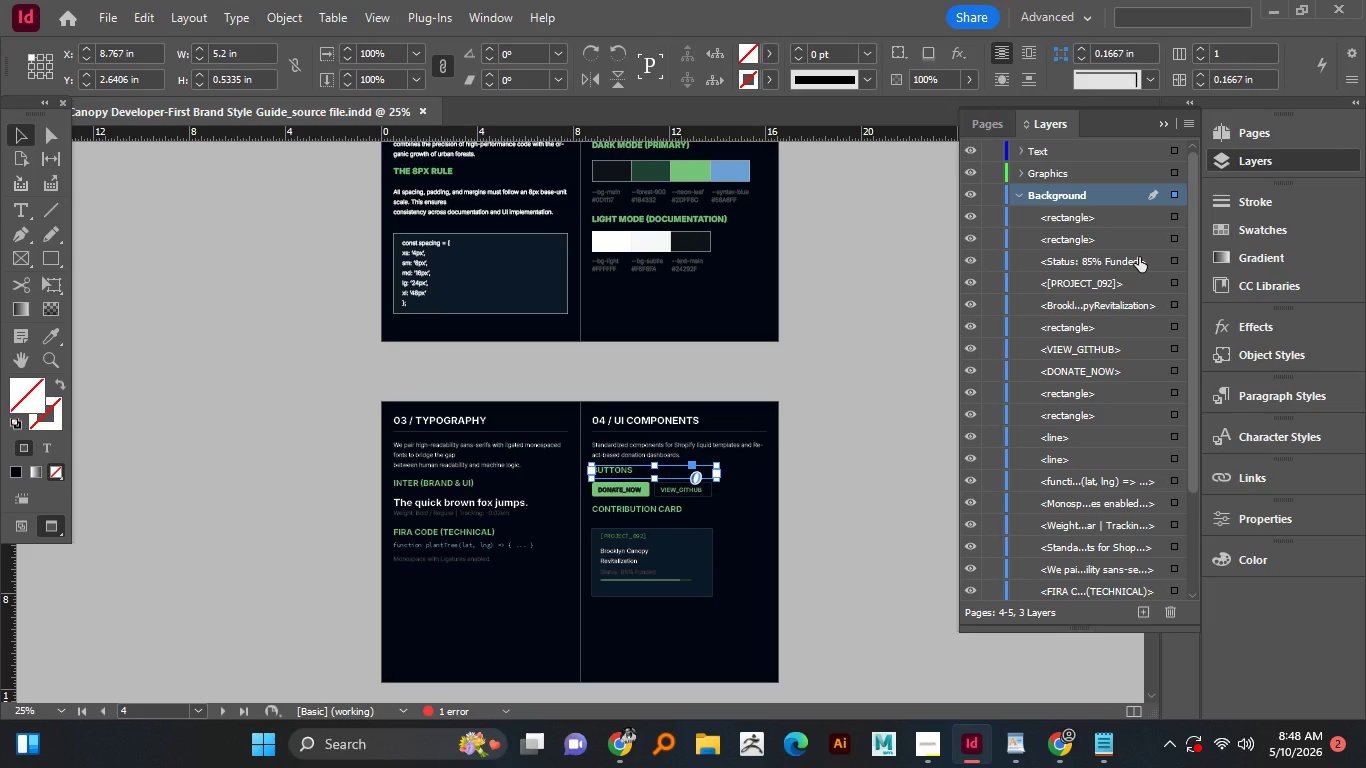 
left_click([1068, 224])
 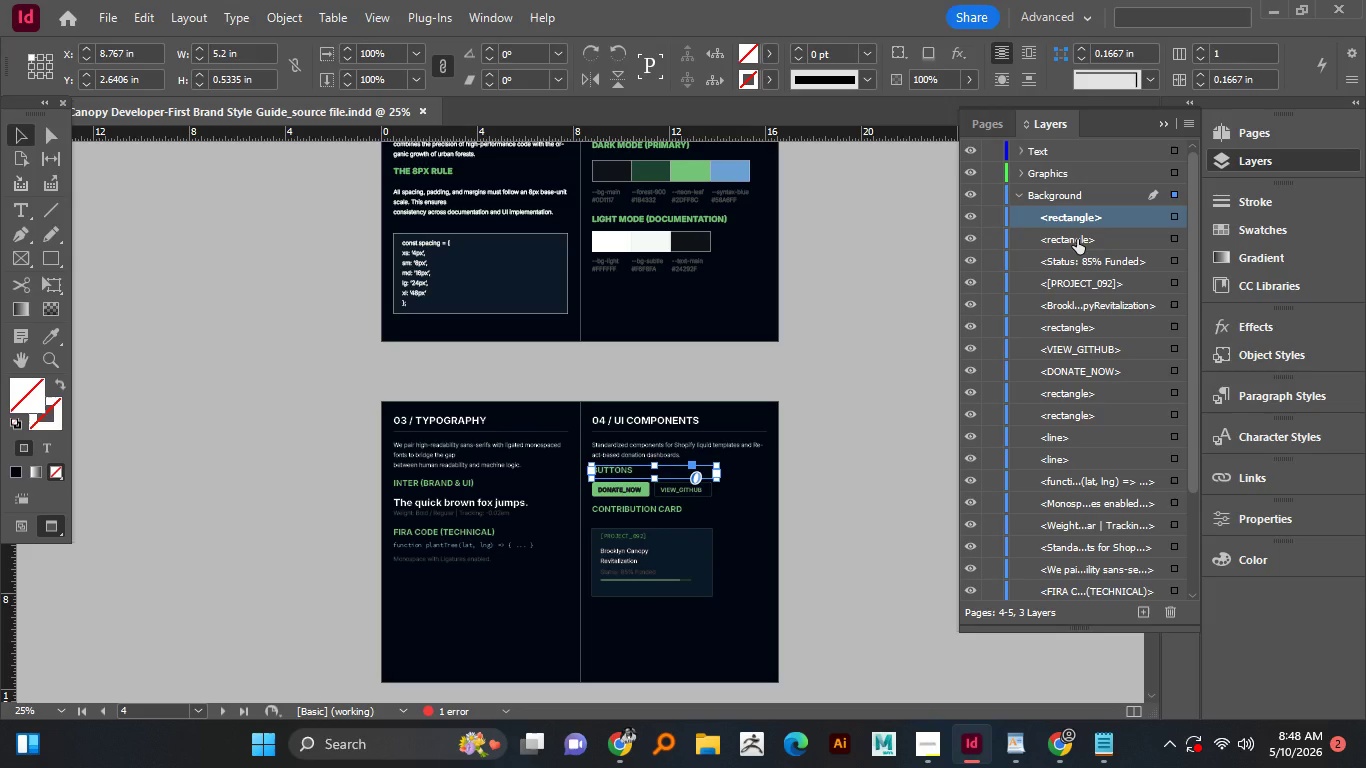 
hold_key(key=ControlLeft, duration=1.52)
left_click([1077, 239])
 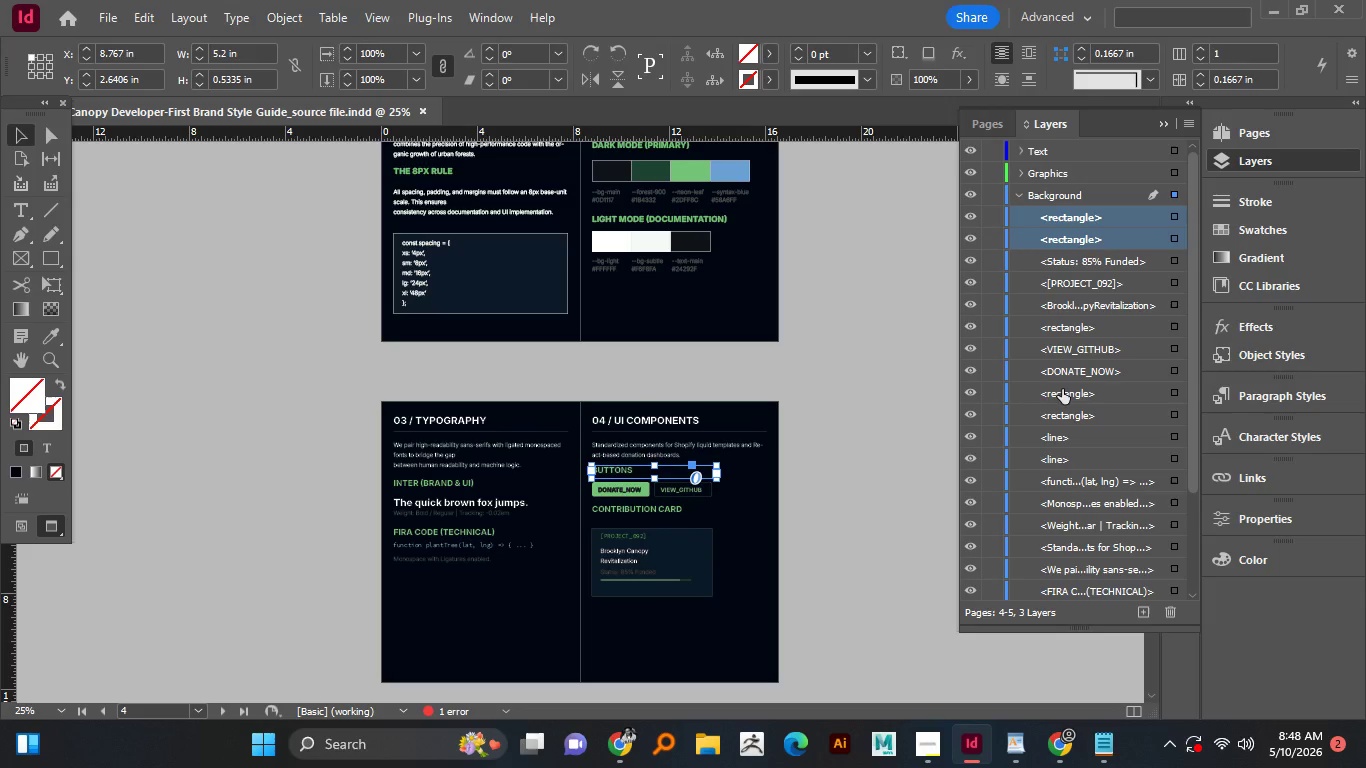 
hold_key(key=ControlLeft, duration=1.5)
left_click([1061, 415])
 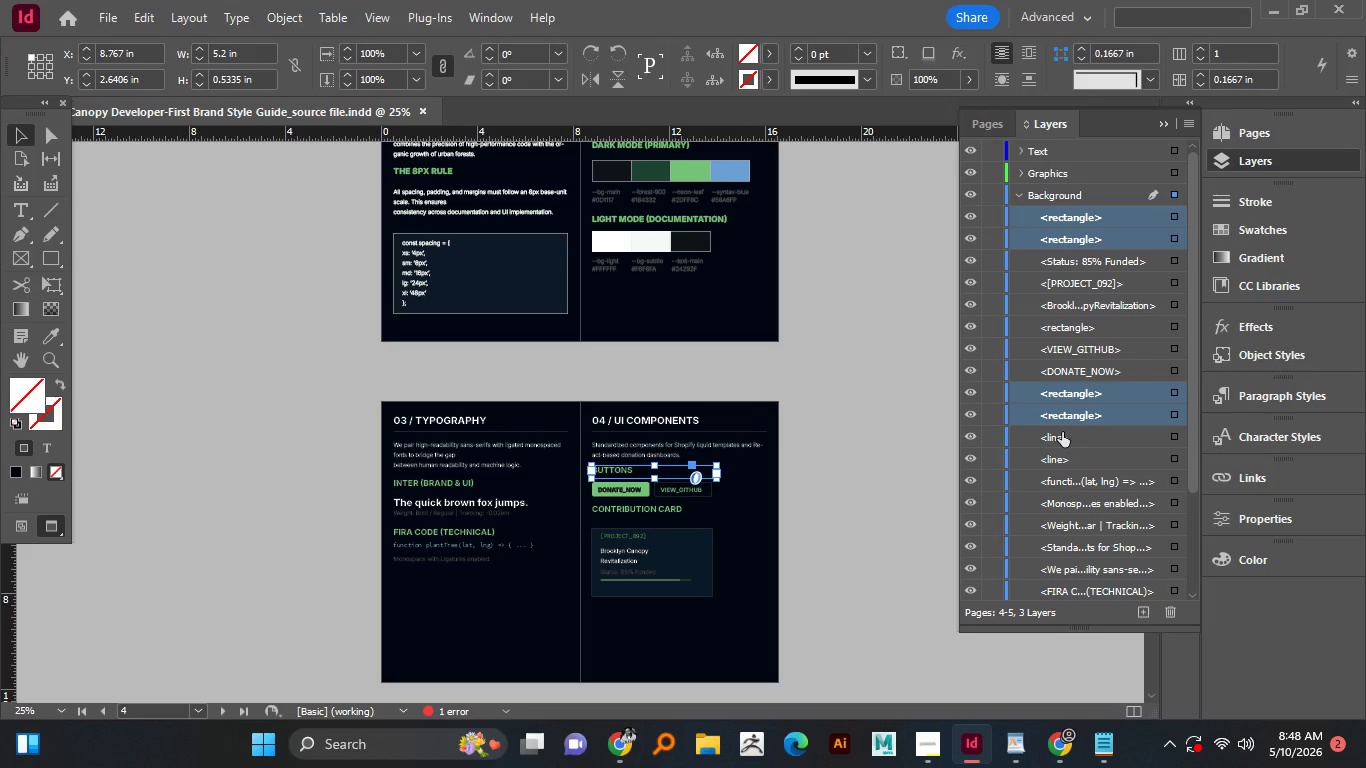 
hold_key(key=ControlLeft, duration=1.23)
left_click([1065, 457])
 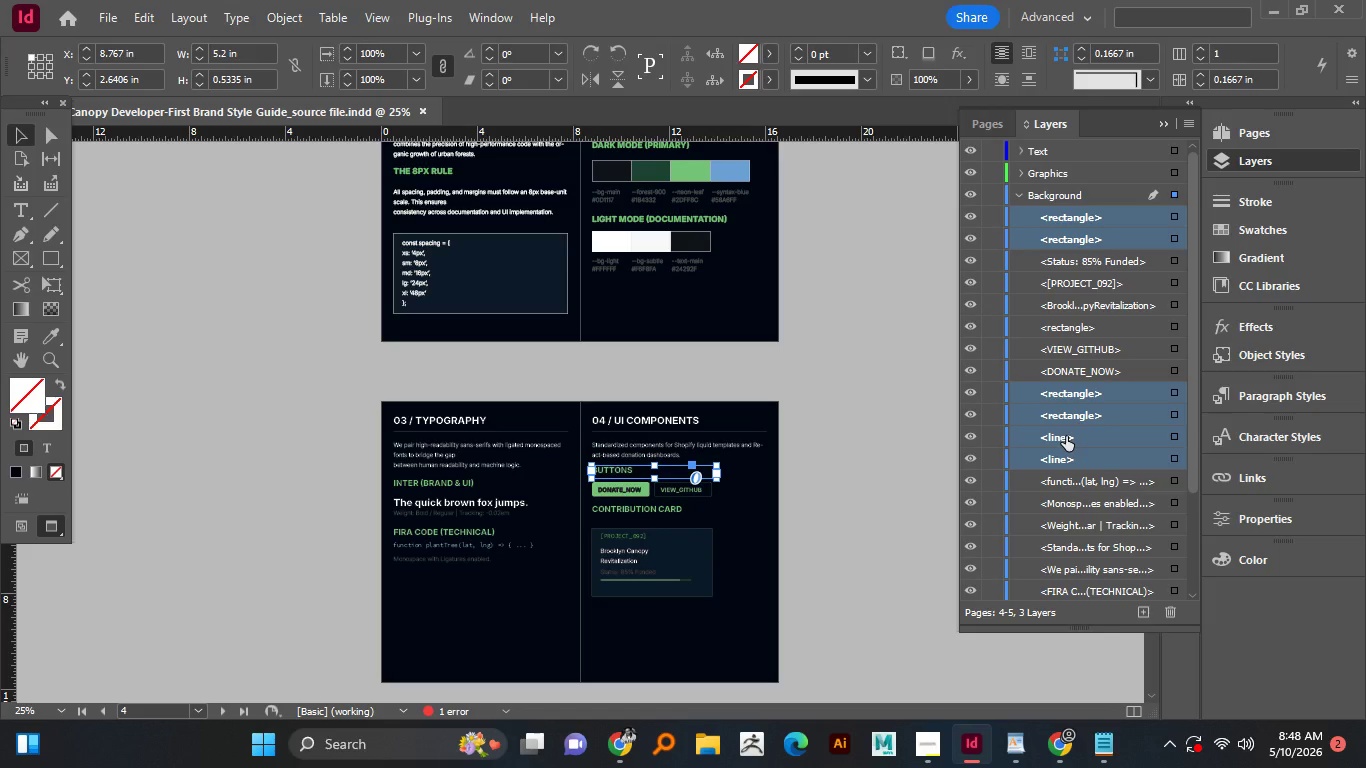 
scroll: coordinate [1062, 409], scroll_direction: up, amount: 4.0
 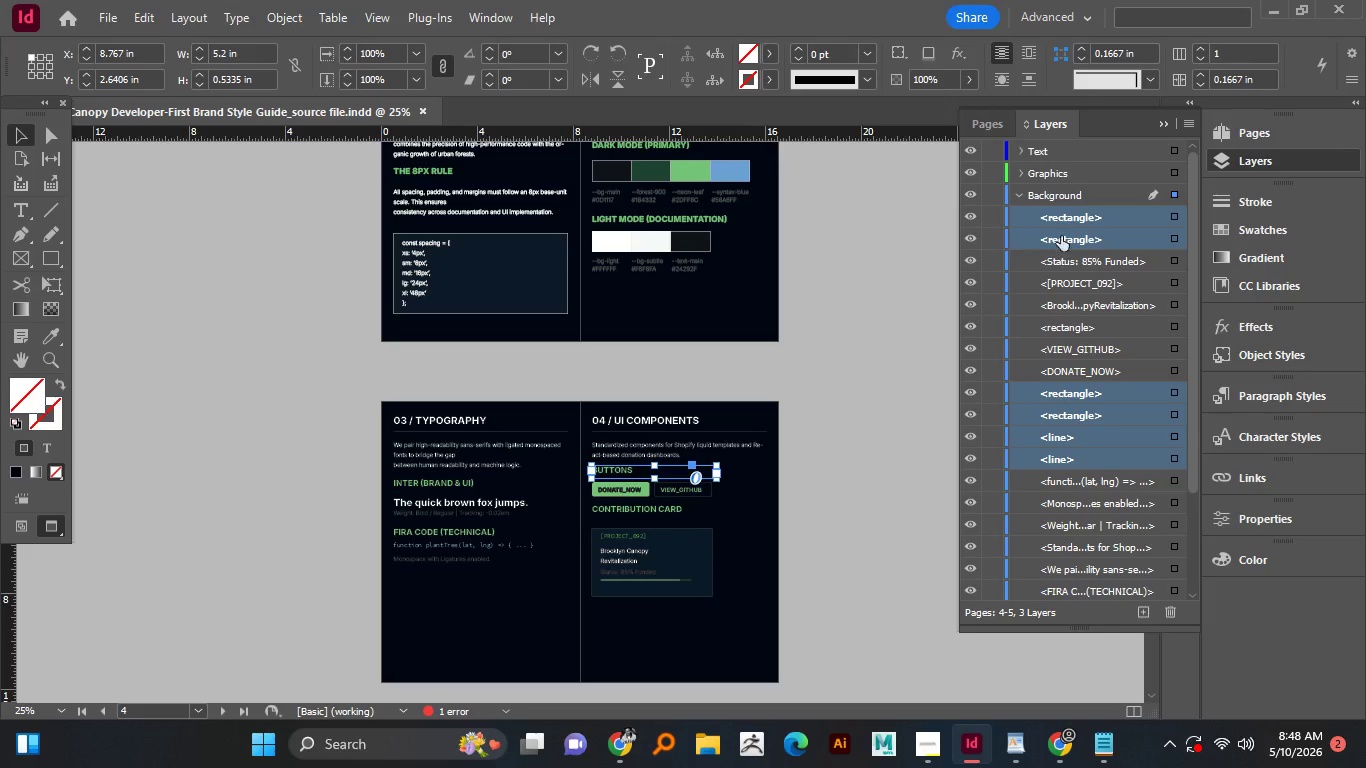 
left_click_drag(start_coordinate=[1061, 235], to_coordinate=[1057, 193])
 